 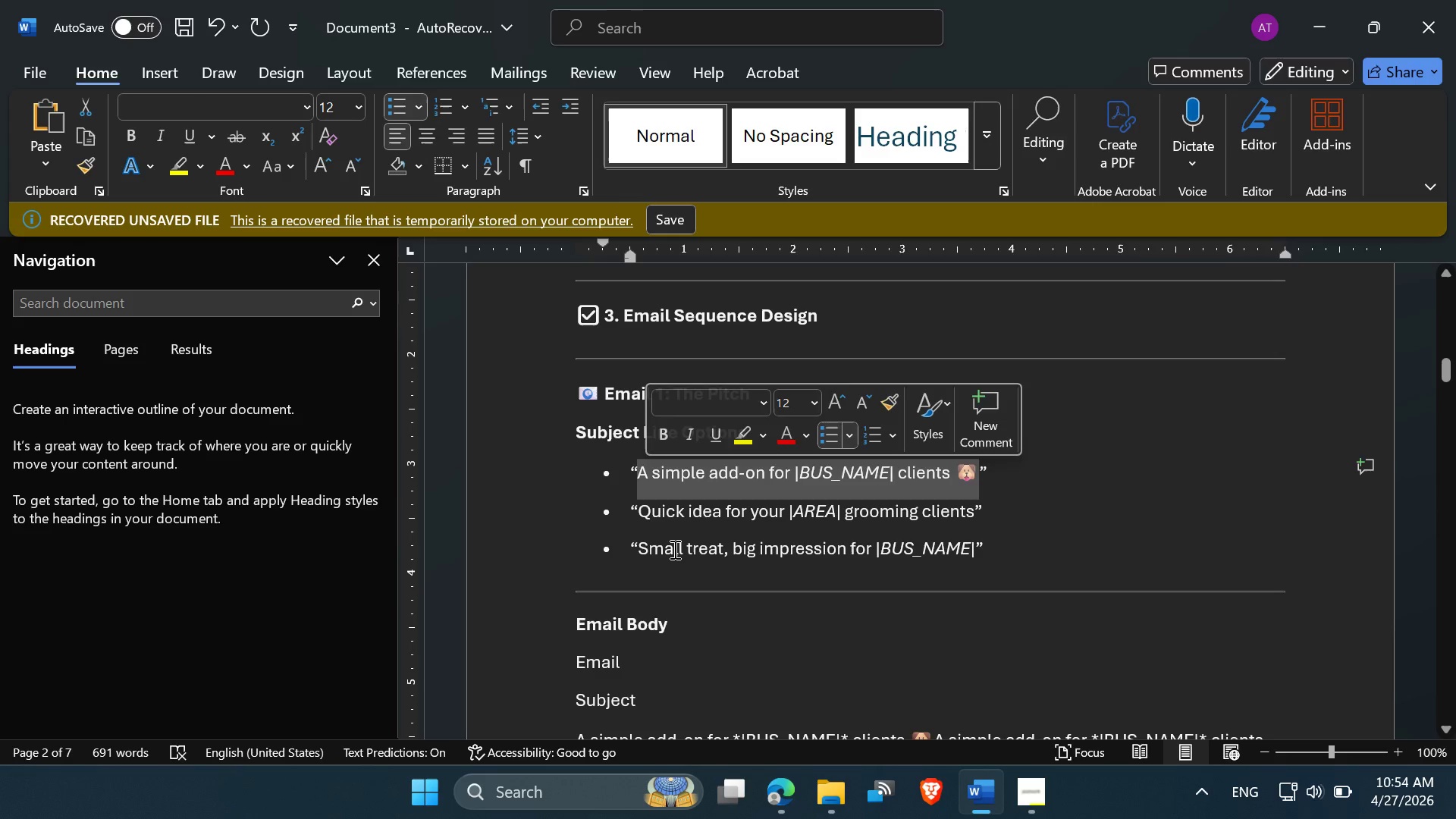 
key(Control+C)
 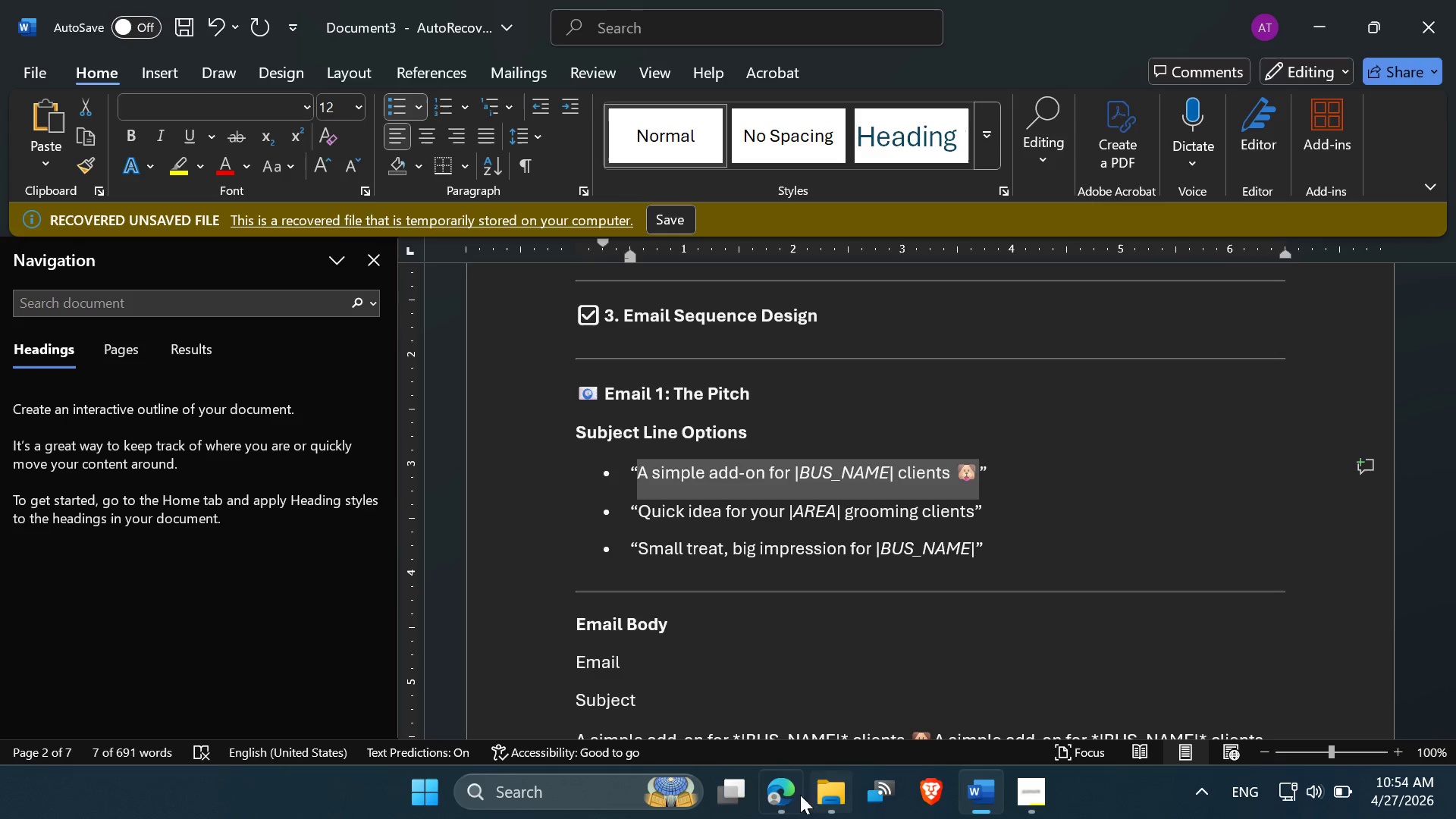 
left_click([783, 796])
 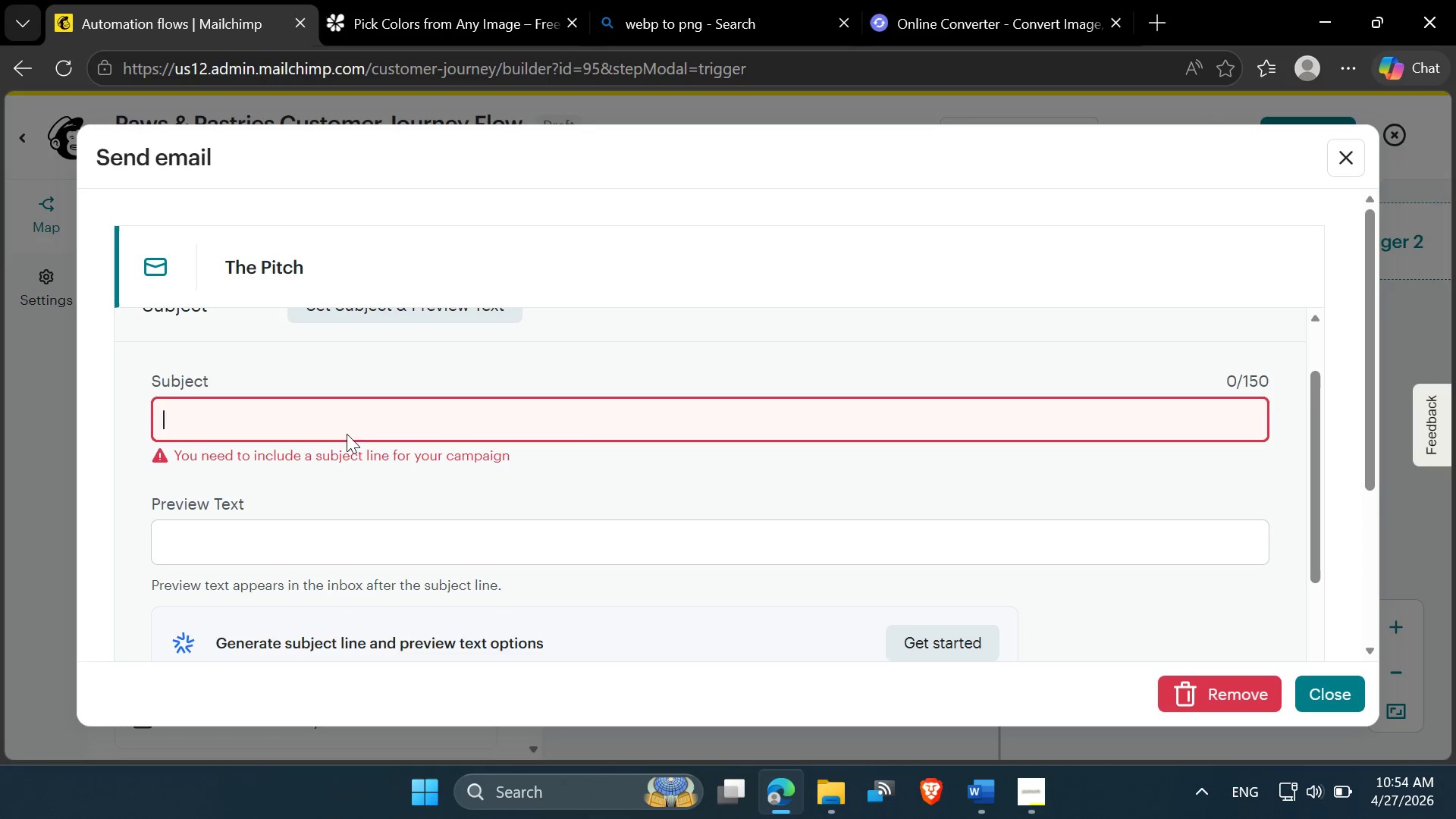 
key(Control+V)
 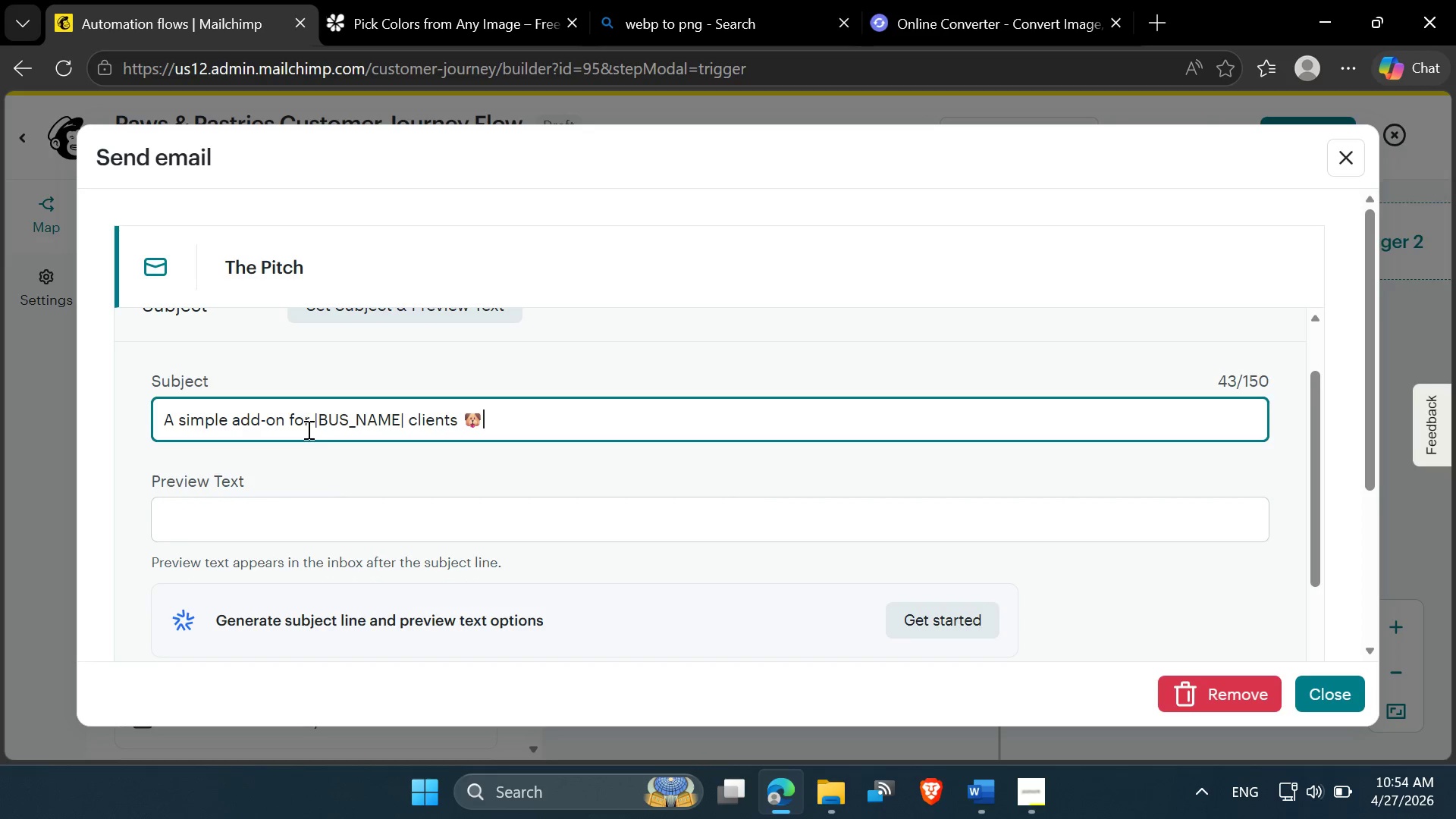 
left_click([314, 420])
 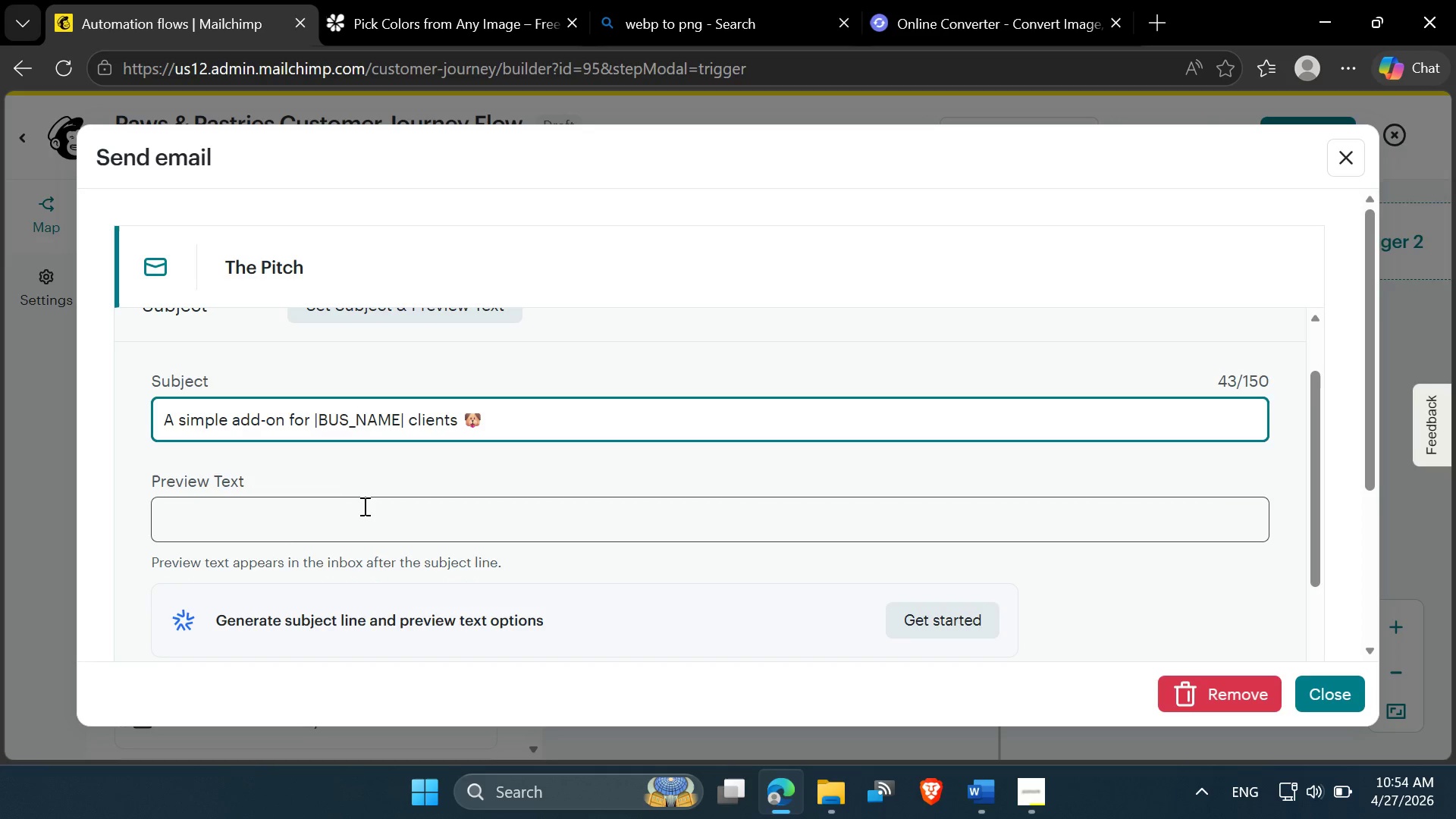 
key(Shift+8)
 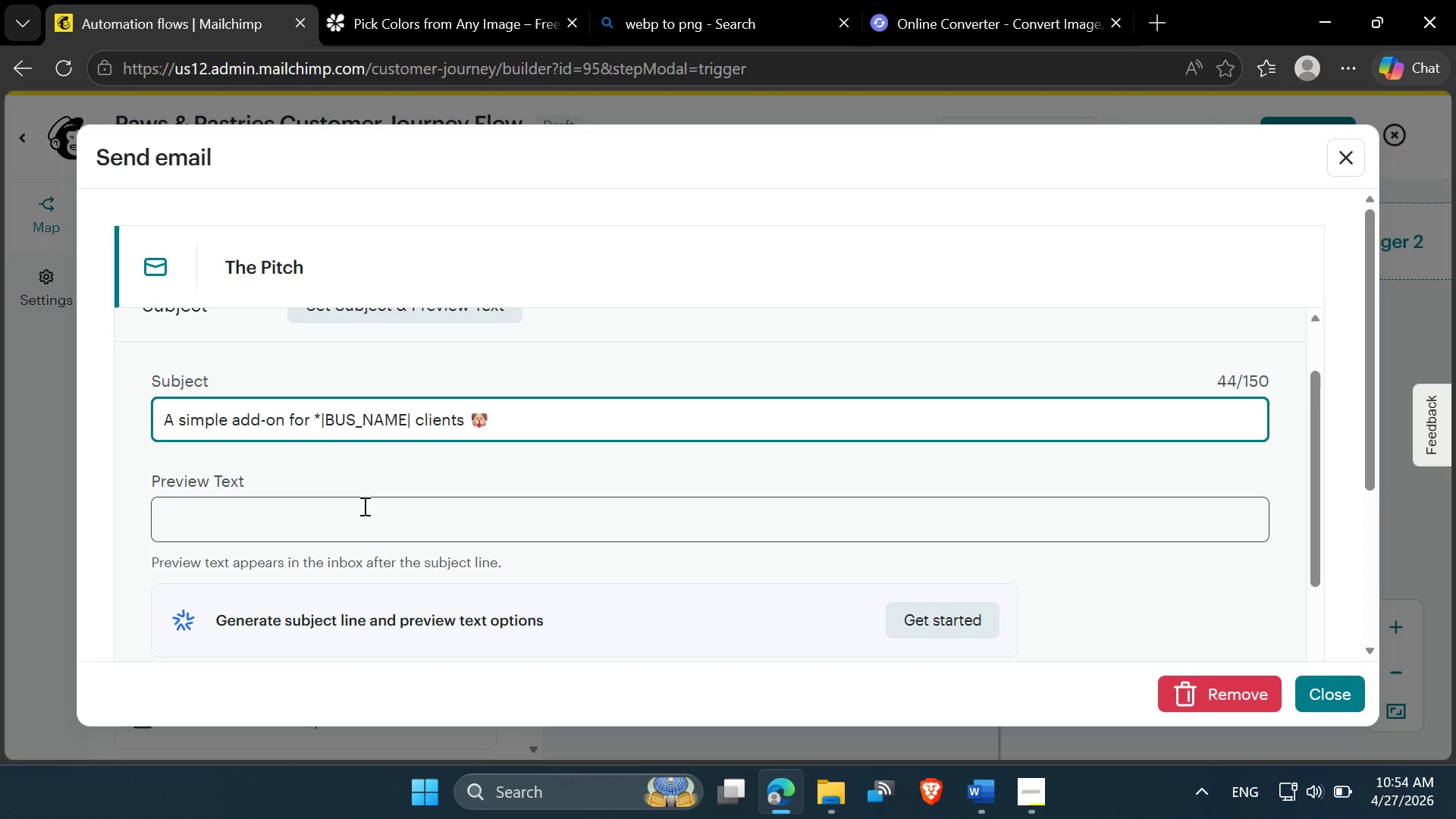 
key(ArrowRight)
 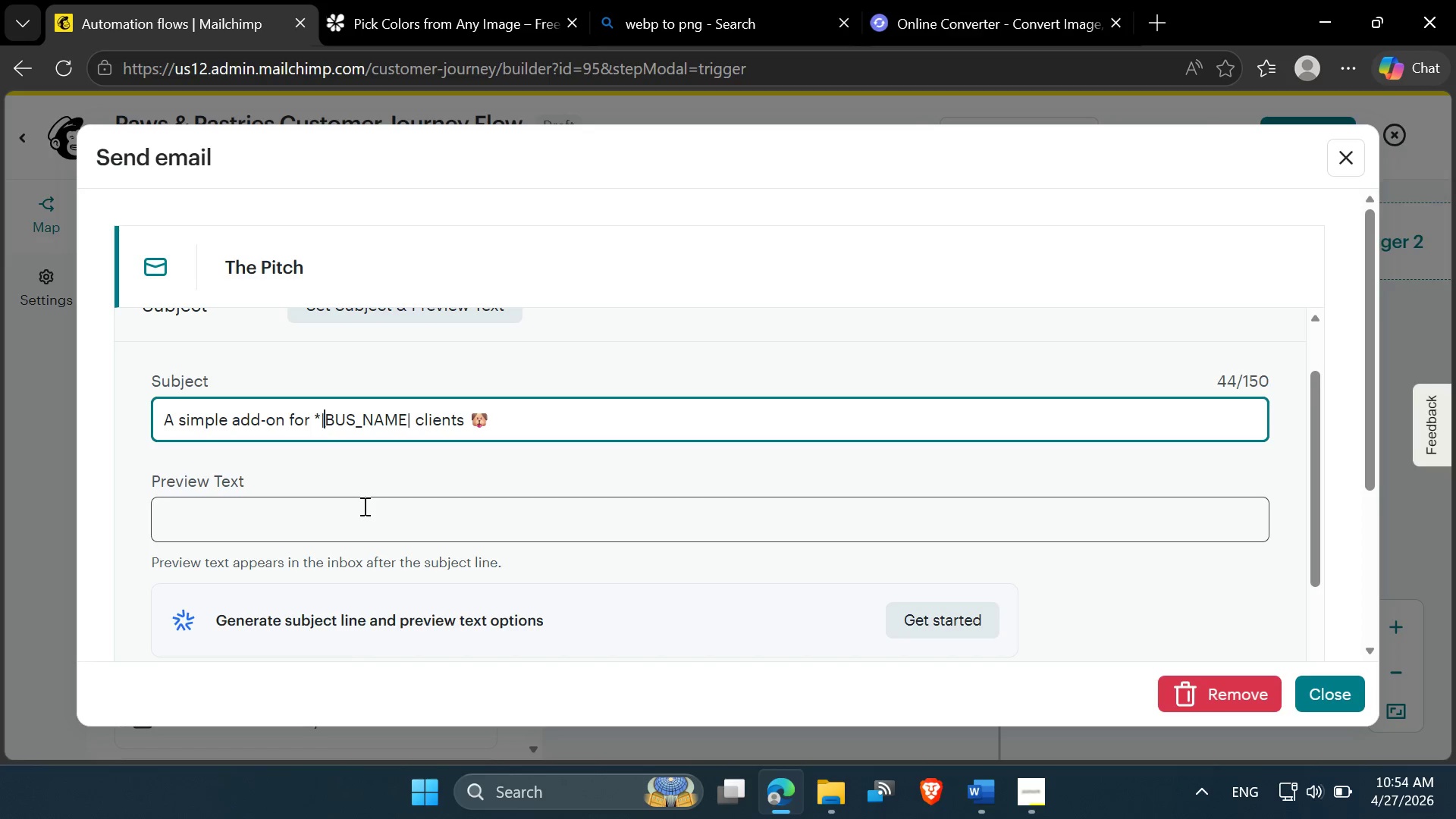 
key(ArrowRight)
 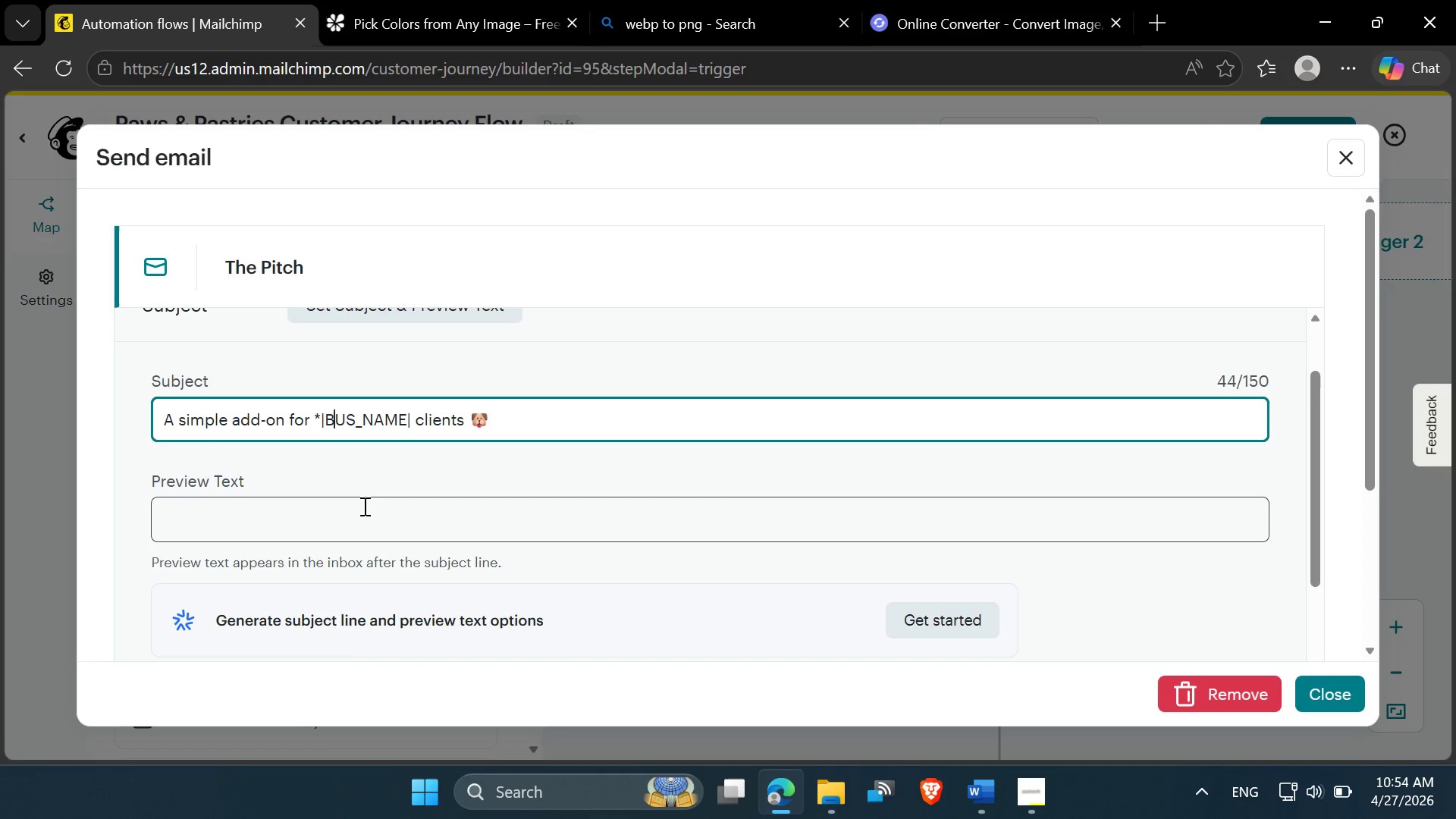 
key(ArrowRight)
 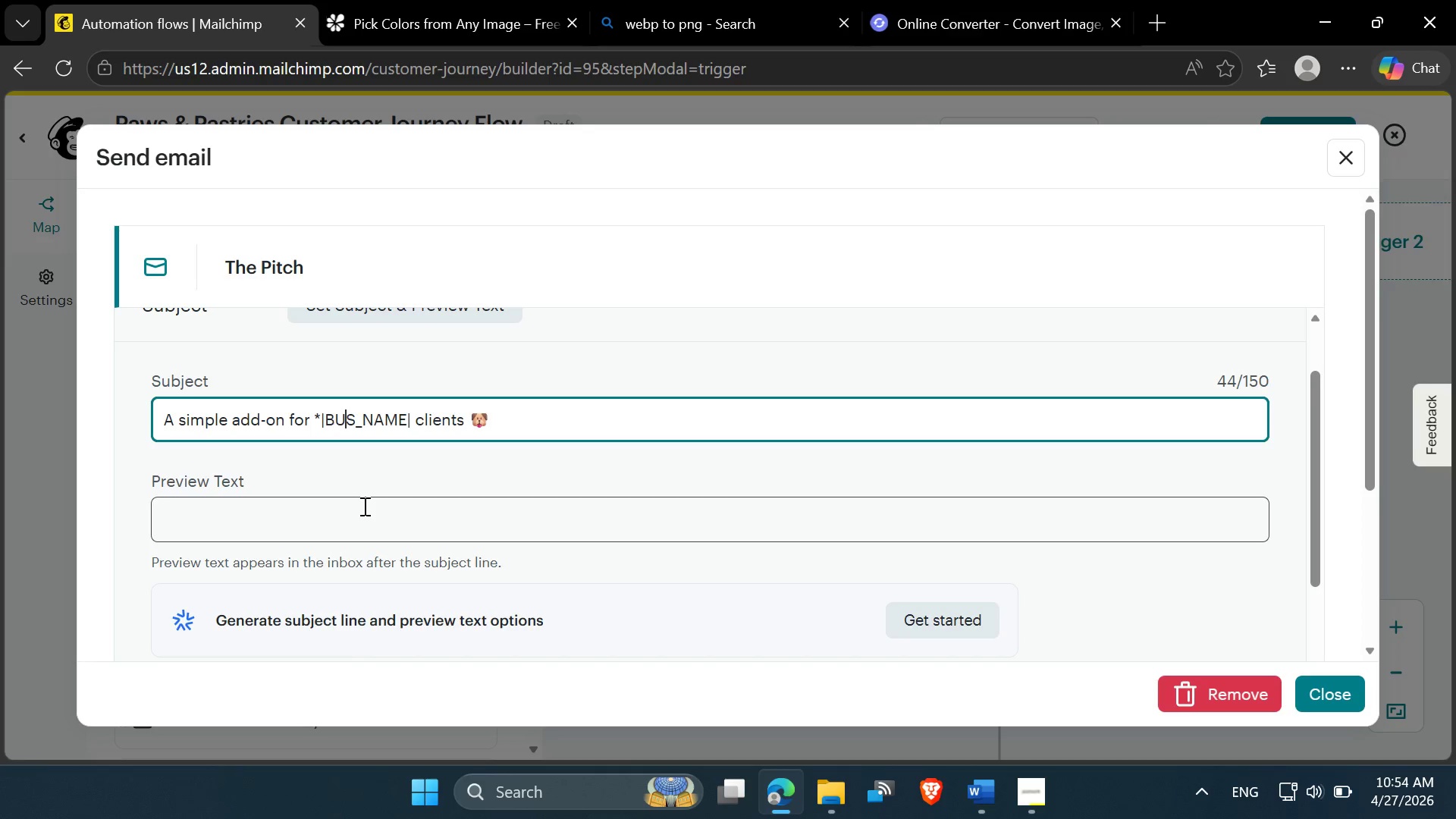 
key(ArrowRight)
 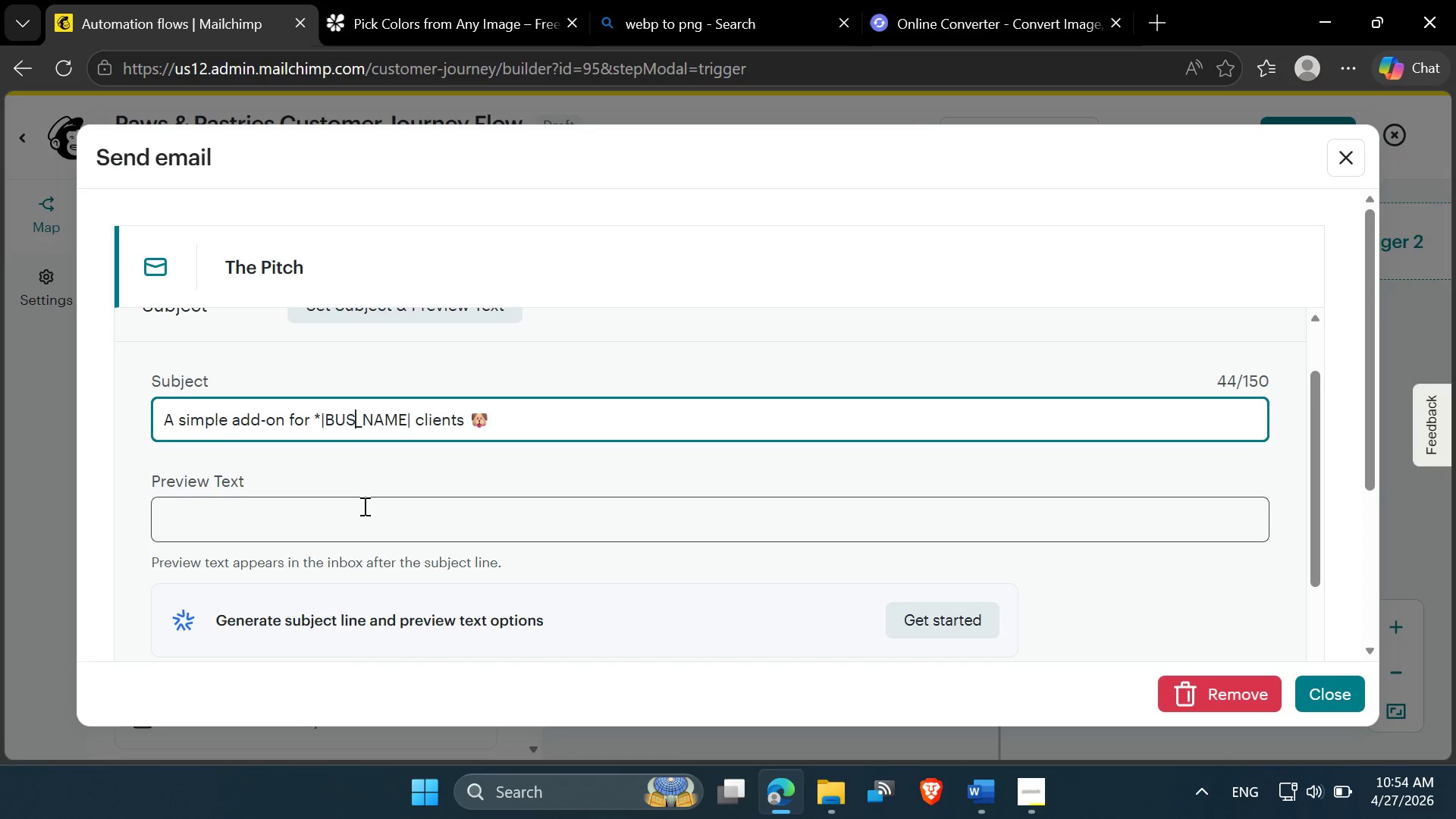 
key(ArrowRight)
 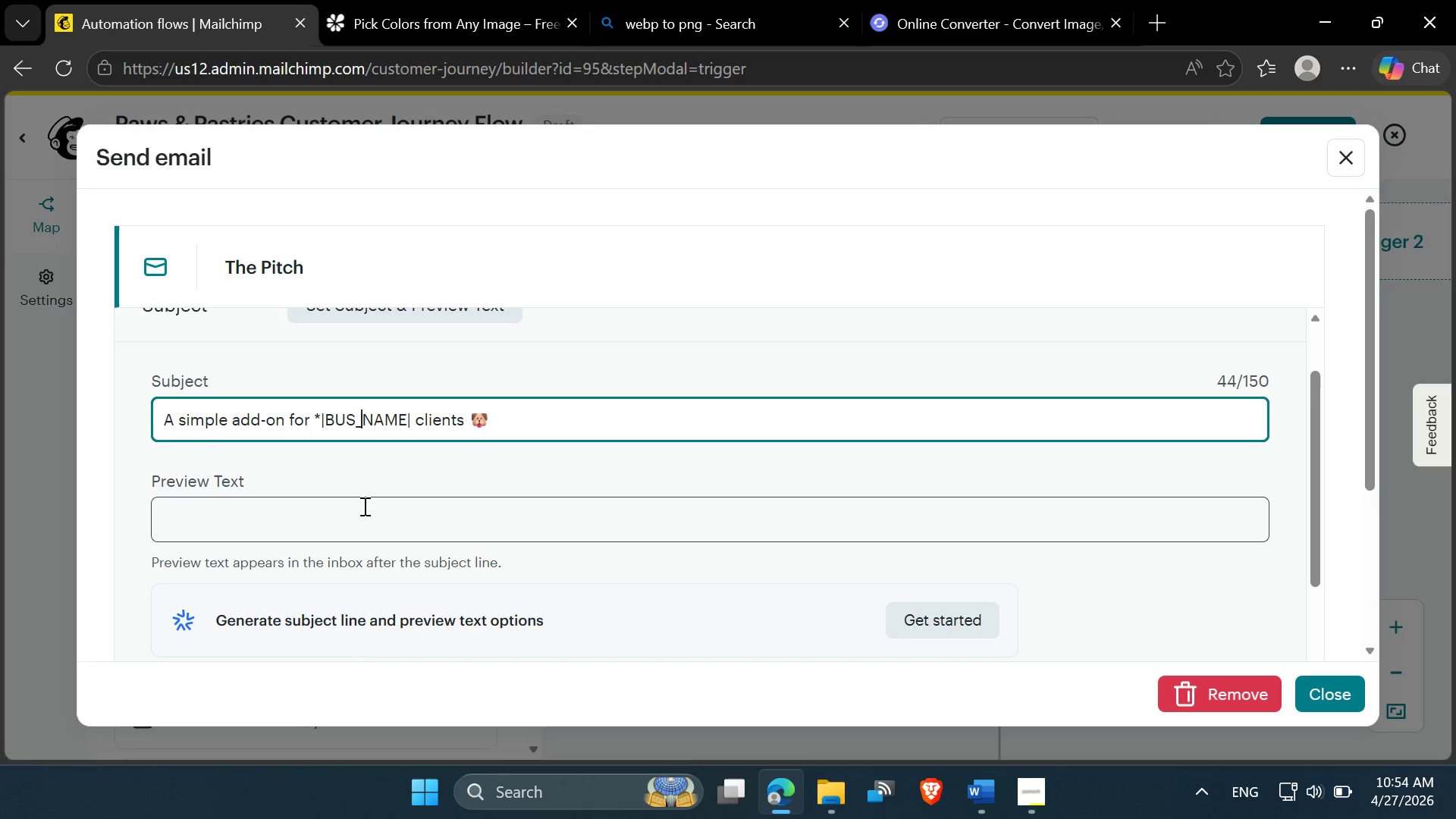 
key(ArrowRight)
 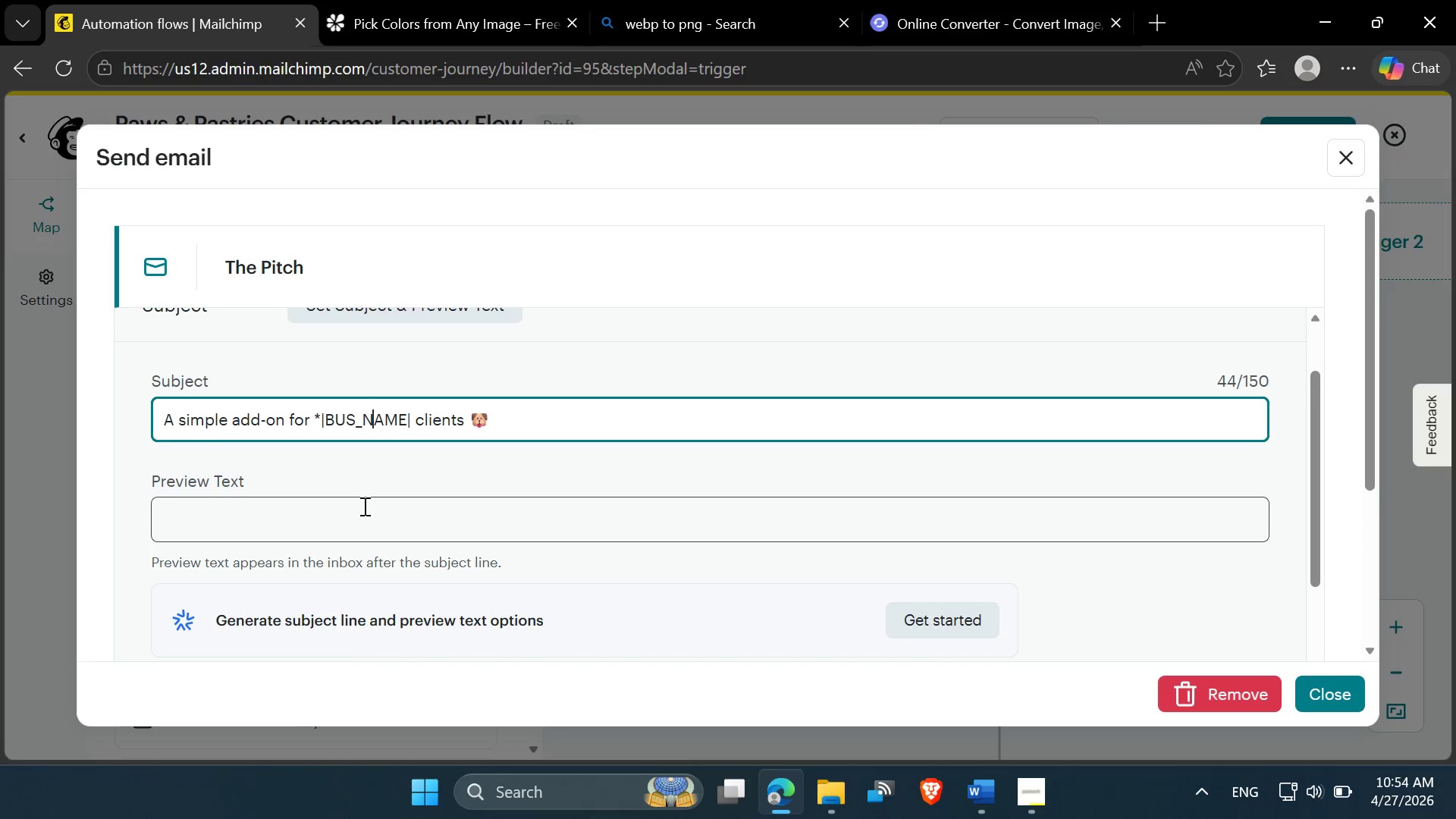 
key(ArrowRight)
 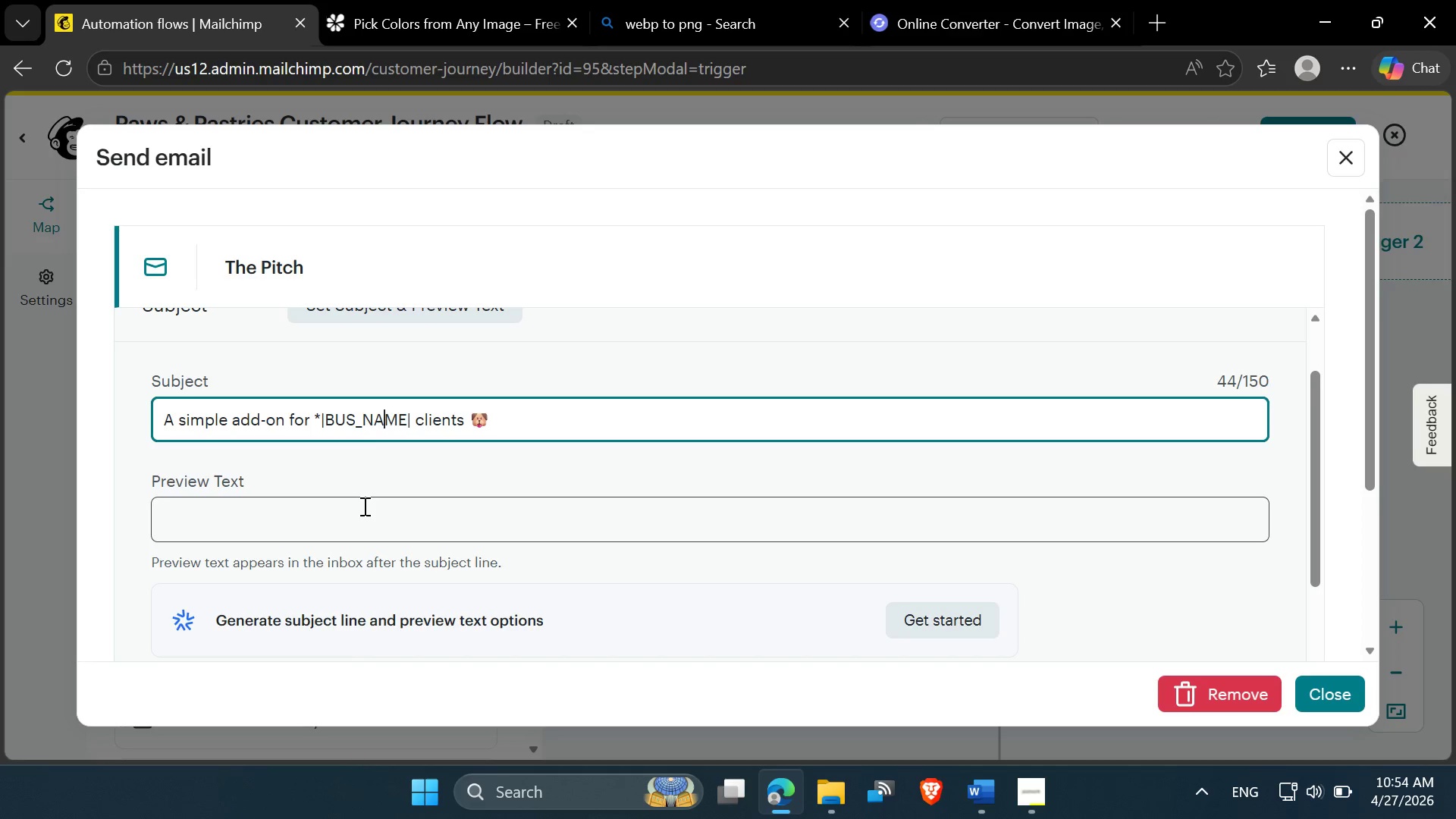 
key(ArrowRight)
 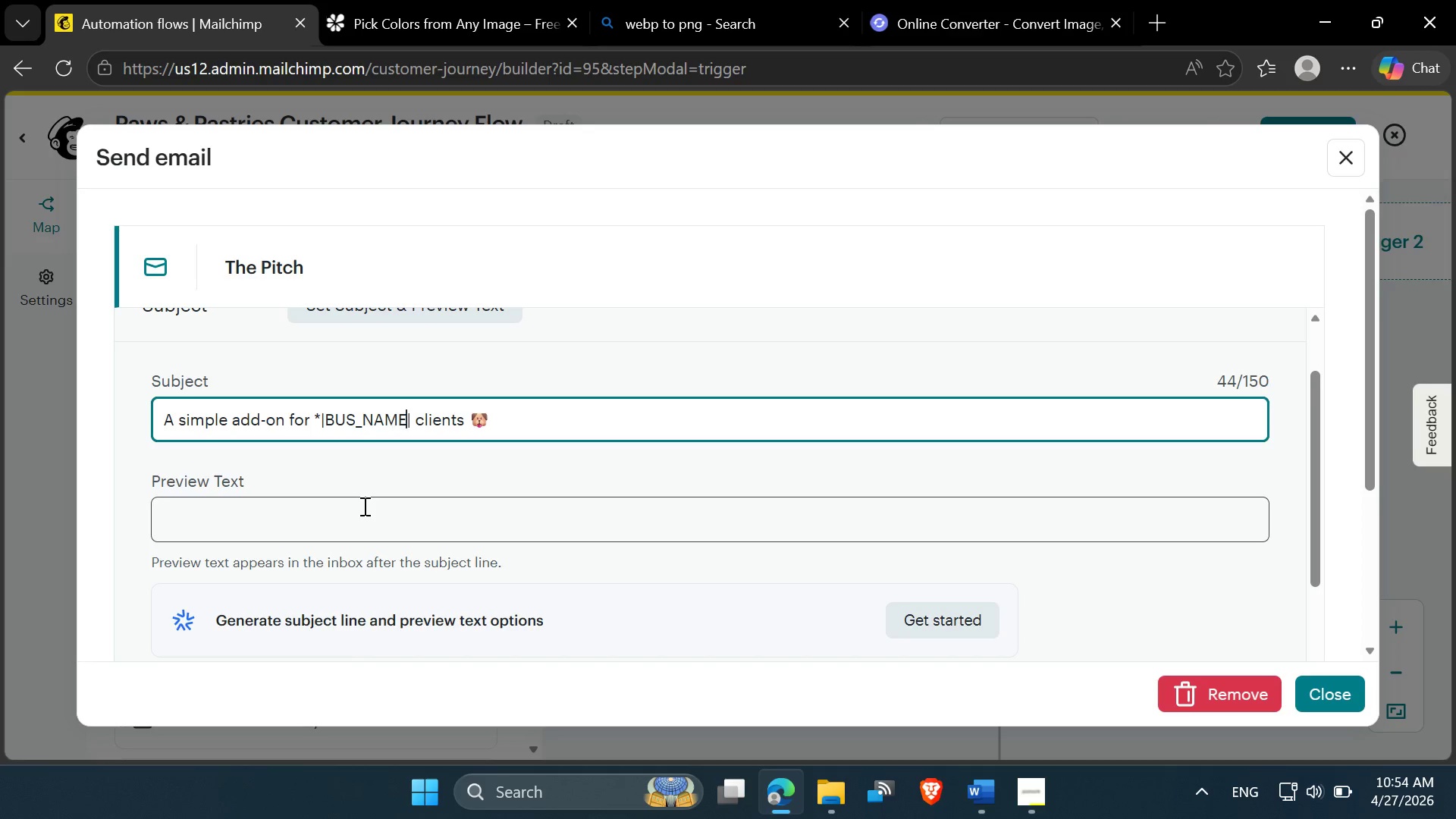 
key(ArrowRight)
 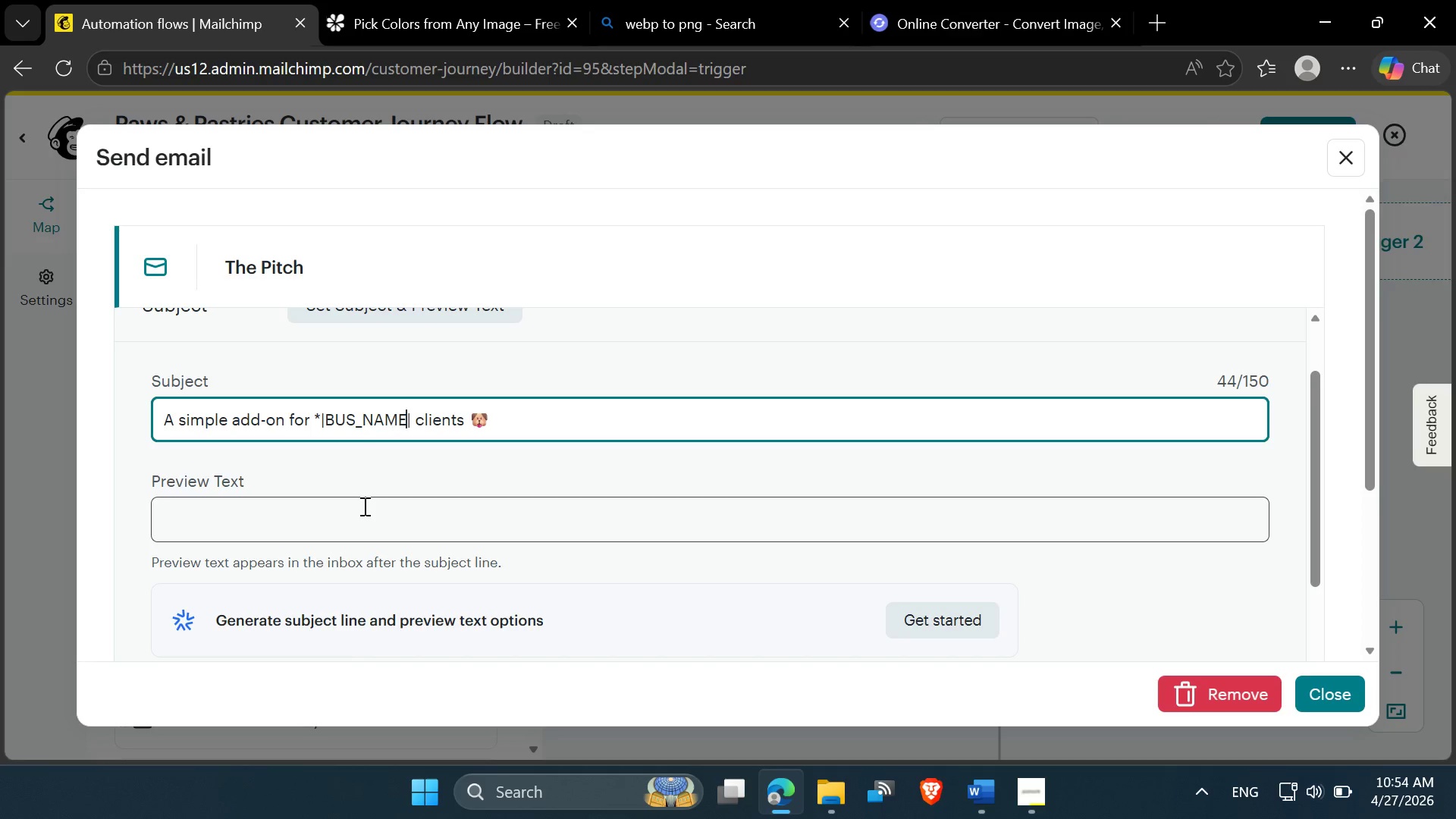 
key(ArrowRight)
 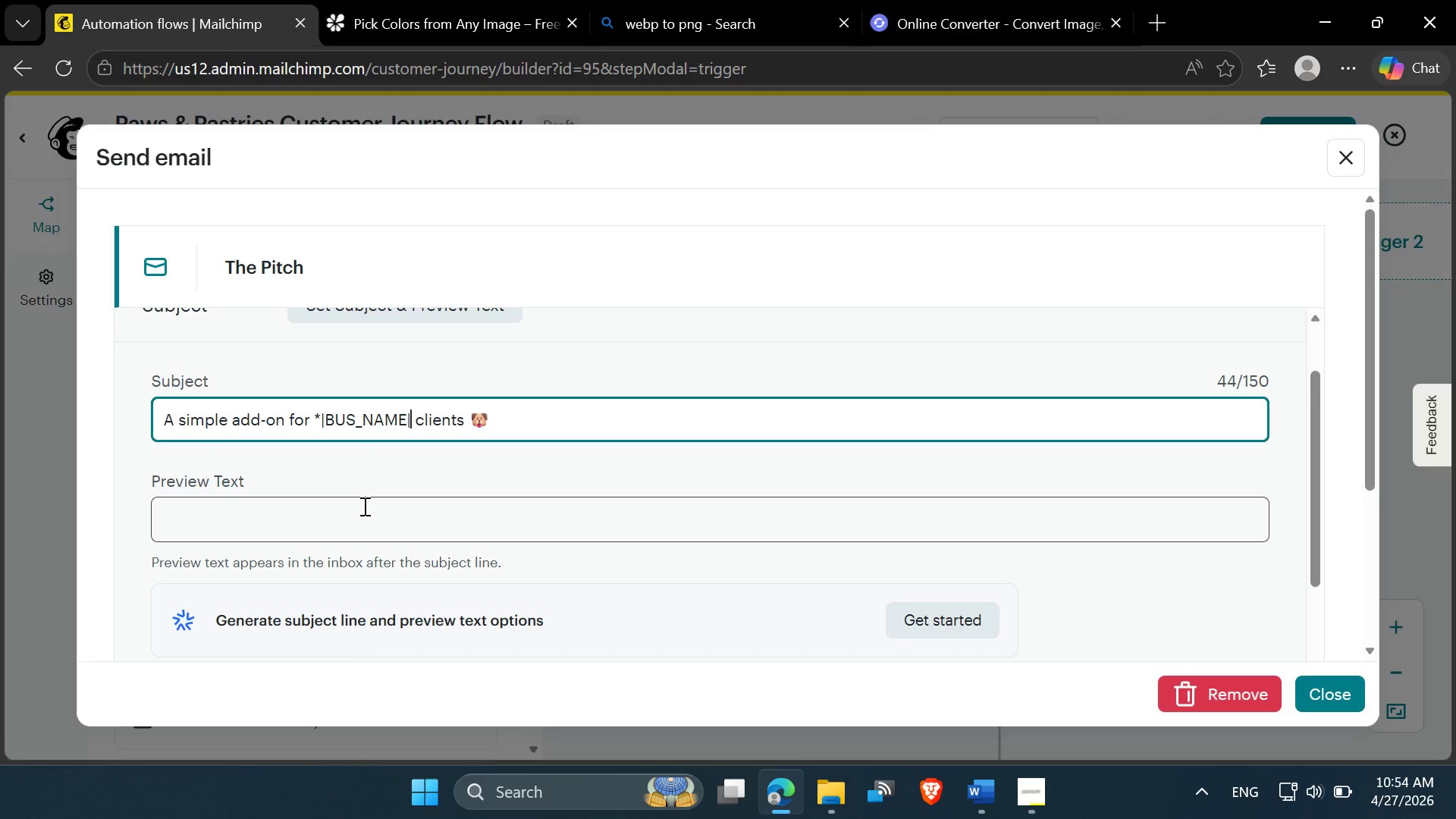 
key(Shift+8)
 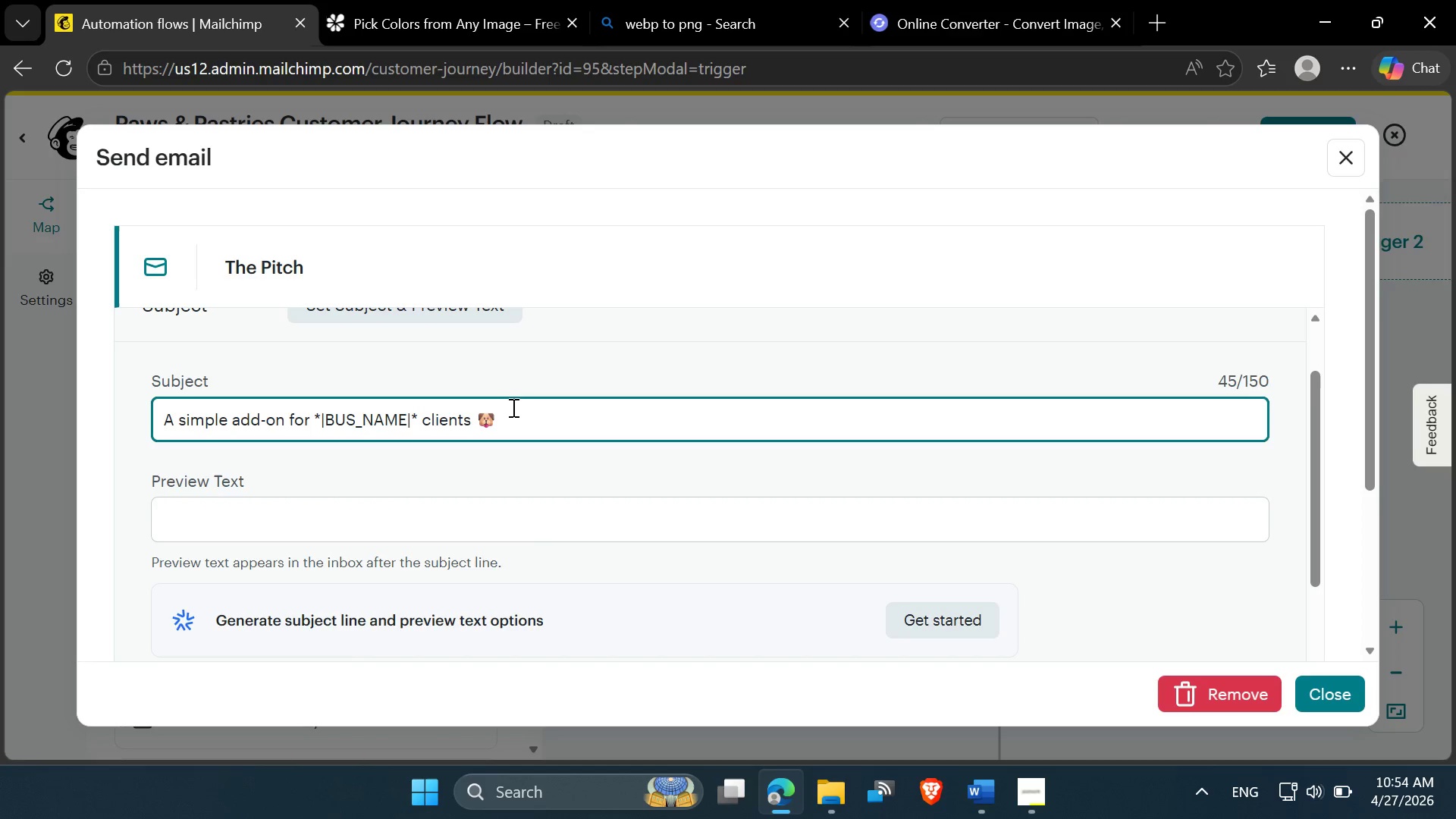 
left_click([531, 374])
 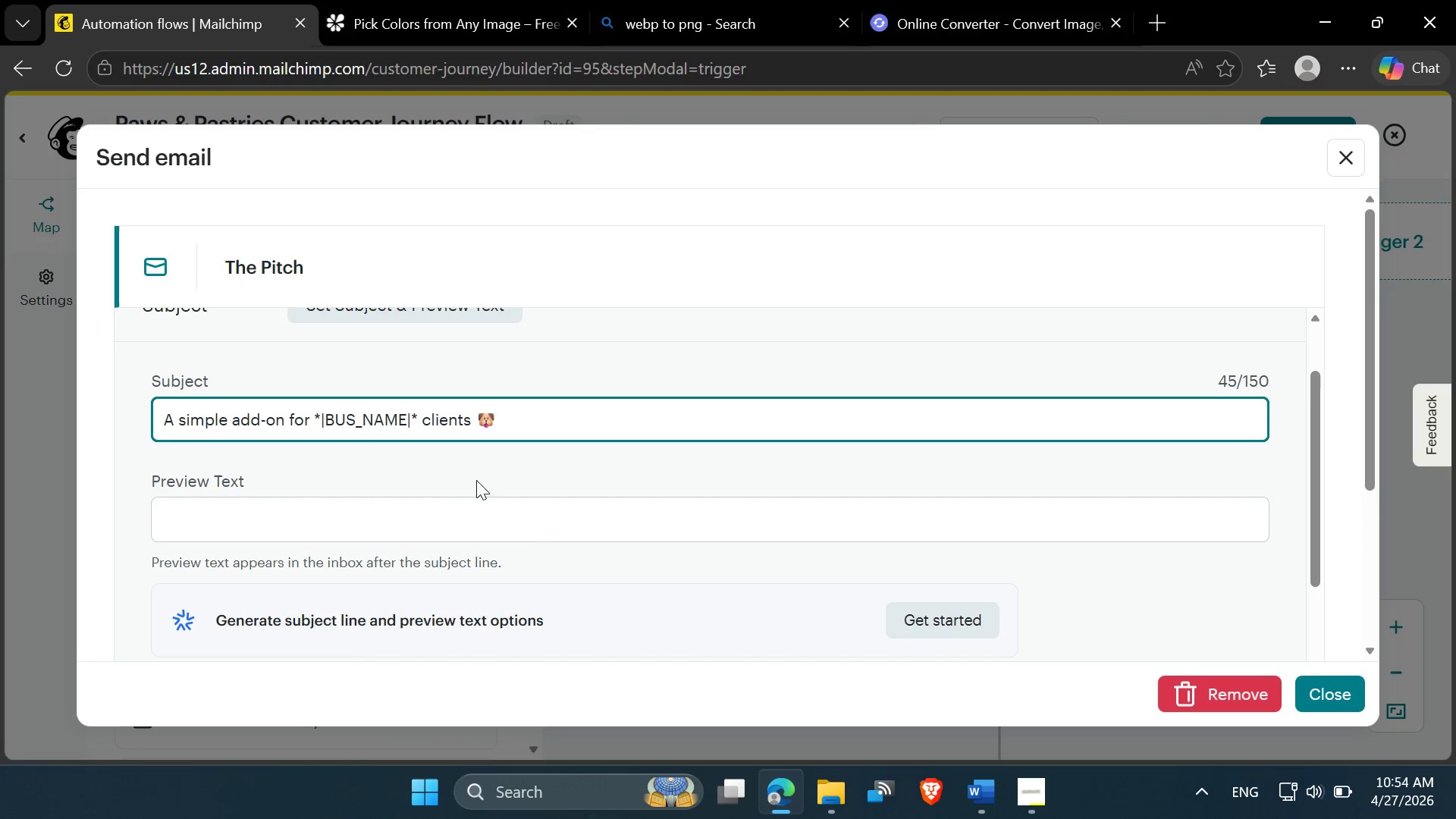 
left_click([478, 468])
 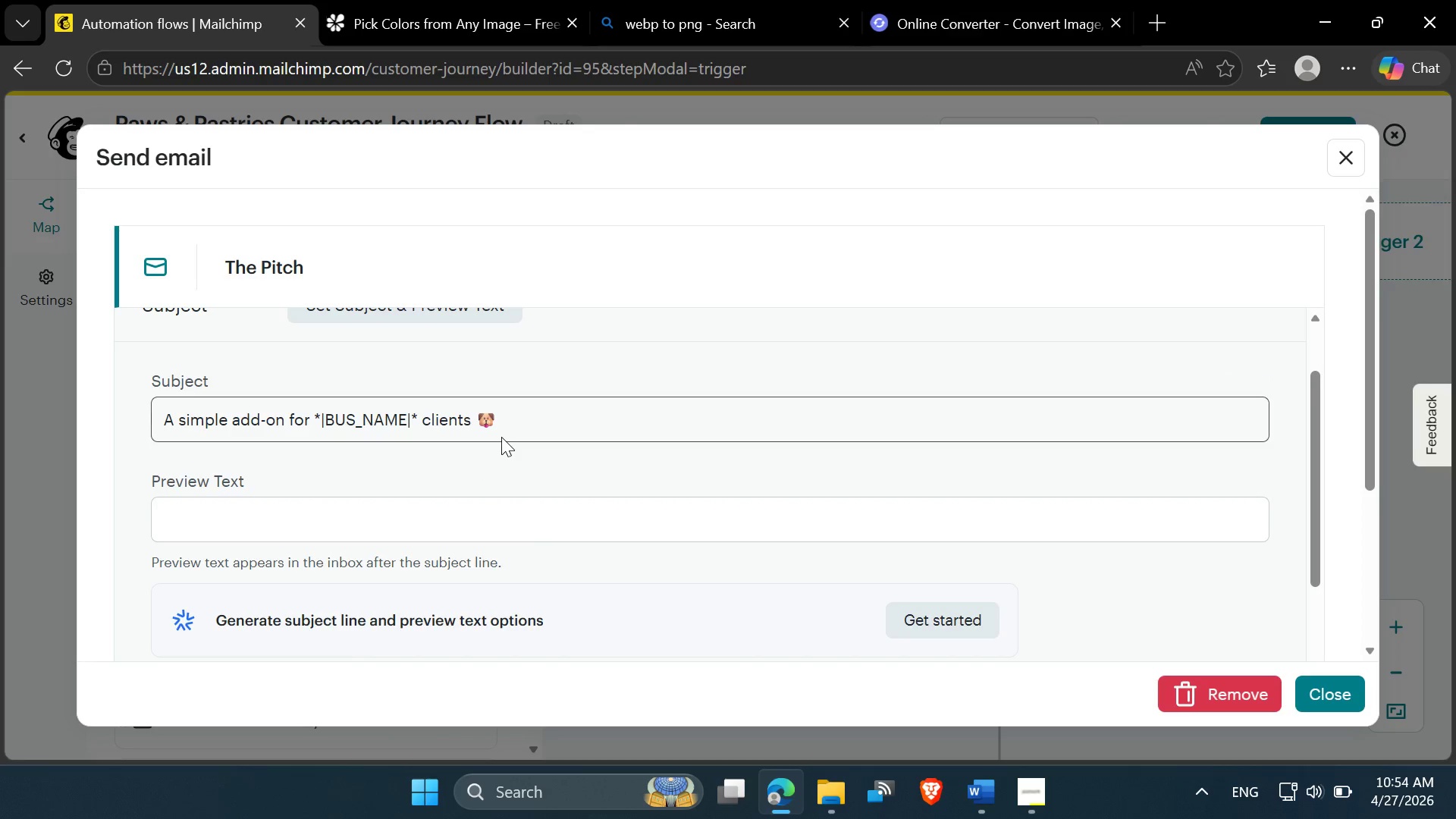 
scroll: coordinate [501, 437], scroll_direction: down, amount: 1.0
 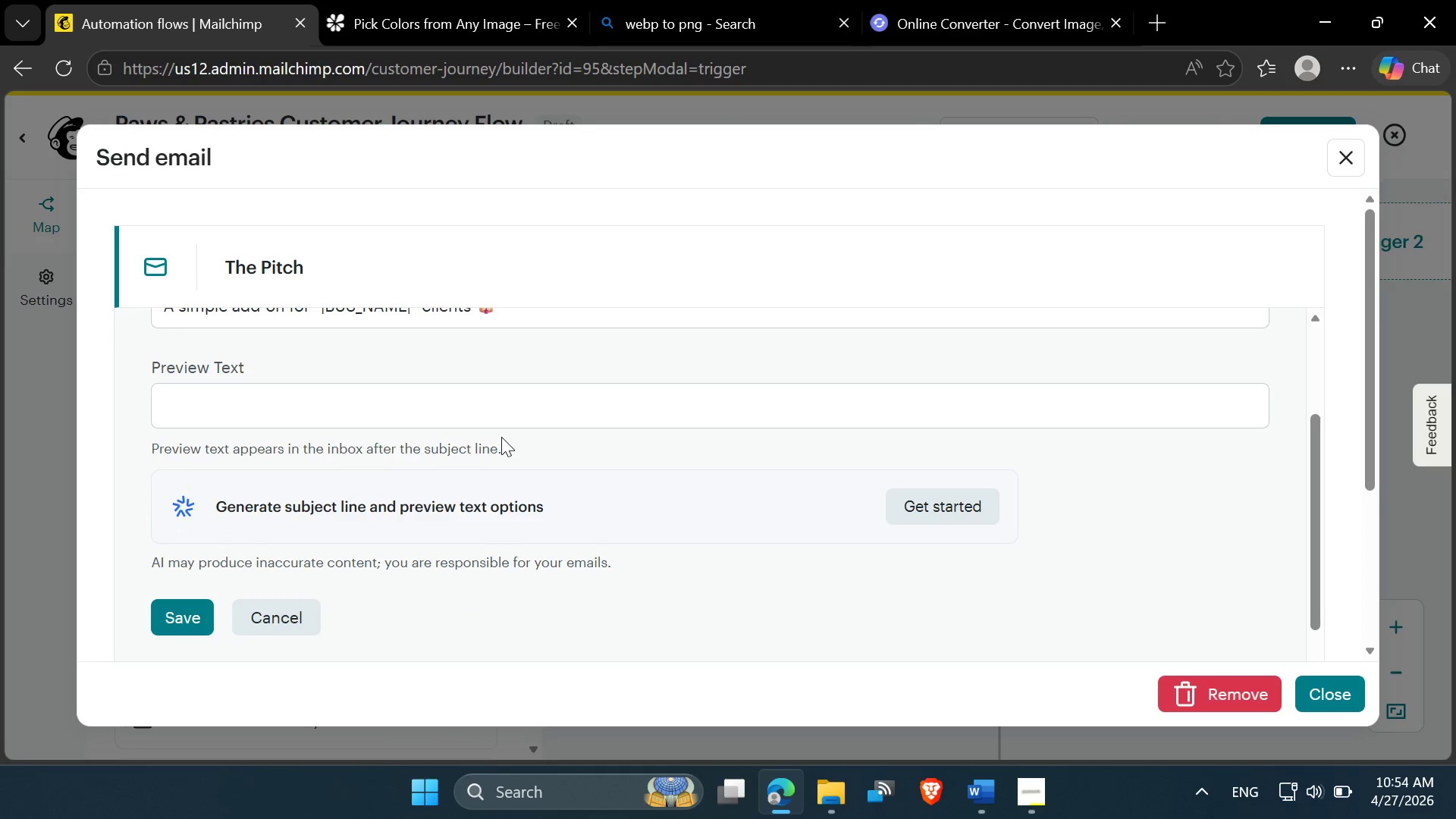 
scroll: coordinate [501, 437], scroll_direction: none, amount: 0.0
 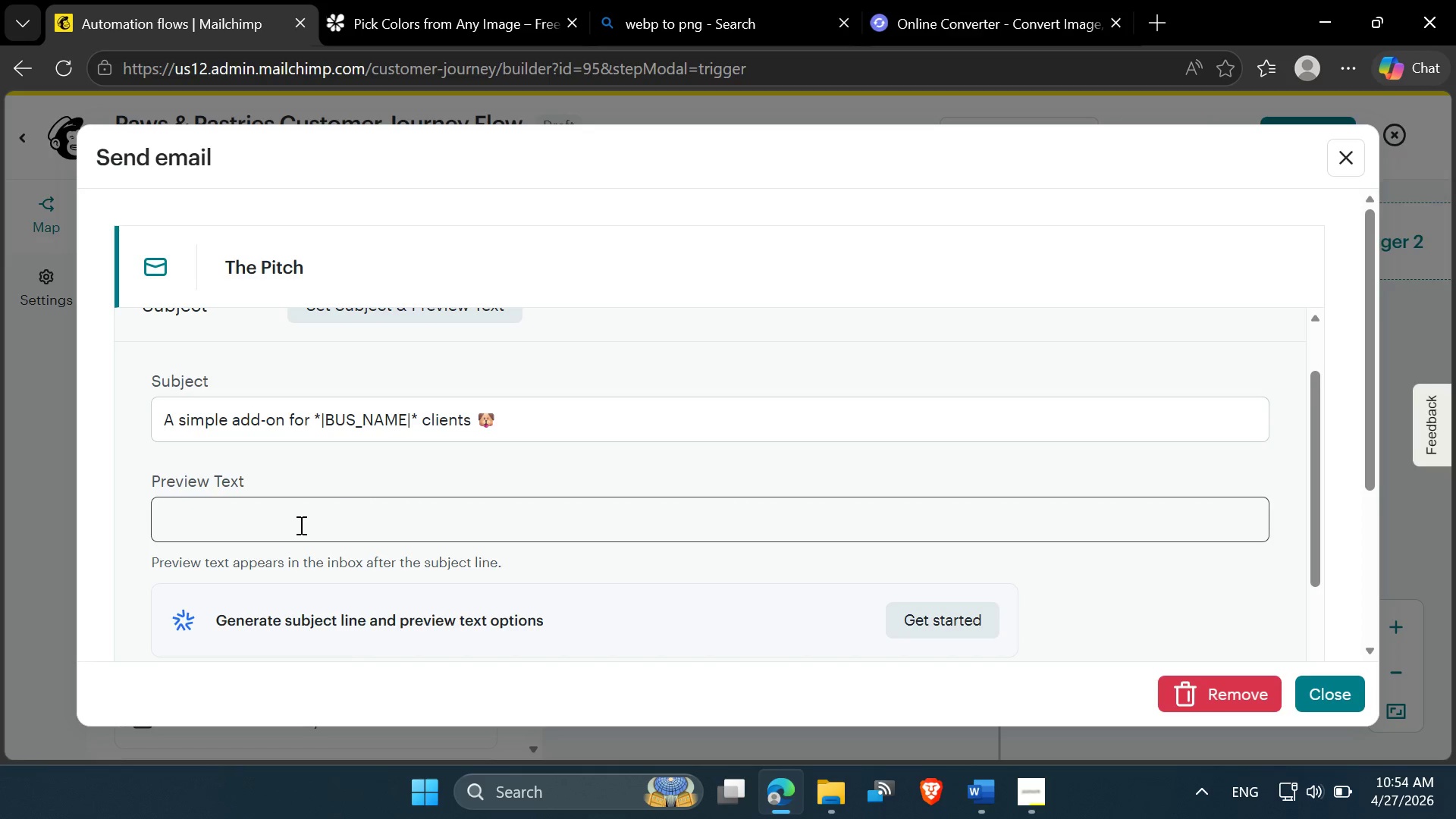 
scroll: coordinate [485, 452], scroll_direction: down, amount: 1.0
 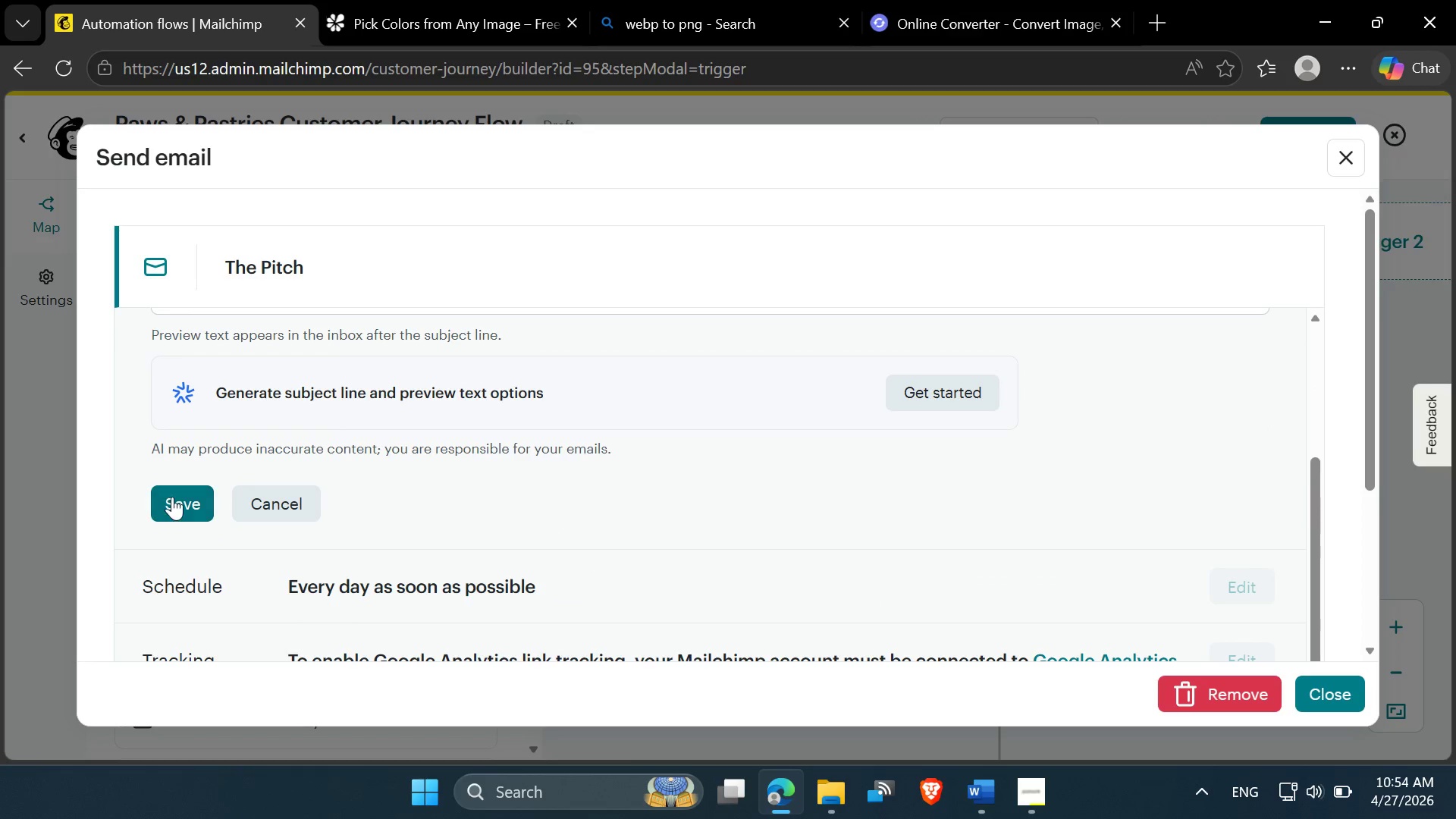 
left_click([172, 497])
 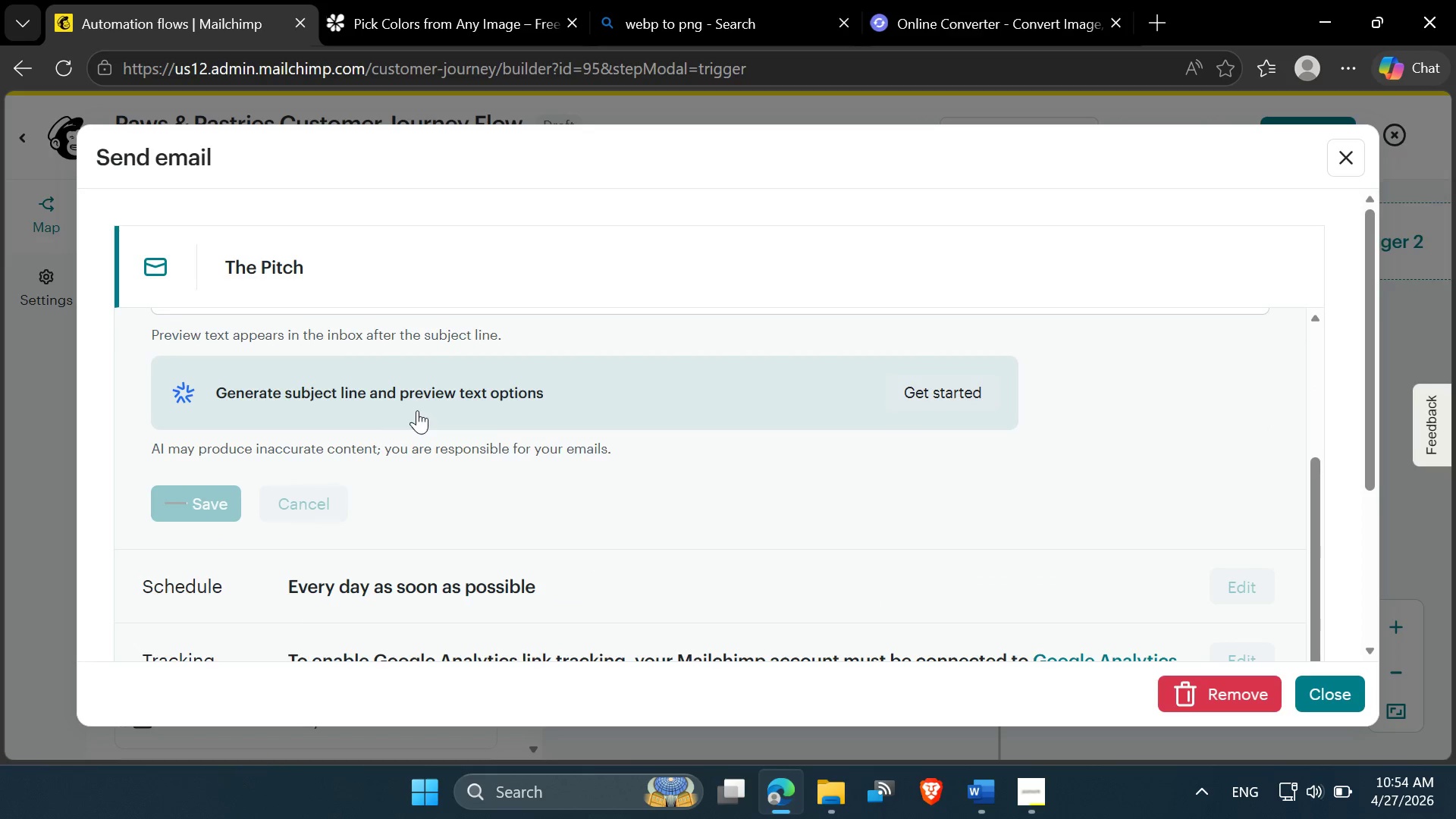 
scroll: coordinate [426, 429], scroll_direction: up, amount: 3.0
 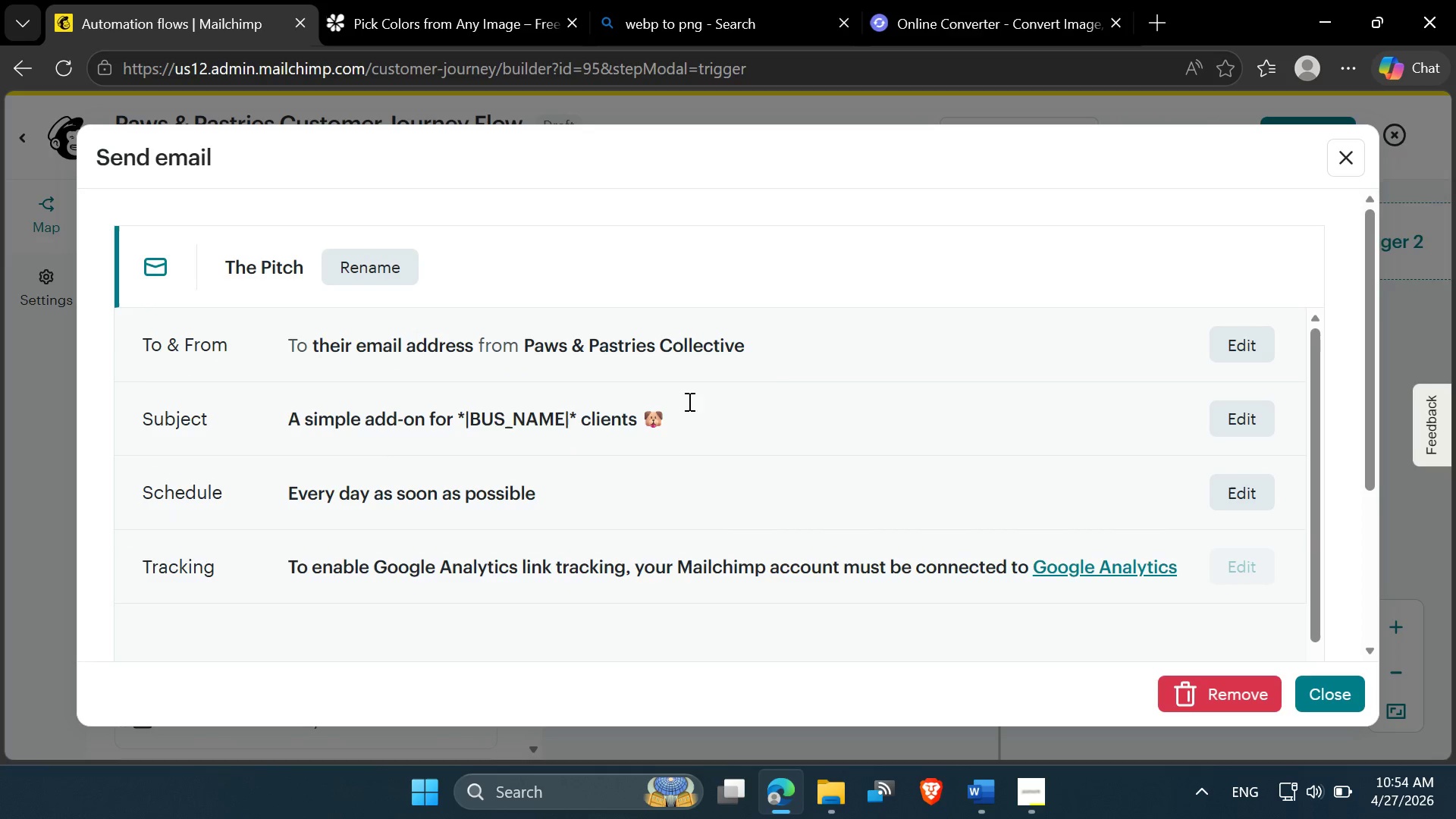 
left_click([424, 358])
 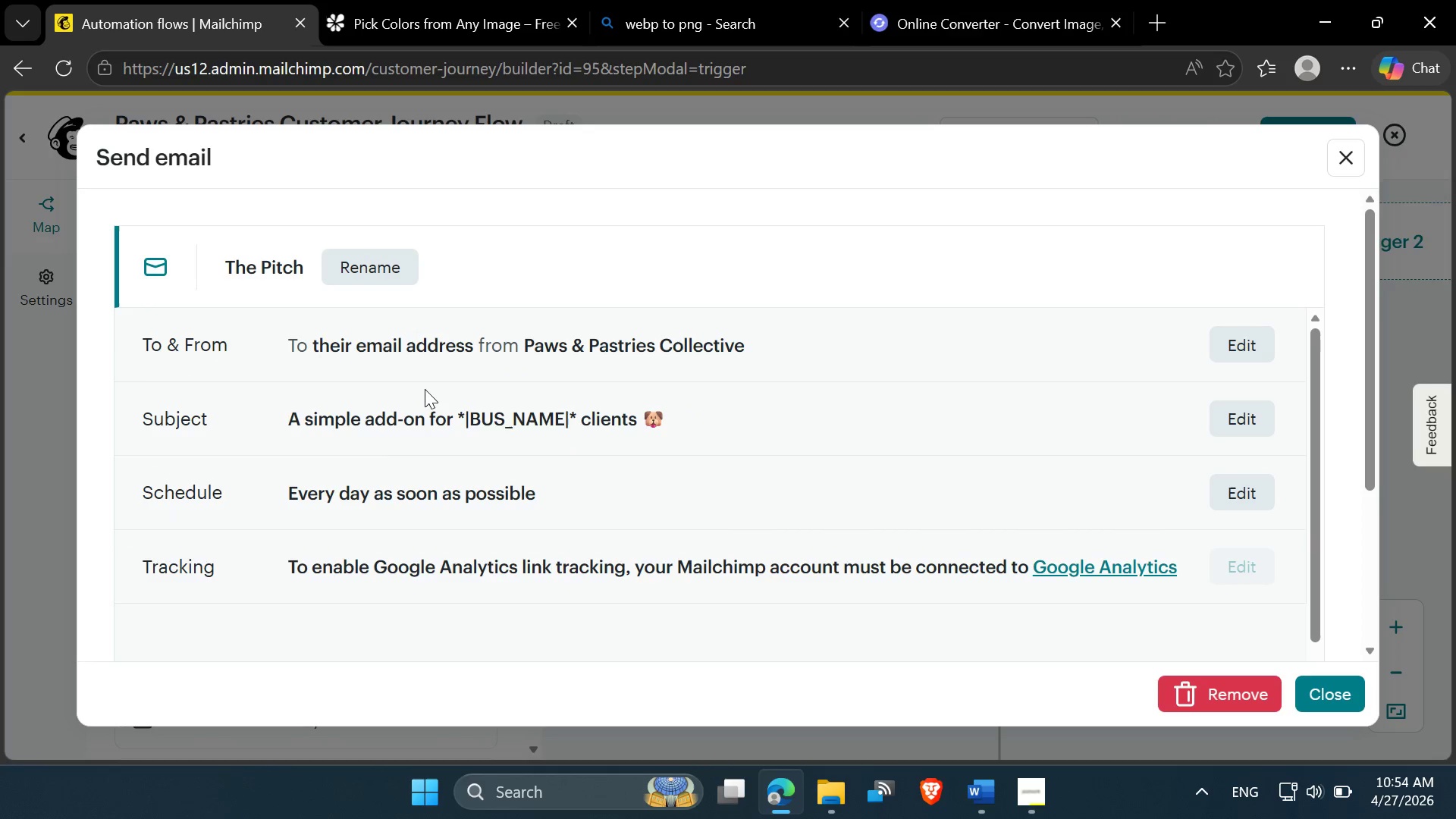 
scroll: coordinate [394, 430], scroll_direction: up, amount: 1.0
 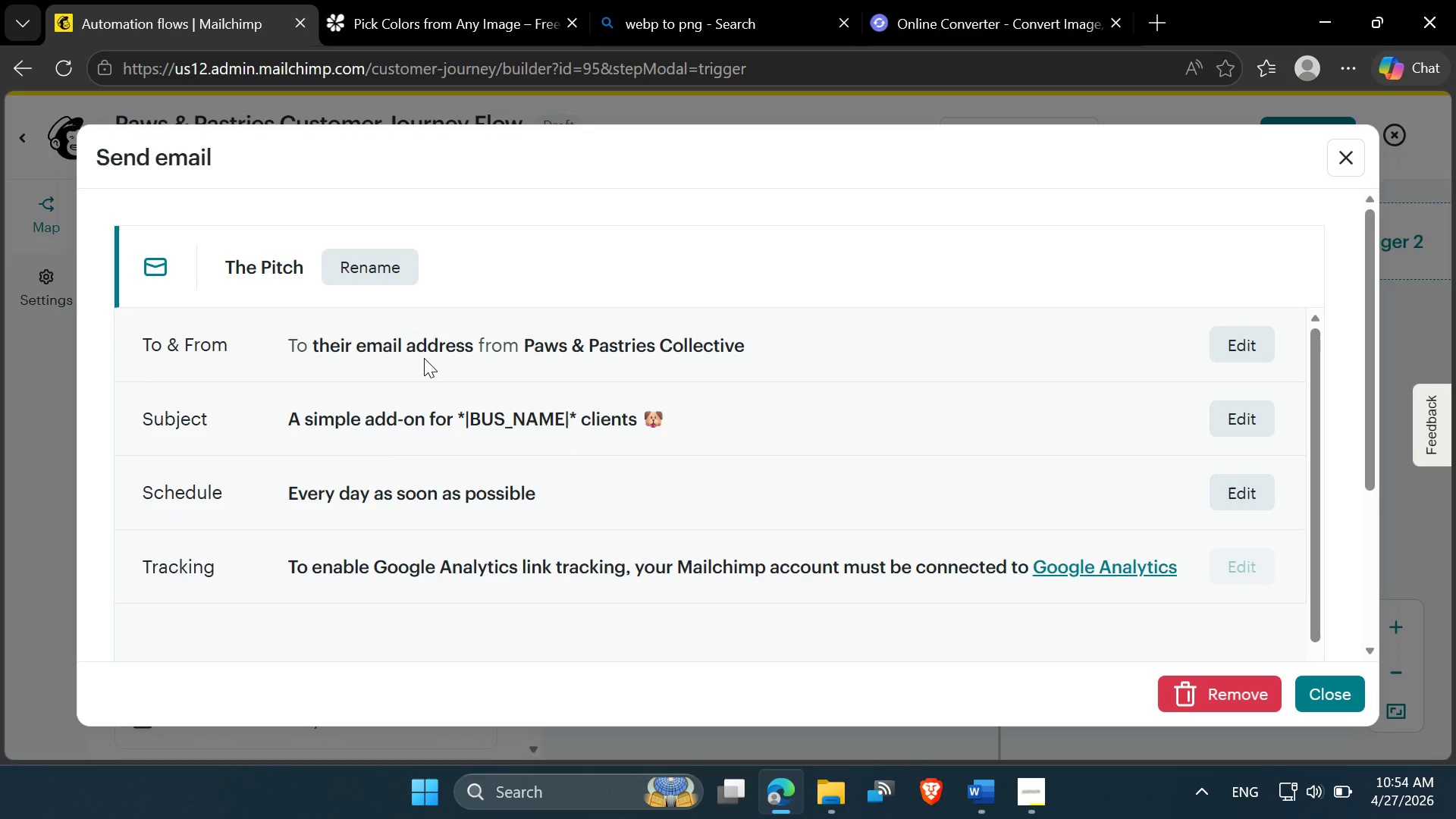 
double_click([425, 389])
 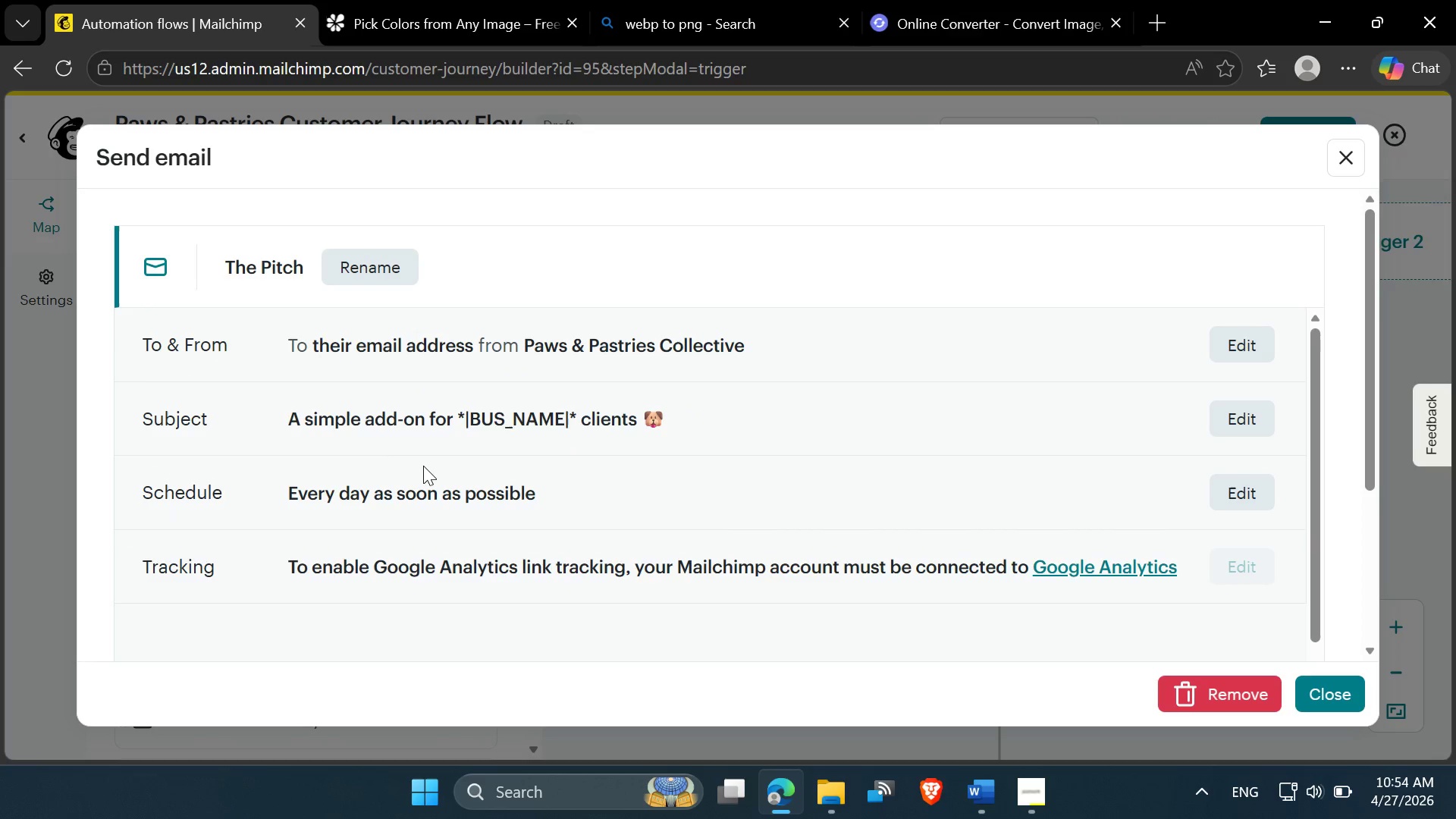 
triple_click([423, 466])
 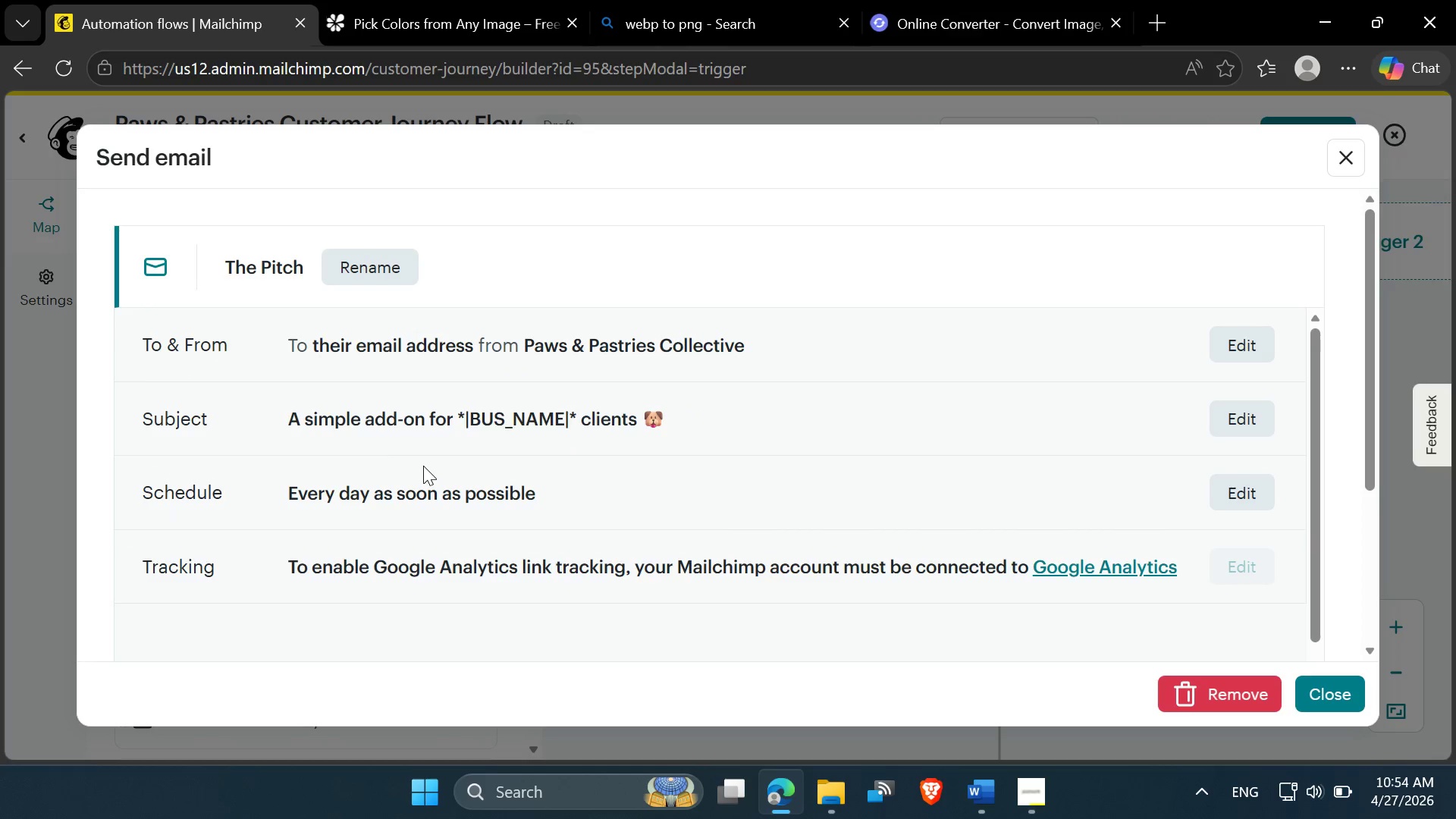 
scroll: coordinate [423, 466], scroll_direction: none, amount: 0.0
 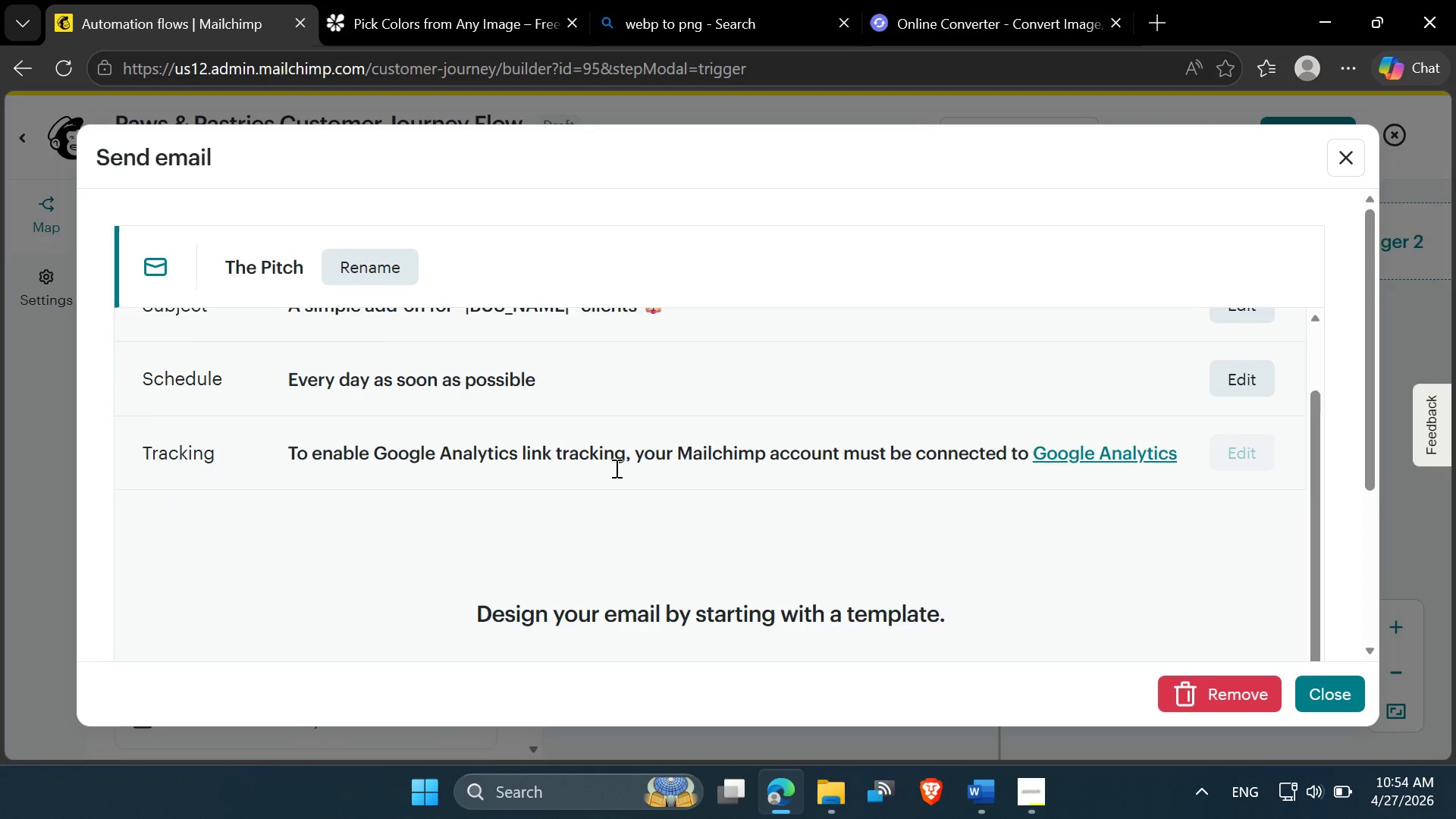 
scroll: coordinate [707, 560], scroll_direction: down, amount: 3.0
 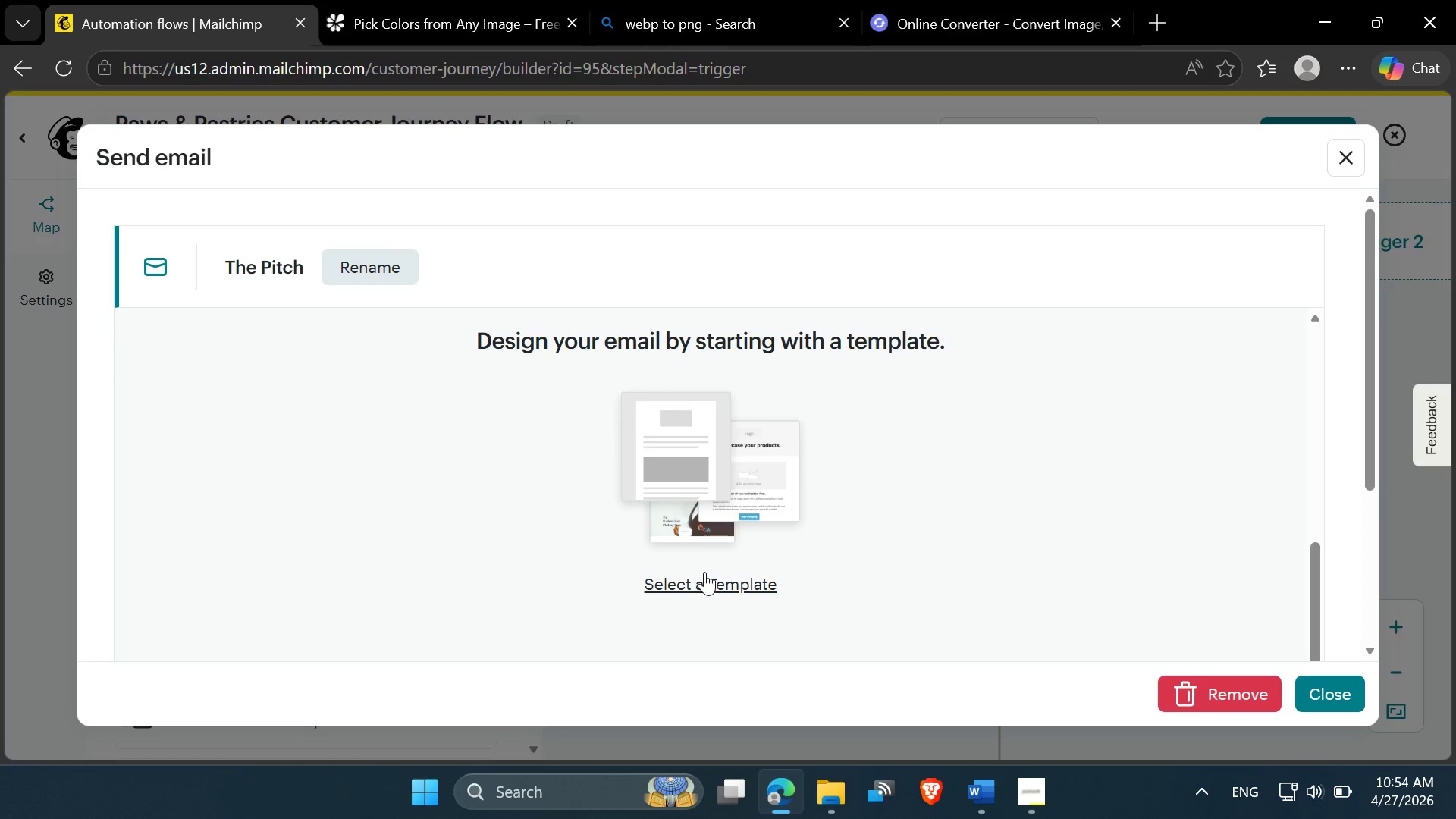 
left_click([703, 574])
 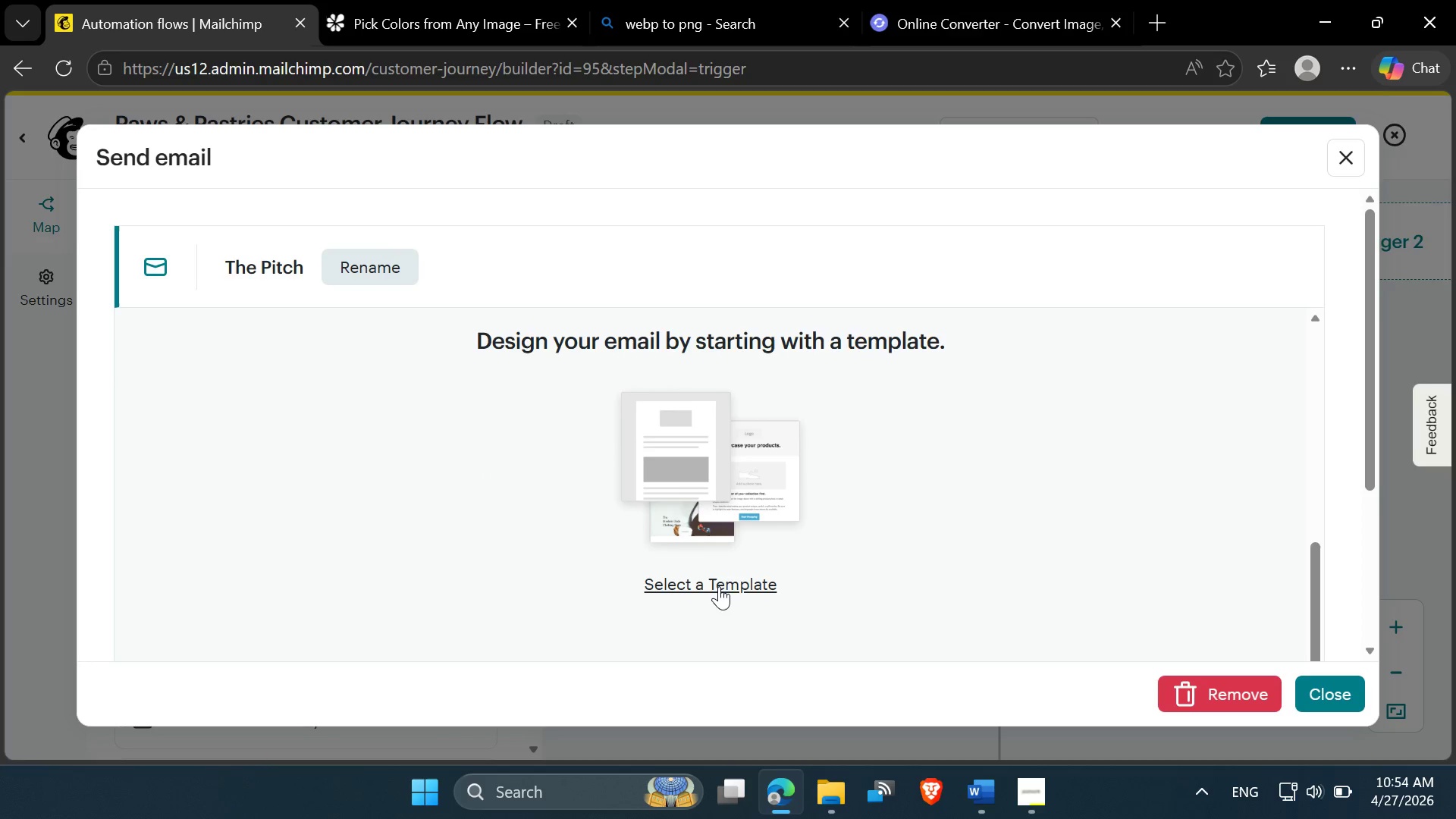 
scroll: coordinate [720, 576], scroll_direction: down, amount: 2.0
 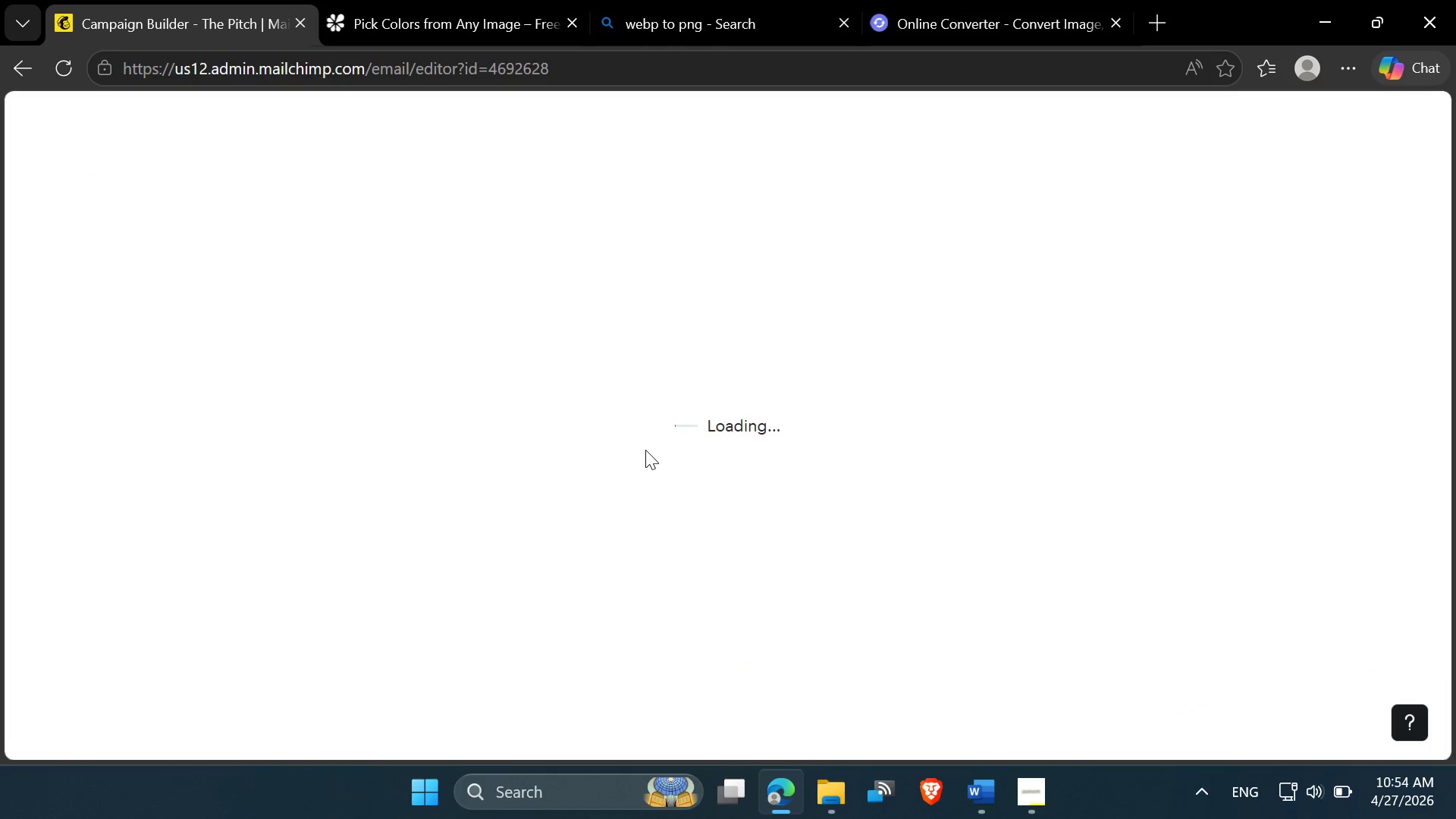 
scroll: coordinate [645, 450], scroll_direction: none, amount: 0.0
 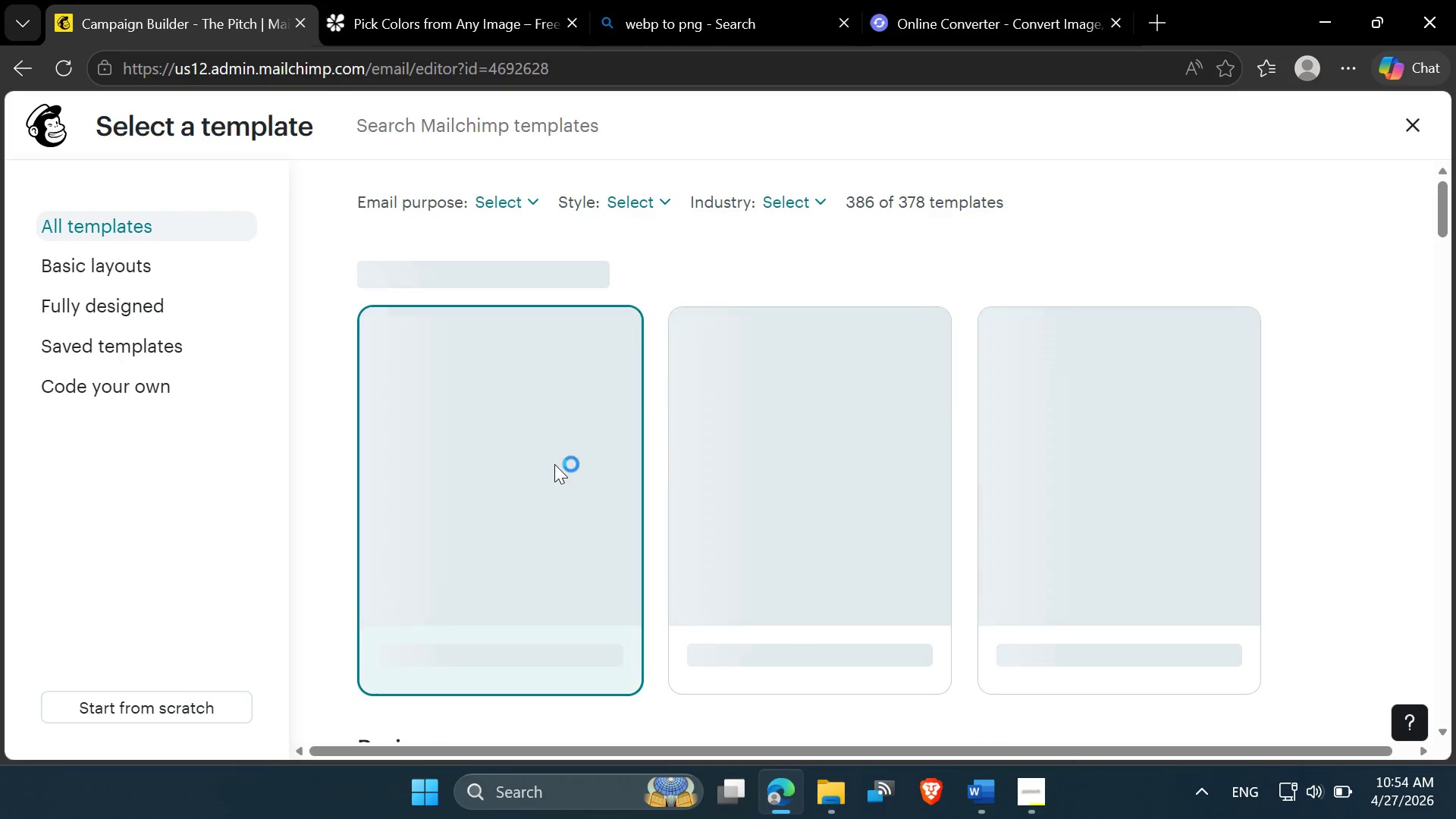 
scroll: coordinate [555, 457], scroll_direction: up, amount: 1.0
 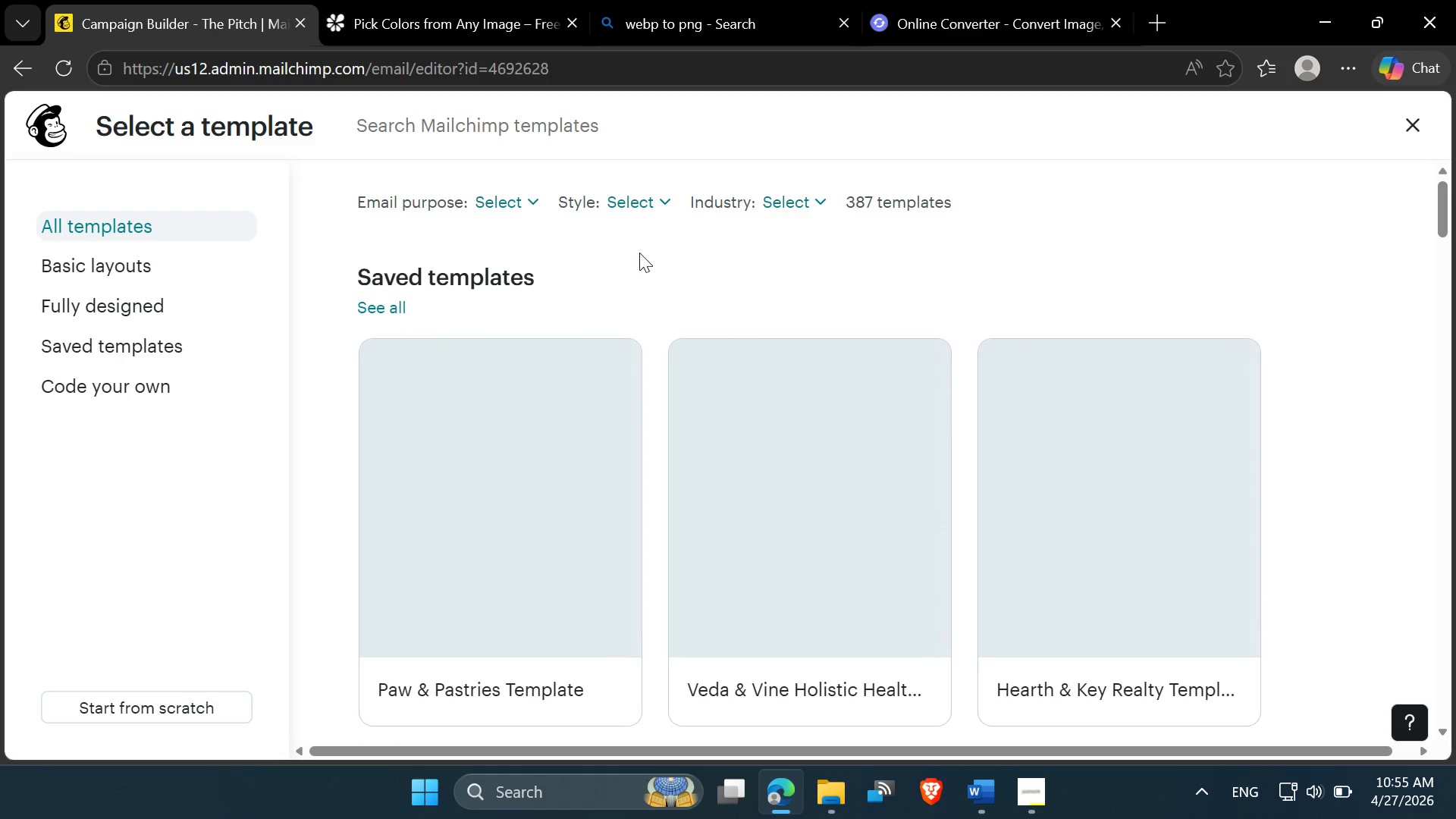 
left_click([637, 288])
 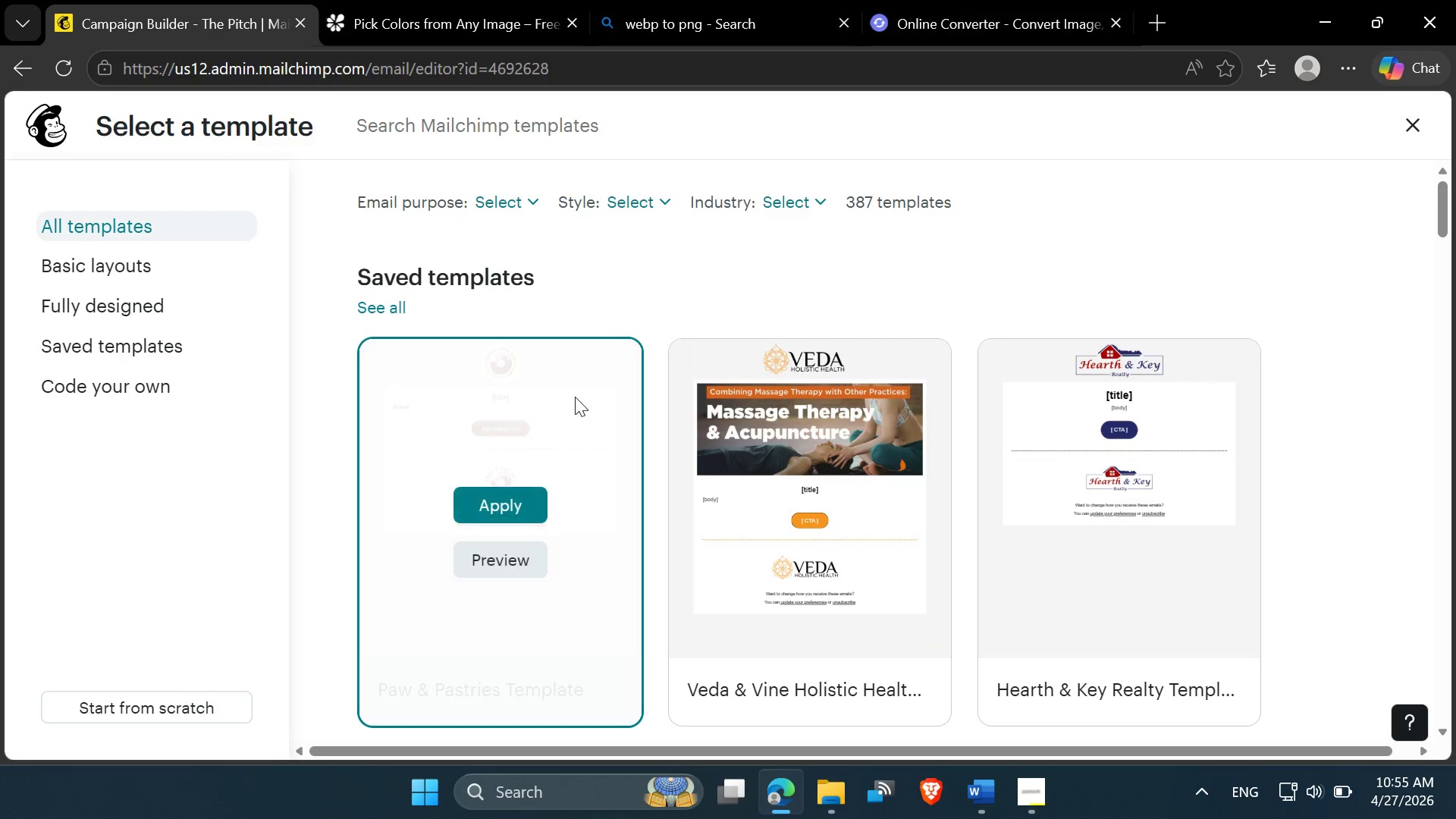 
left_click([575, 397])
 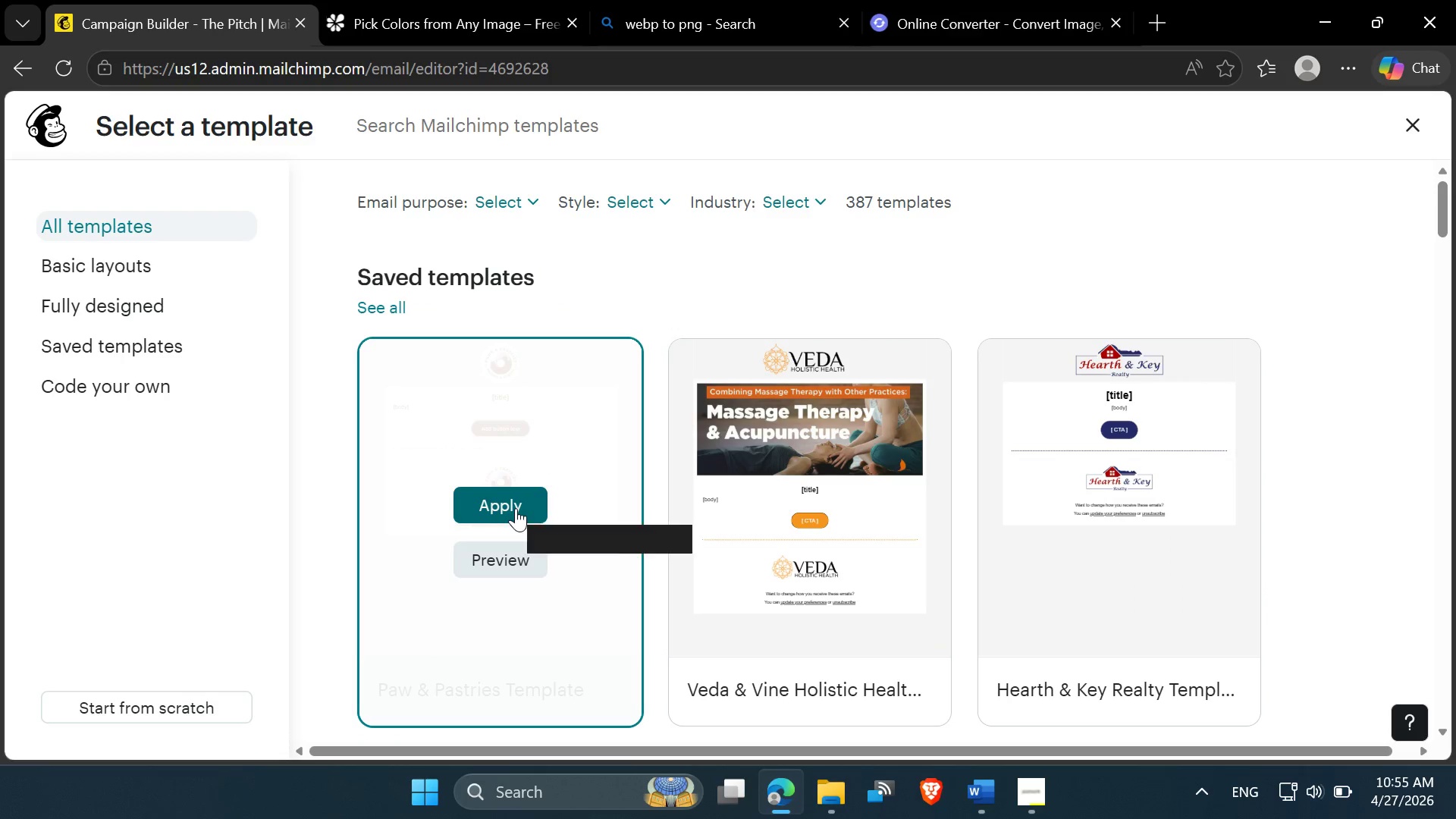 
wait(8.42)
 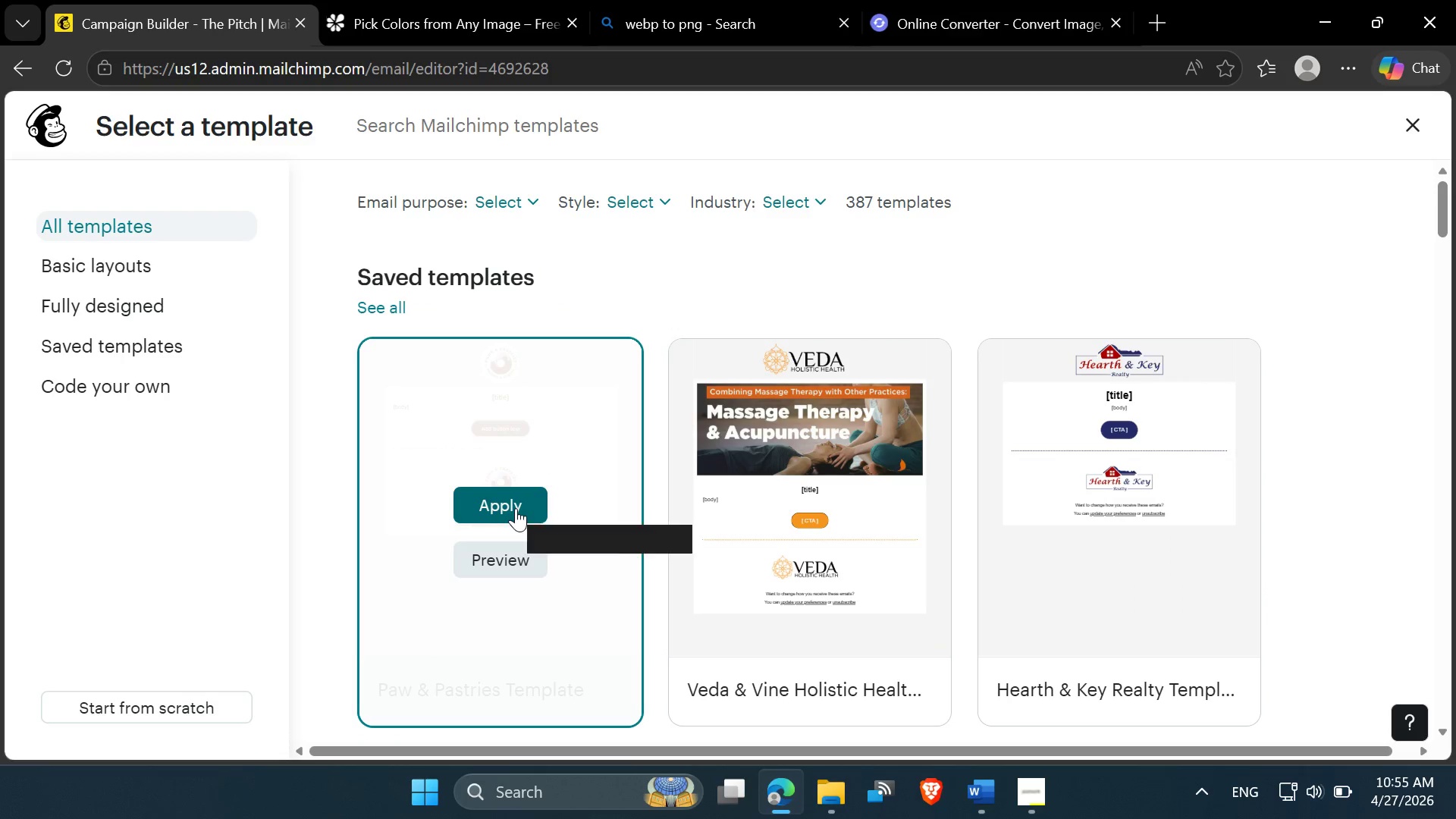 
scroll: coordinate [500, 419], scroll_direction: none, amount: 0.0
 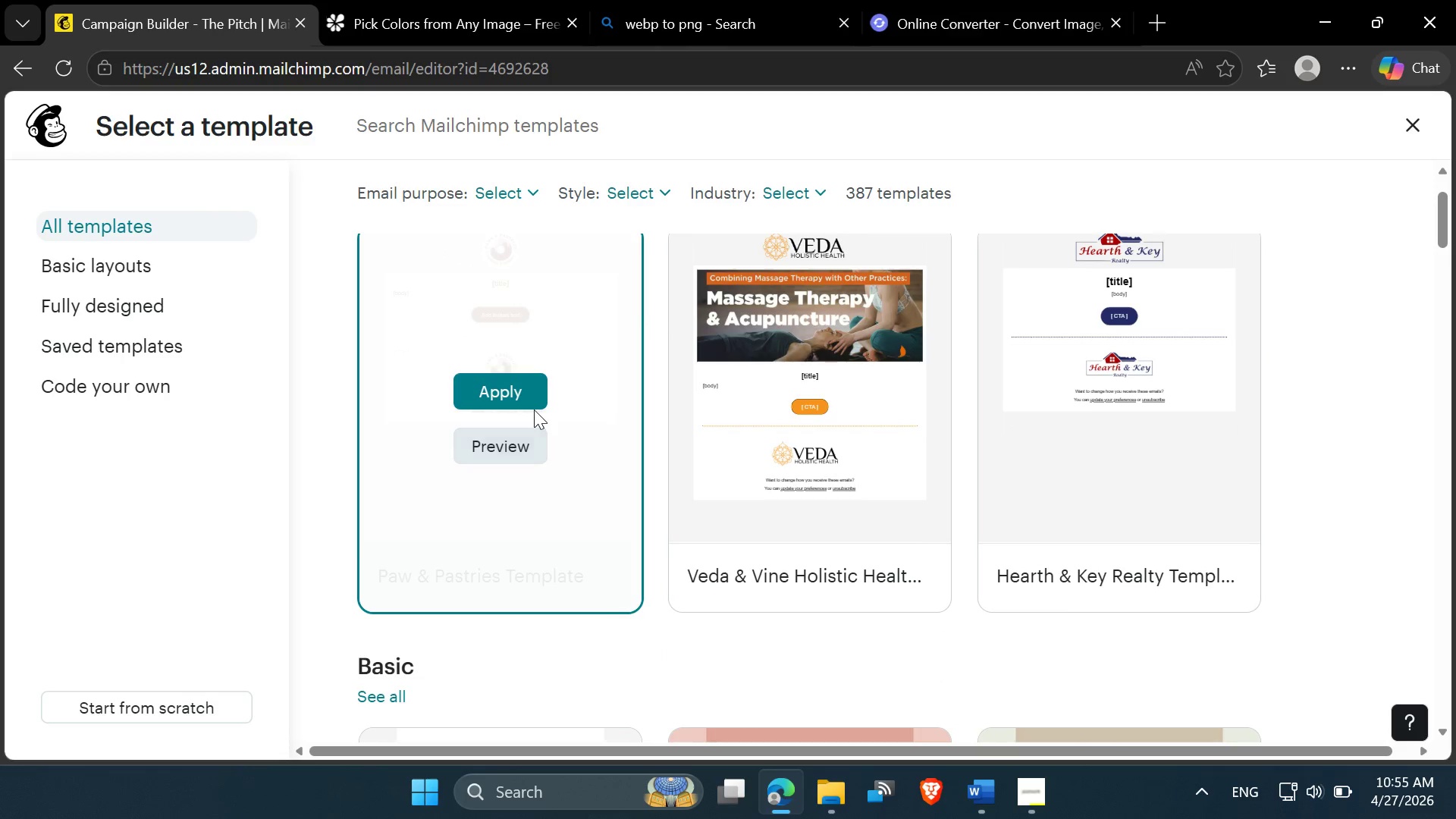 
scroll: coordinate [534, 395], scroll_direction: up, amount: 1.0
 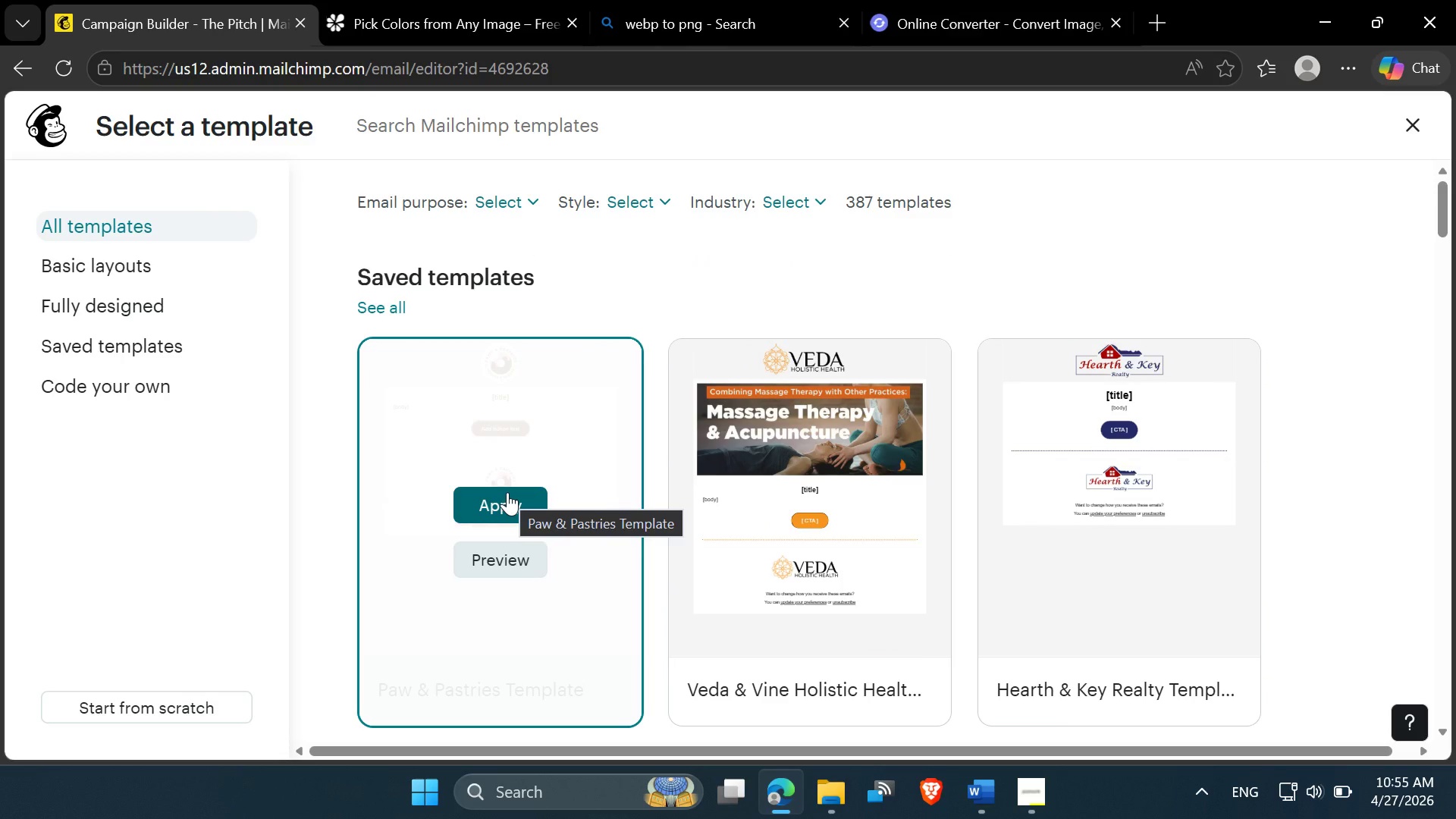 
wait(8.4)
 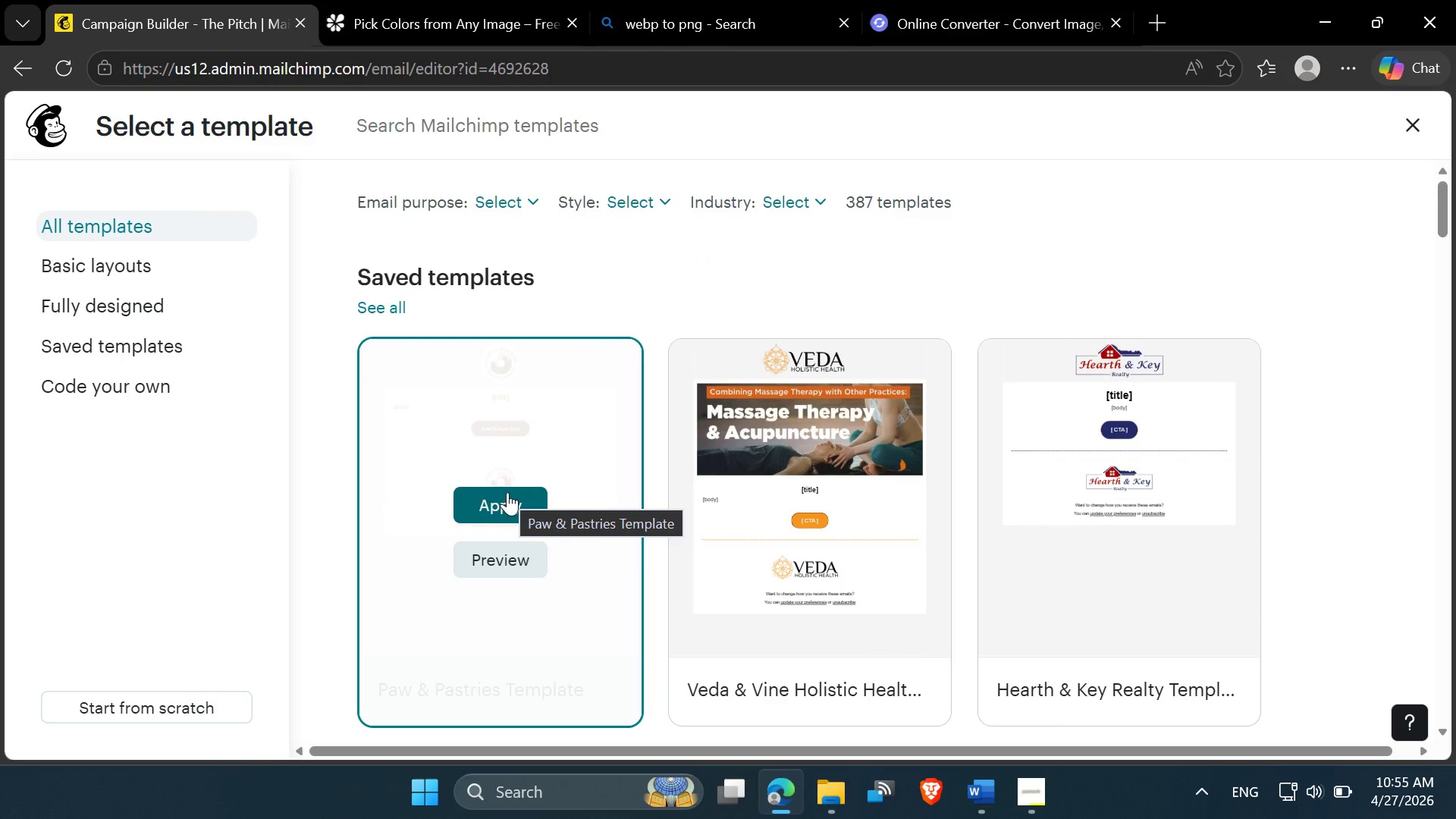 
mouse_move([529, 406])
 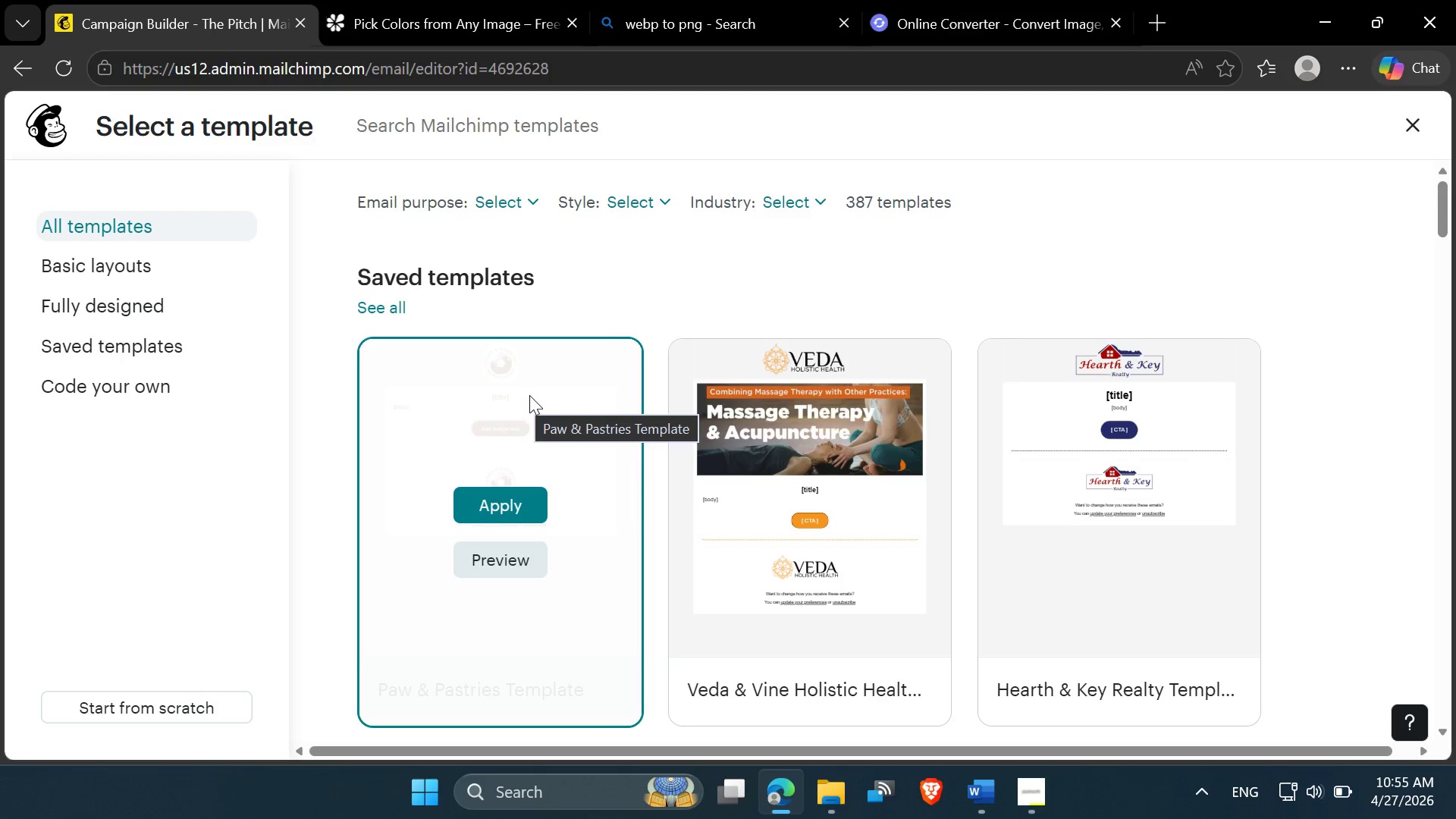 
left_click([532, 394])
 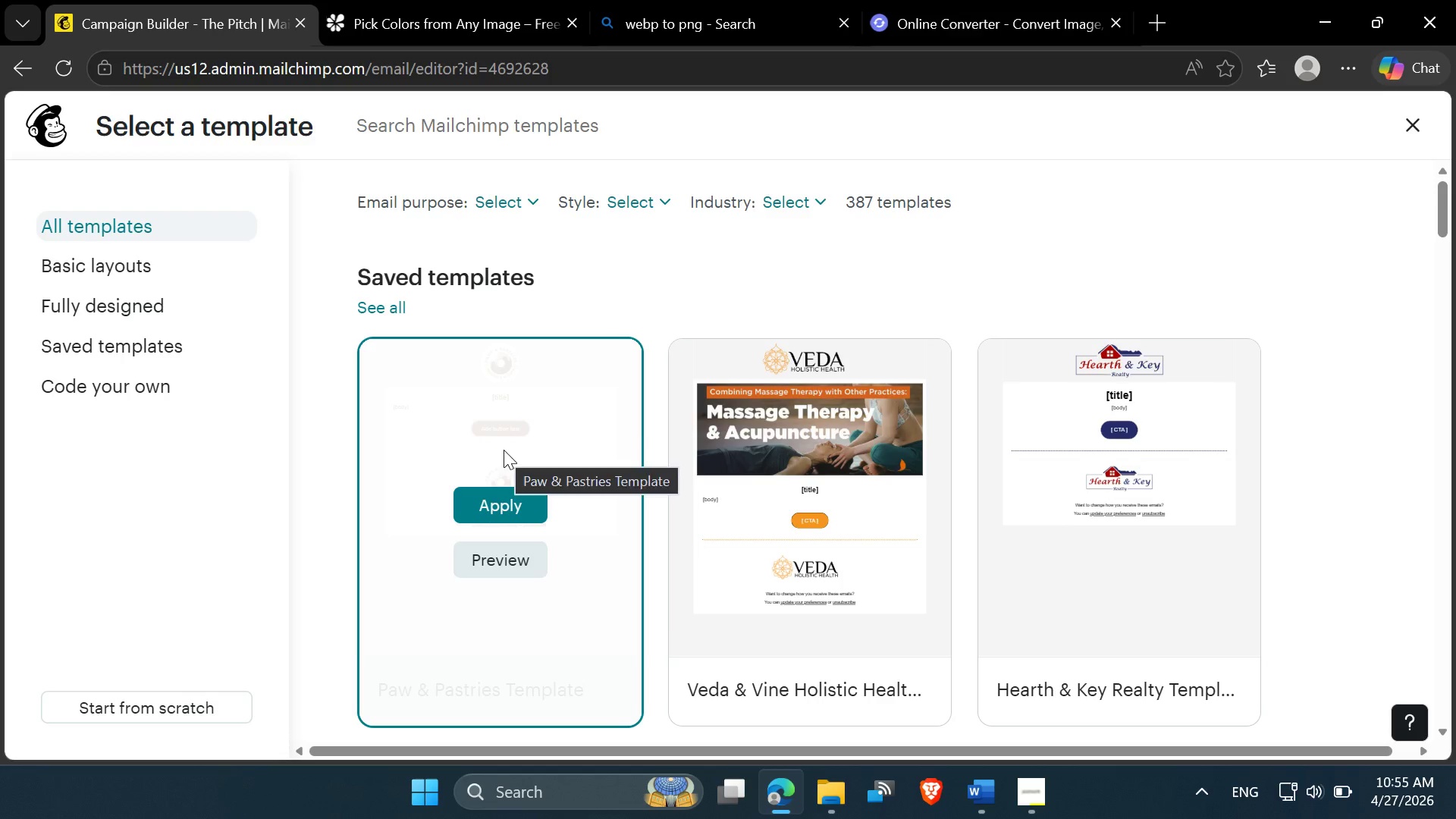 
scroll: coordinate [600, 525], scroll_direction: none, amount: 0.0
 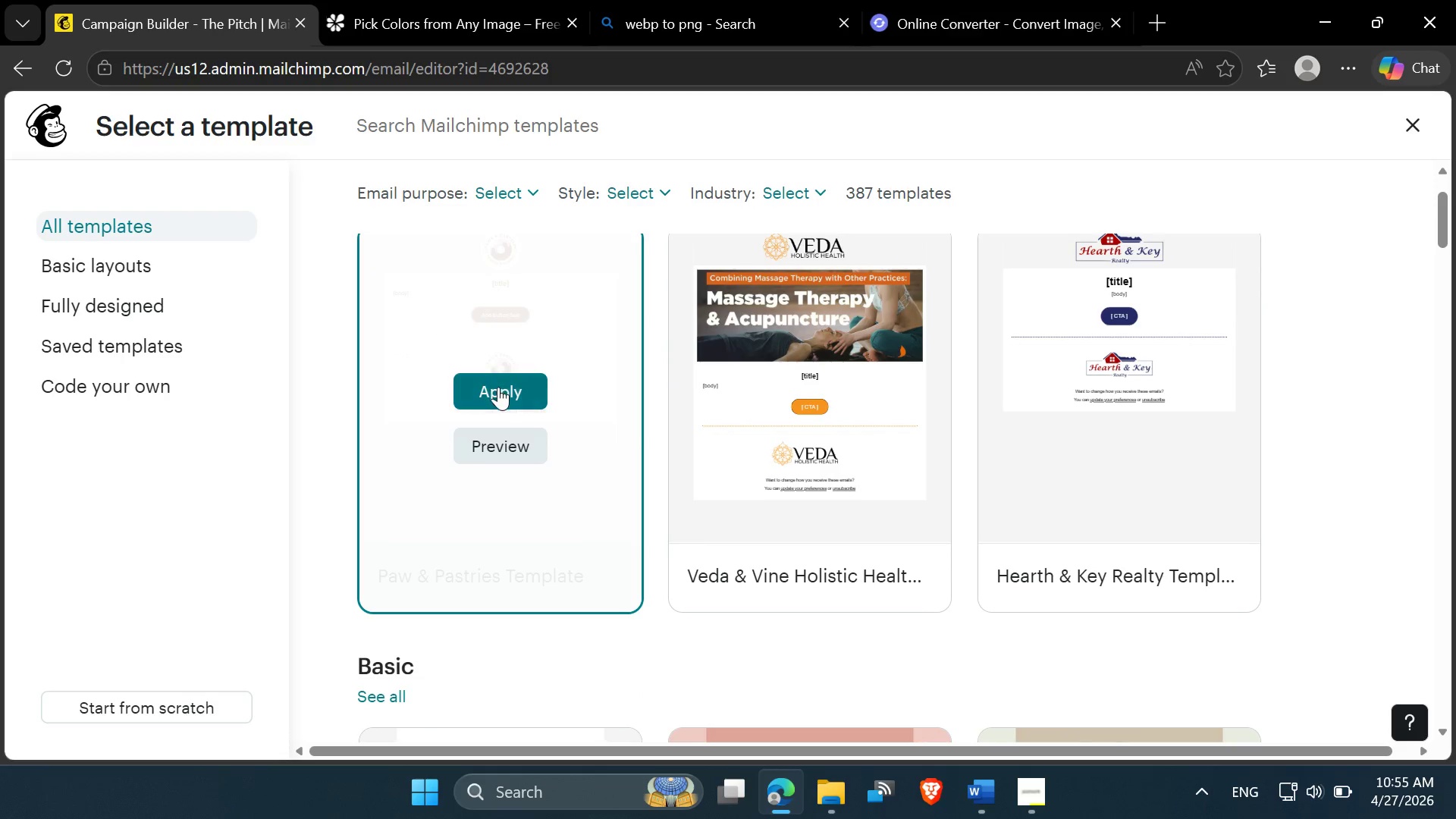 
left_click([498, 387])
 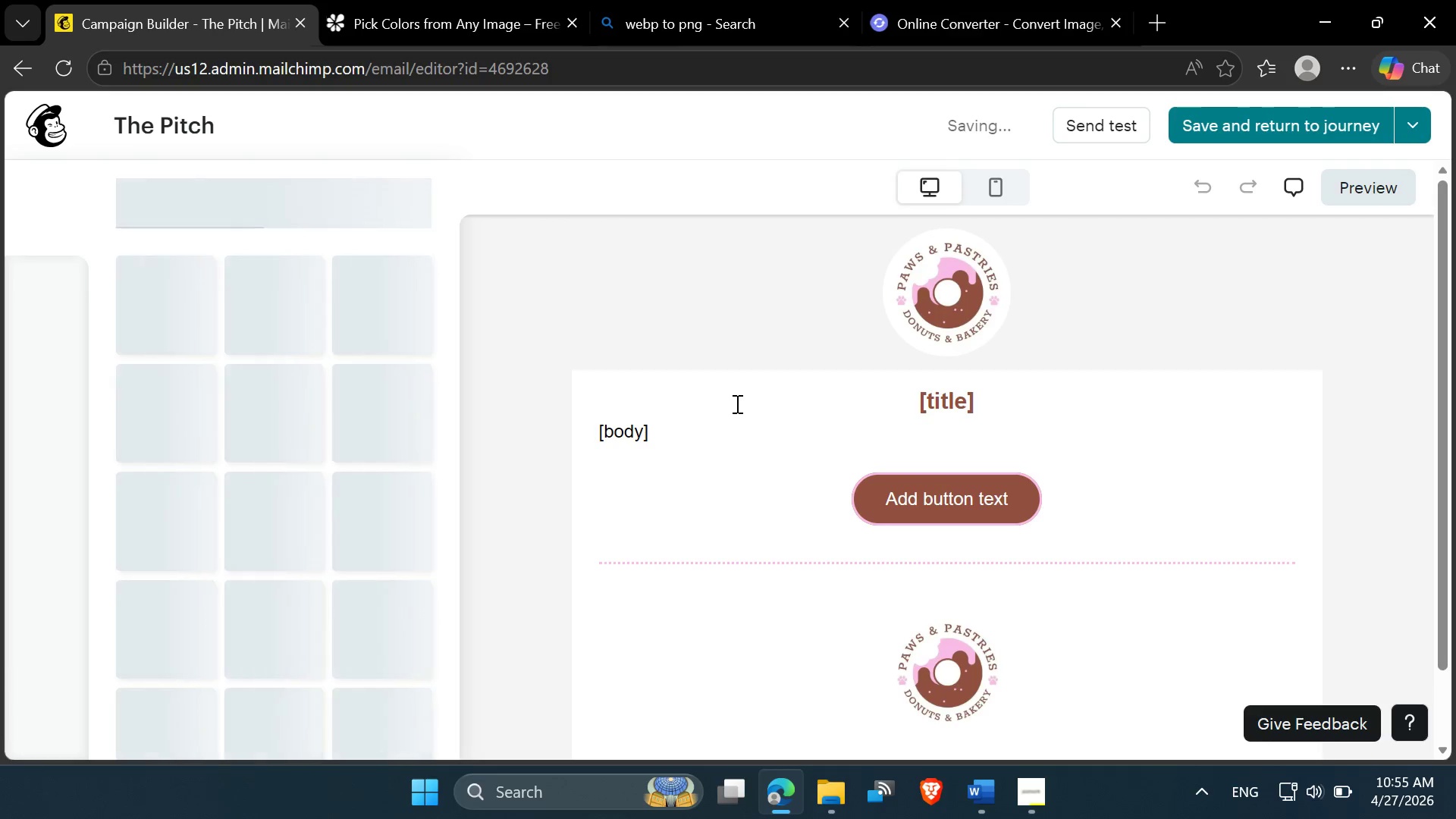 
left_click([938, 423])
 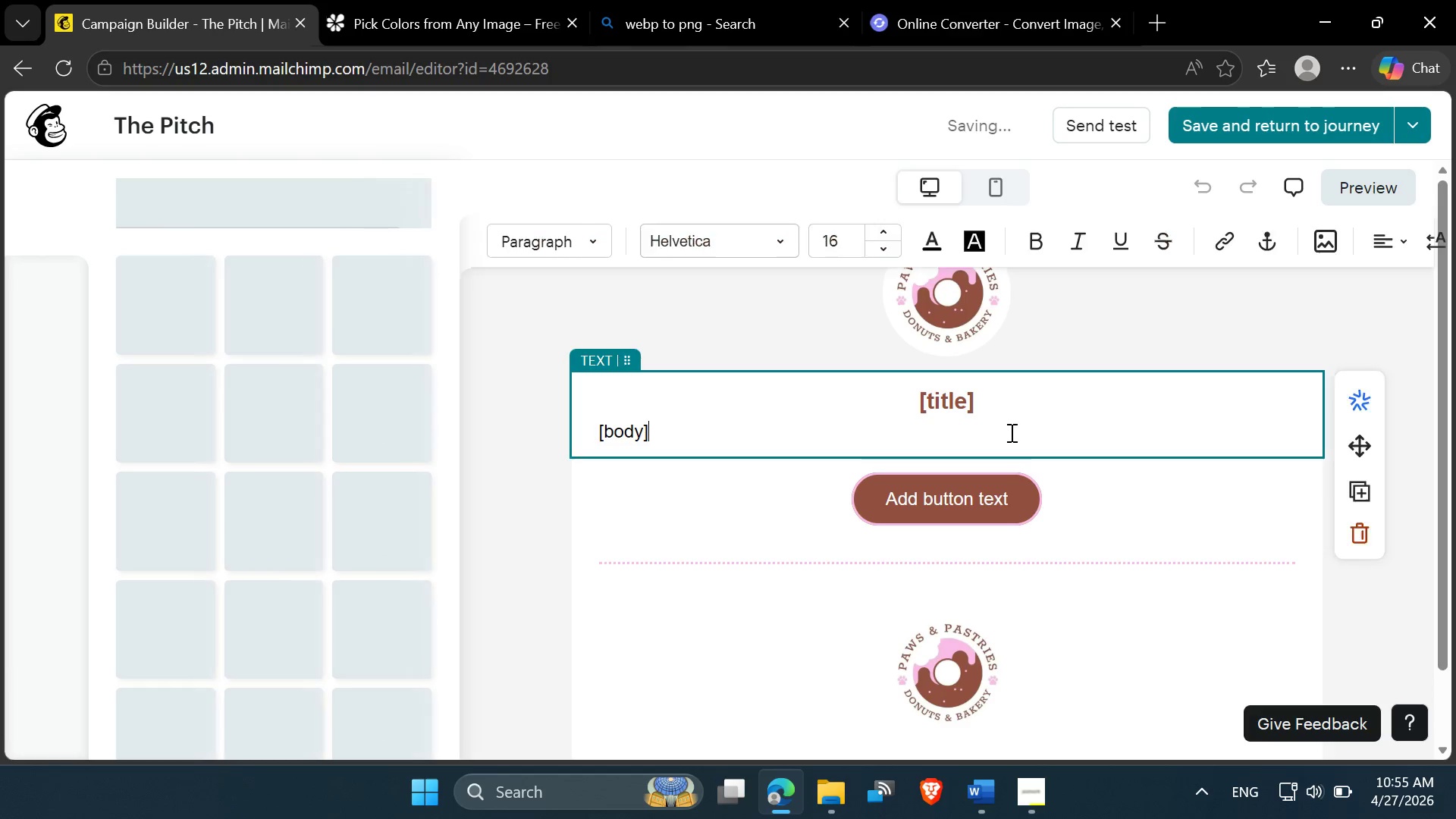 
scroll: coordinate [1021, 494], scroll_direction: none, amount: 0.0
 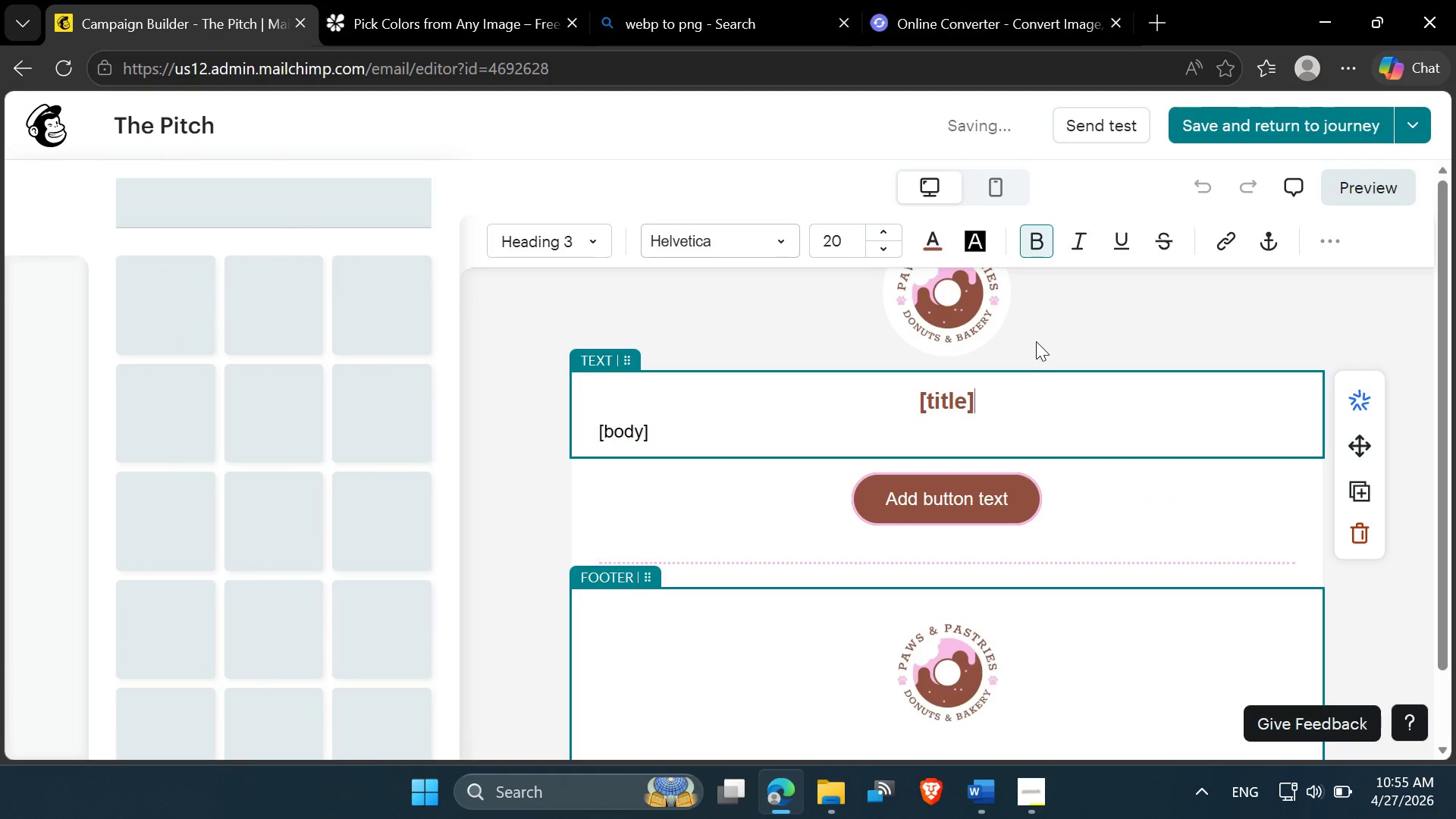 
left_click([1036, 341])
 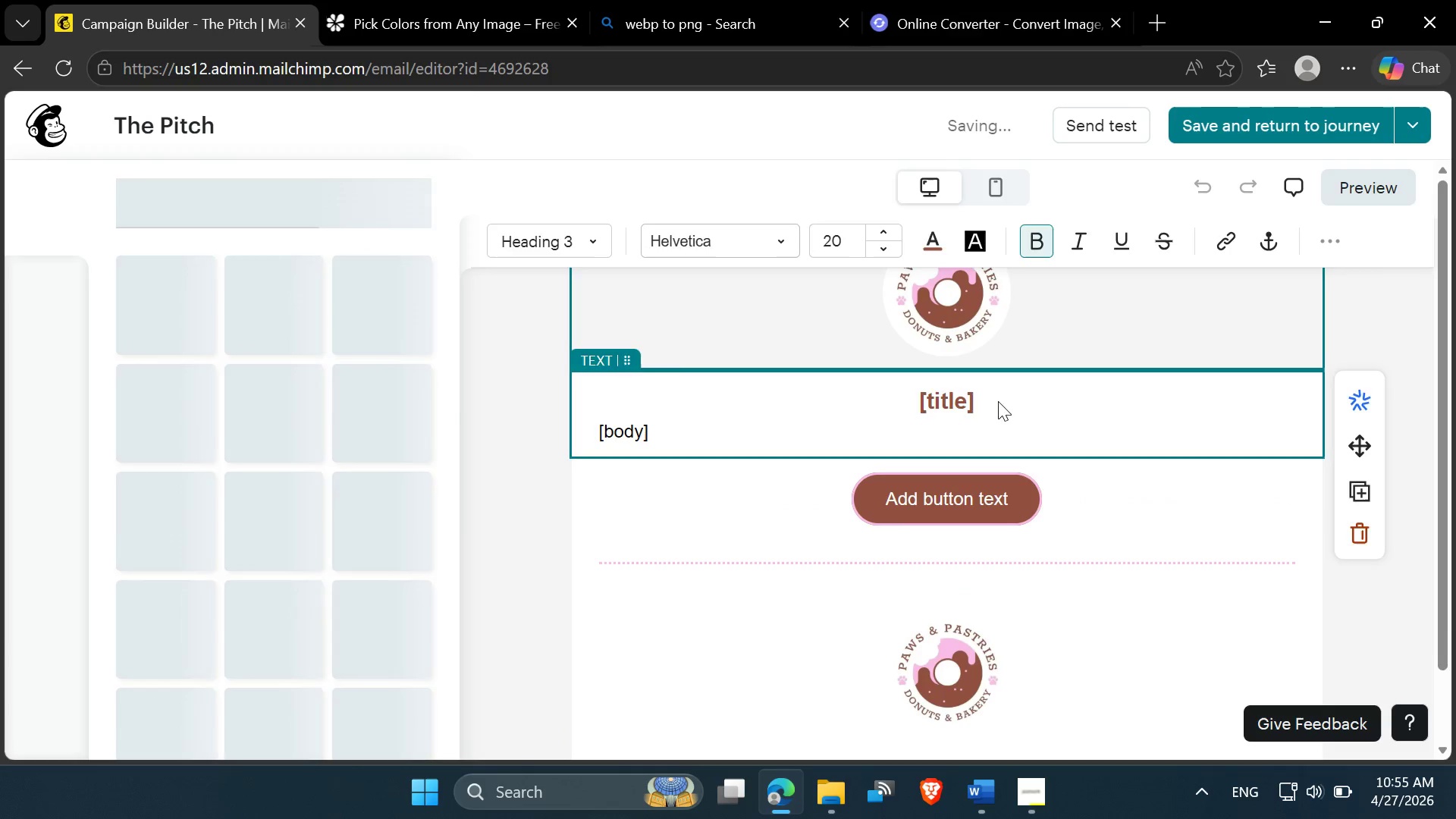 
left_click([995, 400])
 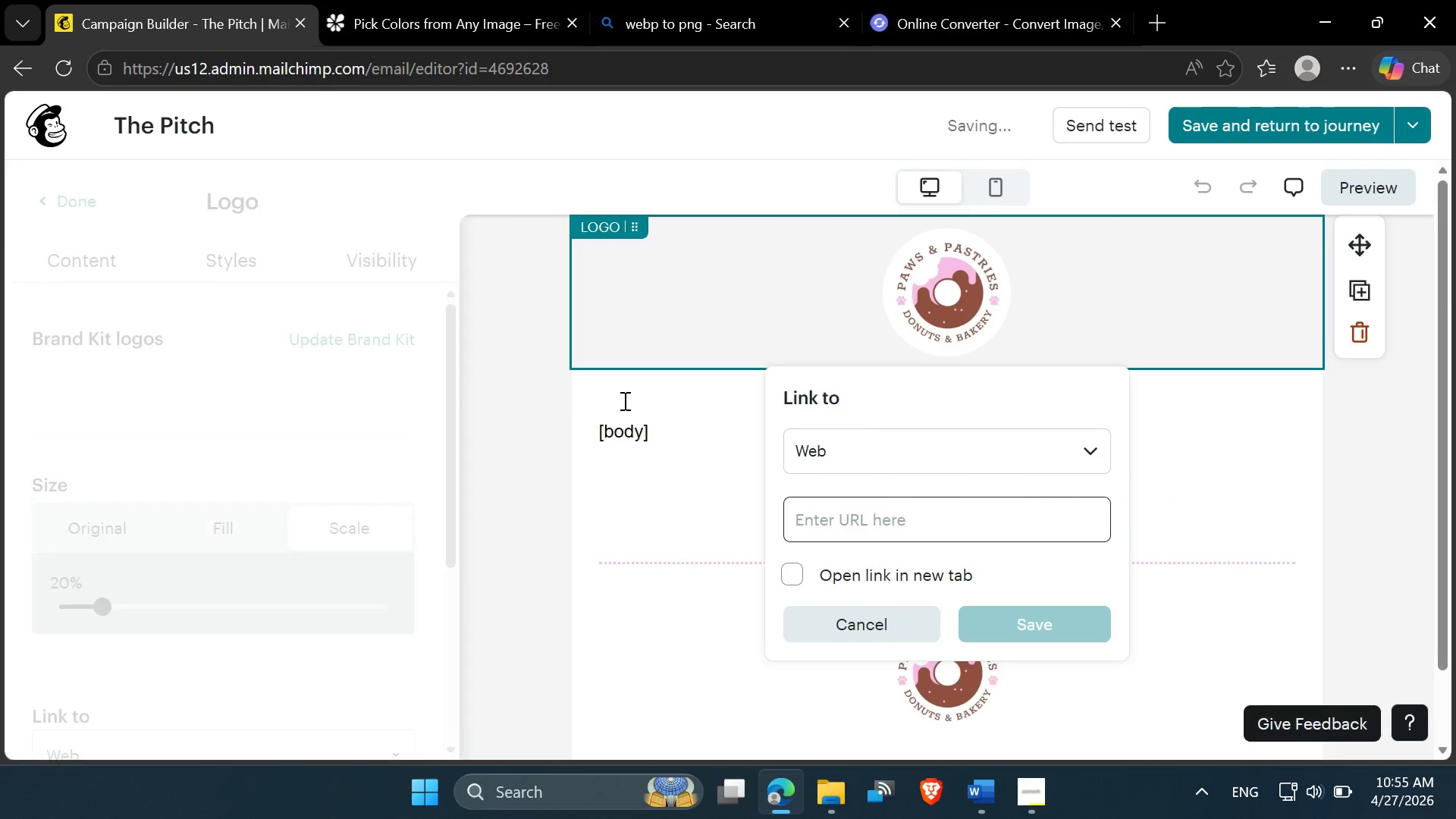 
left_click([500, 377])
 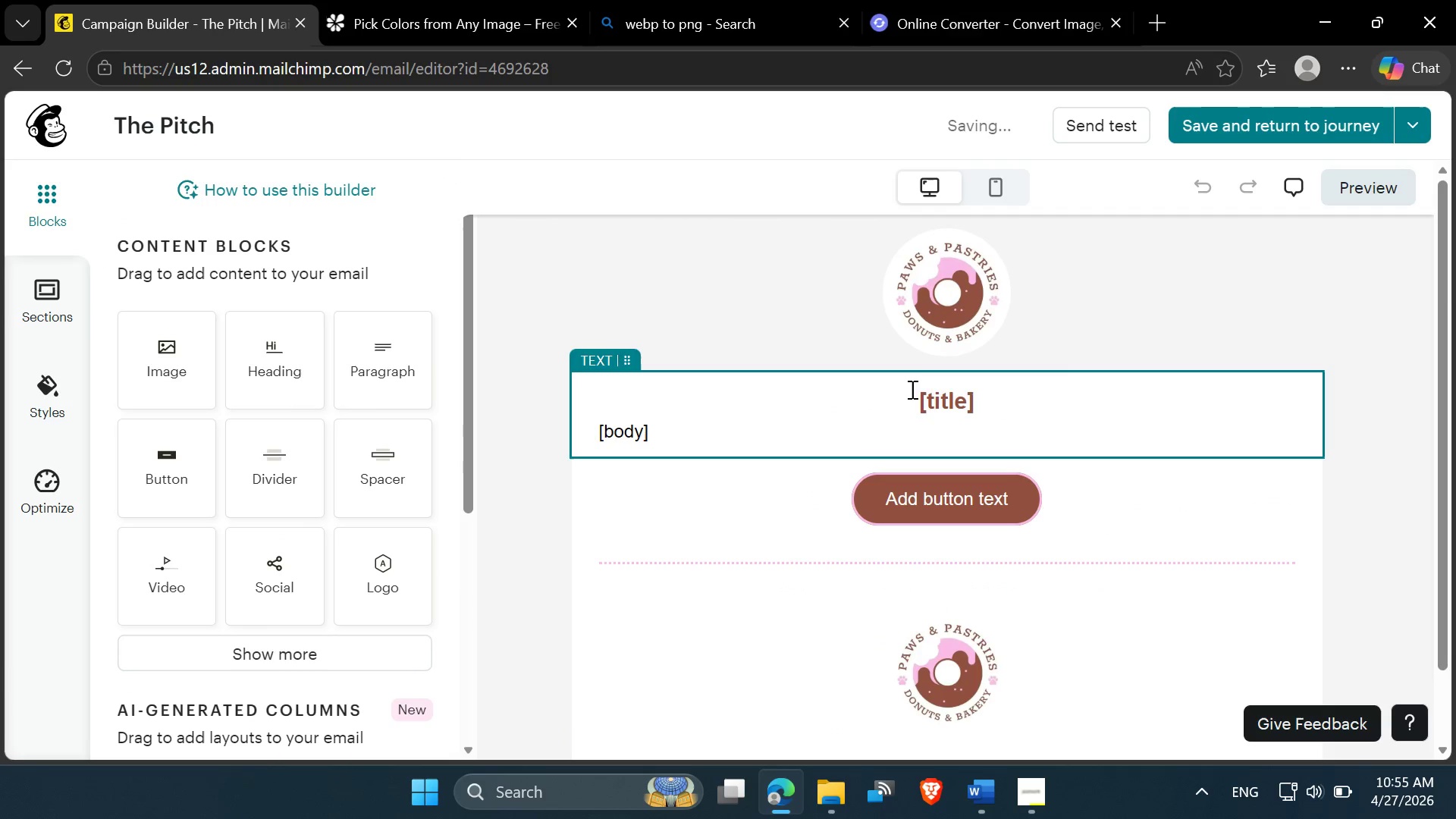 
left_click([944, 399])
 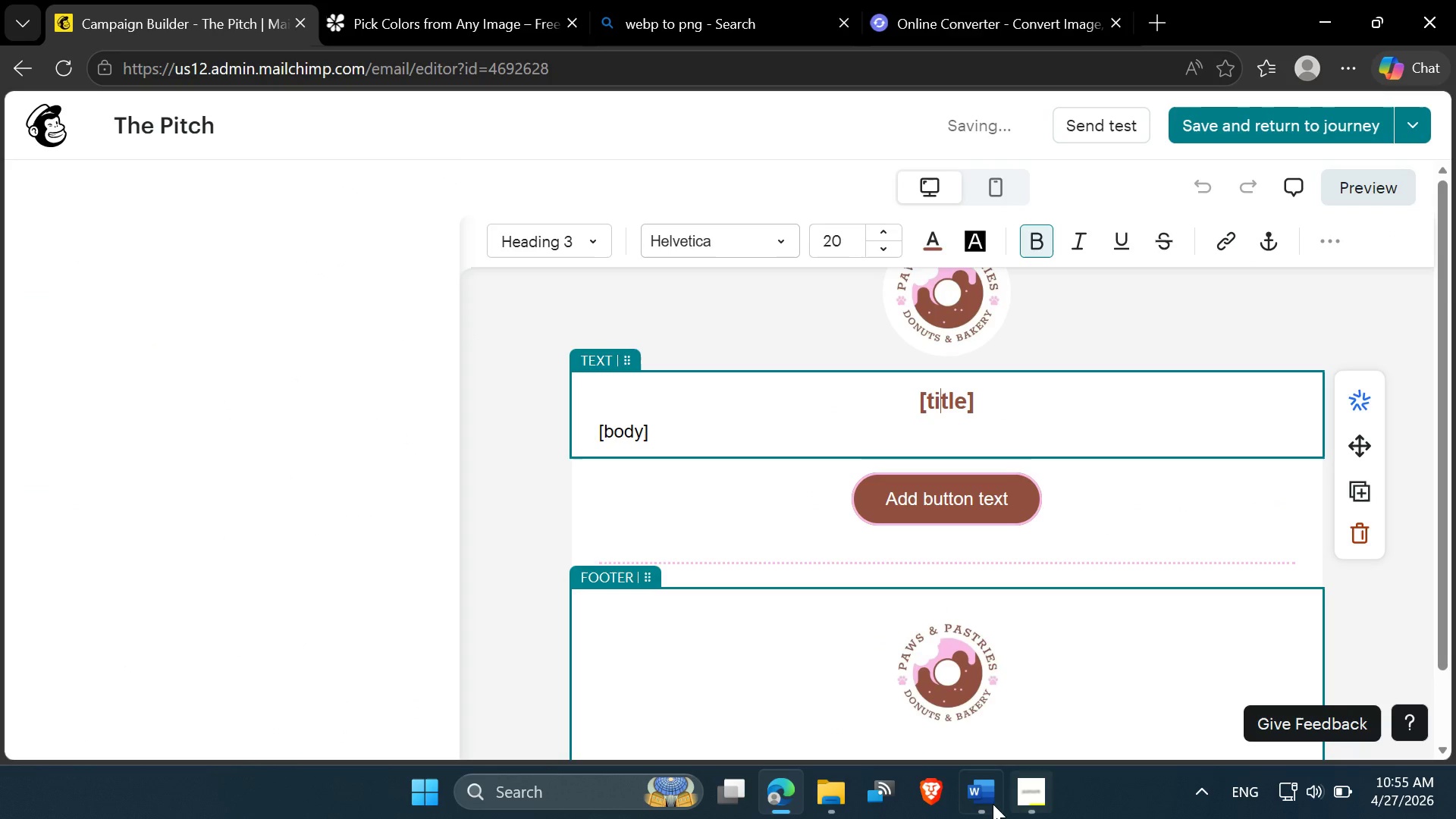 
left_click([990, 804])
 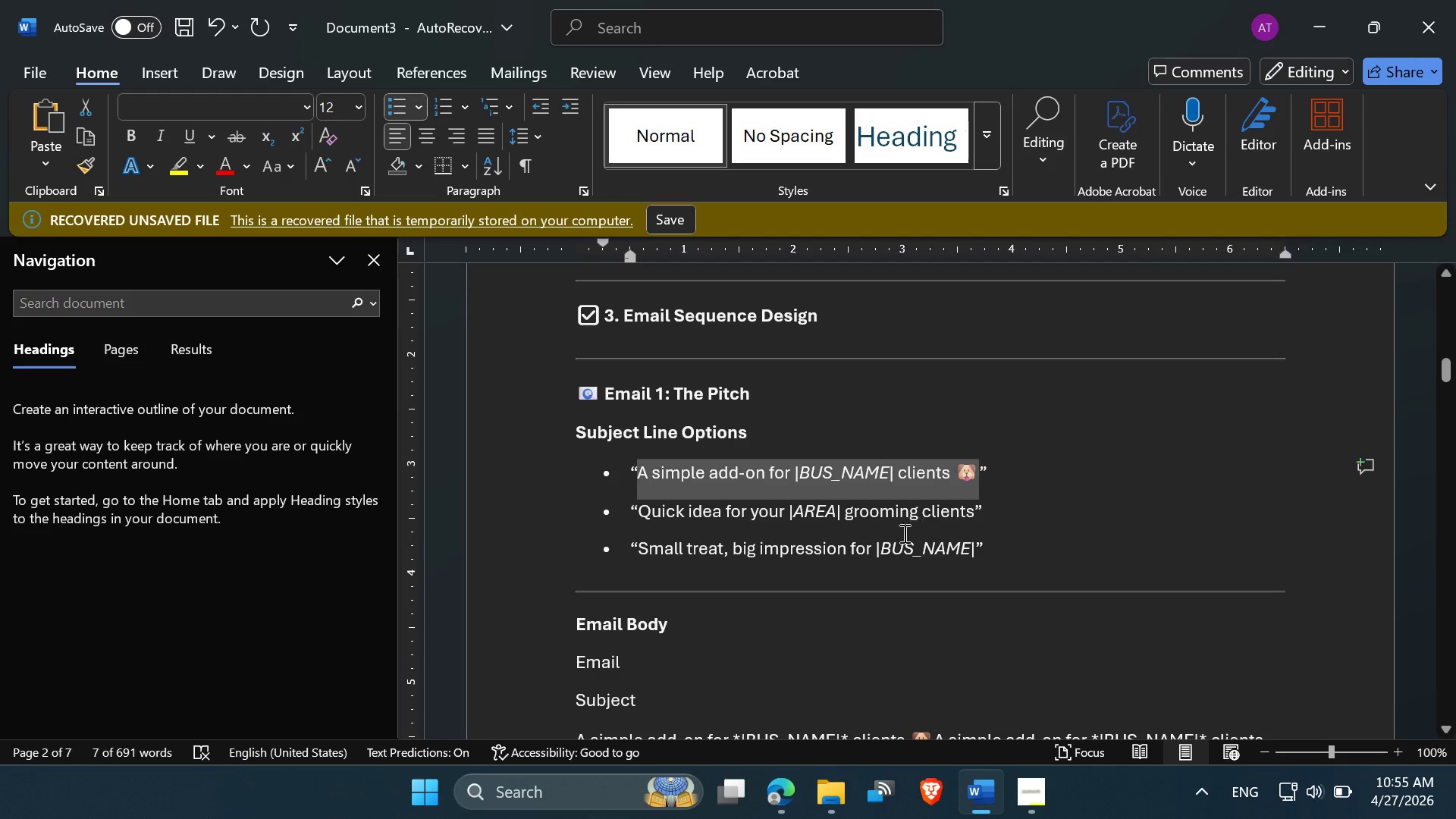 
scroll: coordinate [899, 535], scroll_direction: down, amount: 1.0
 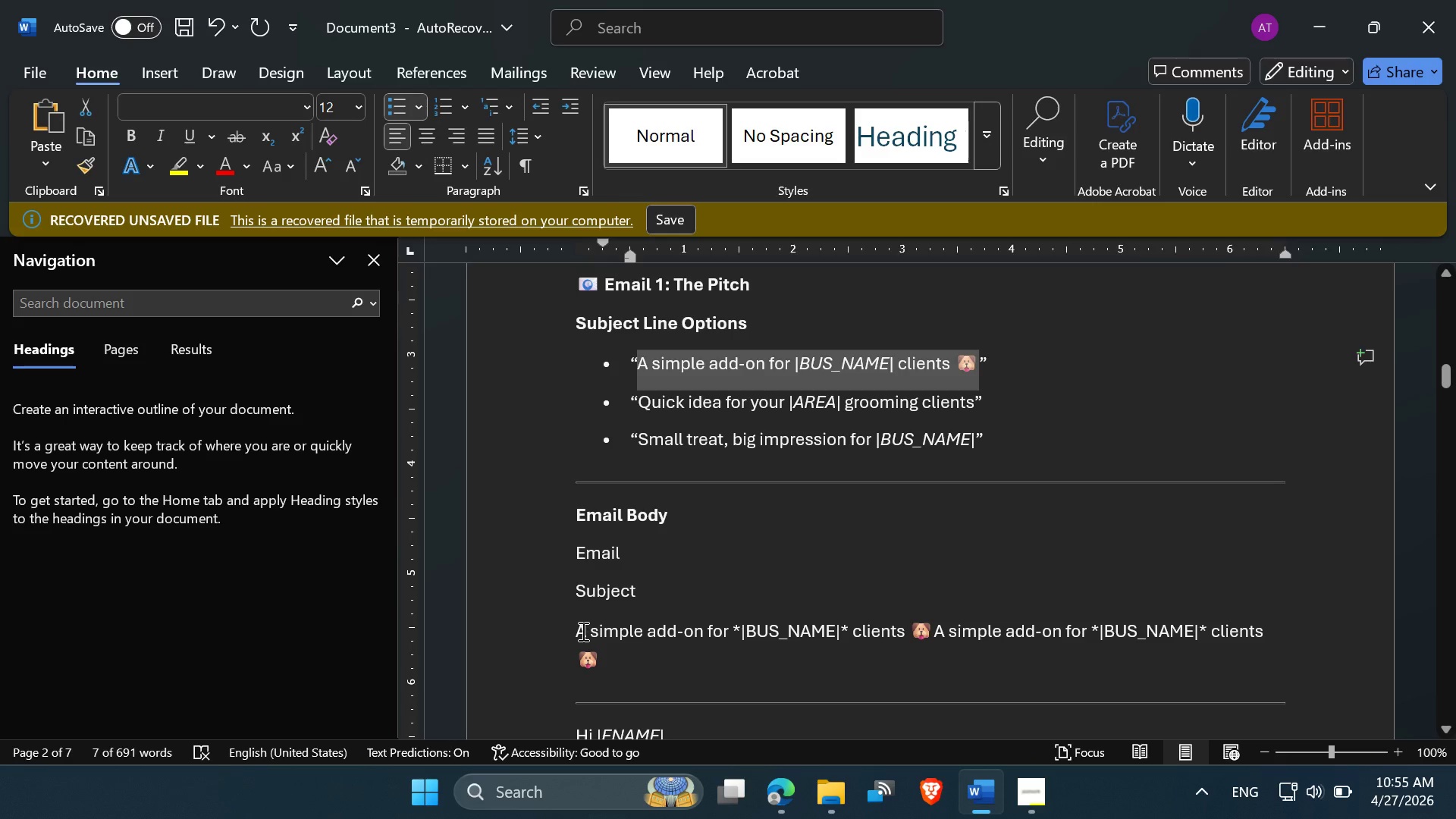 
left_click_drag(start_coordinate=[578, 630], to_coordinate=[595, 653])
 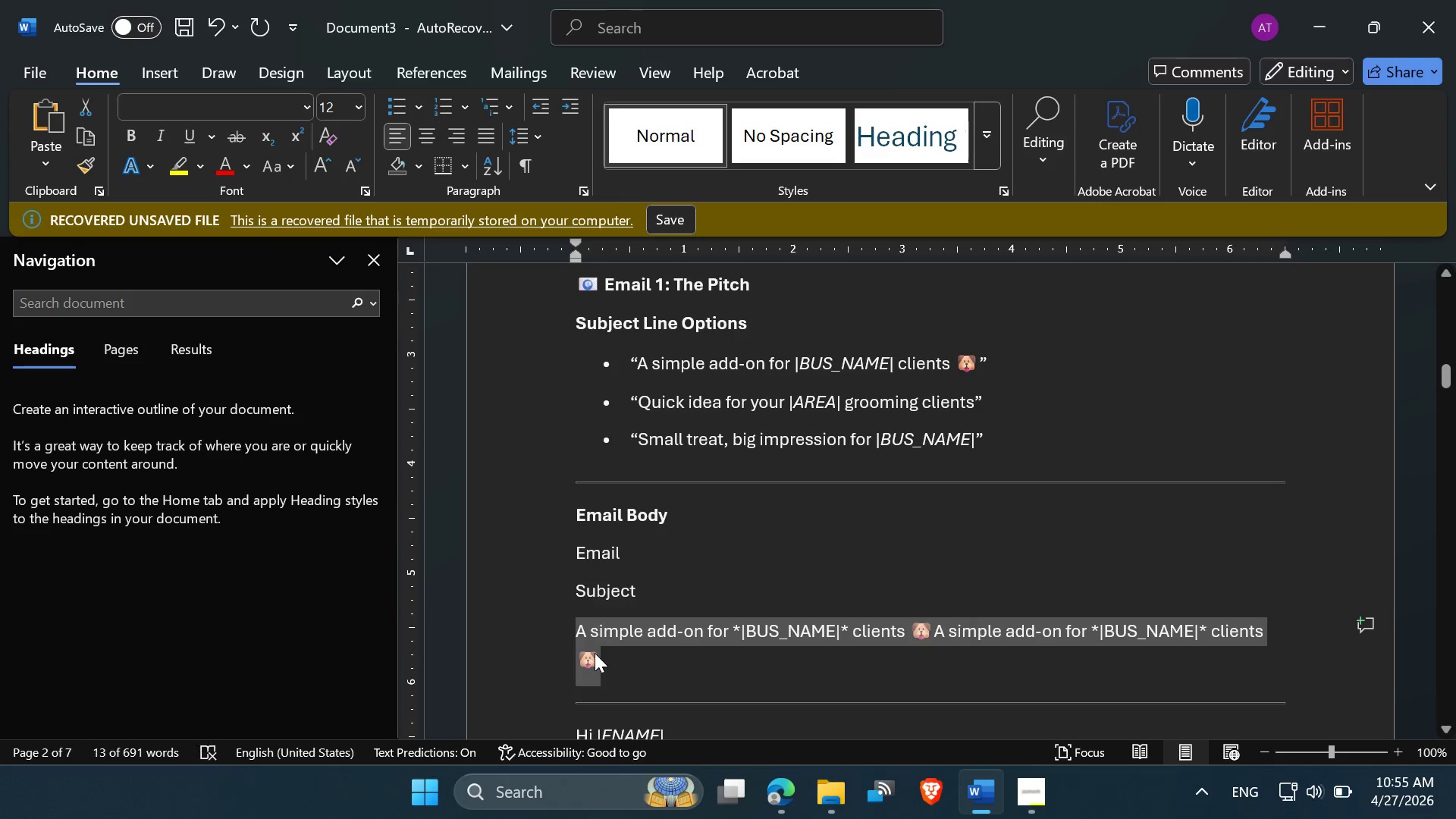 
key(Control+C)
 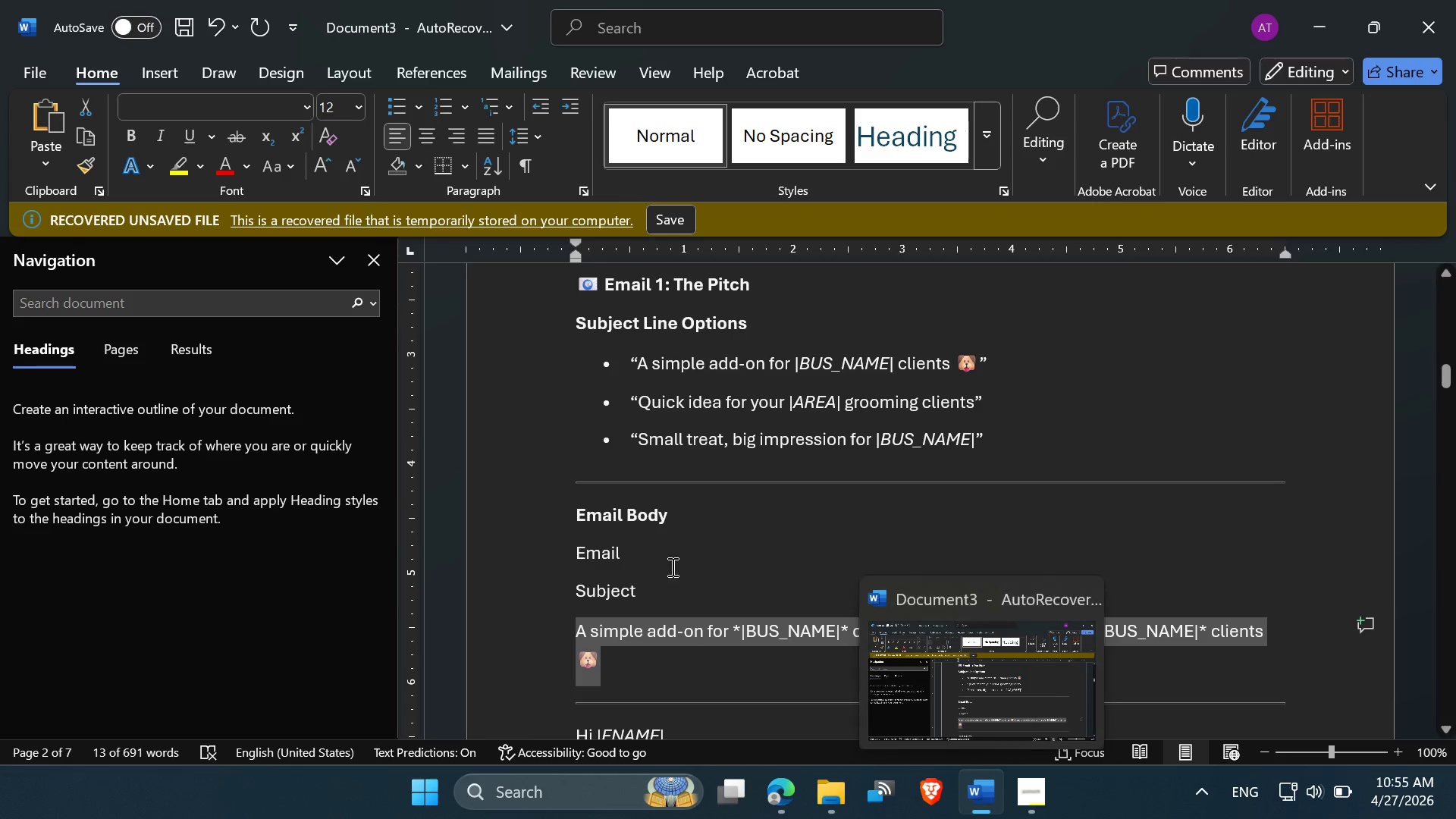 
left_click([656, 577])
 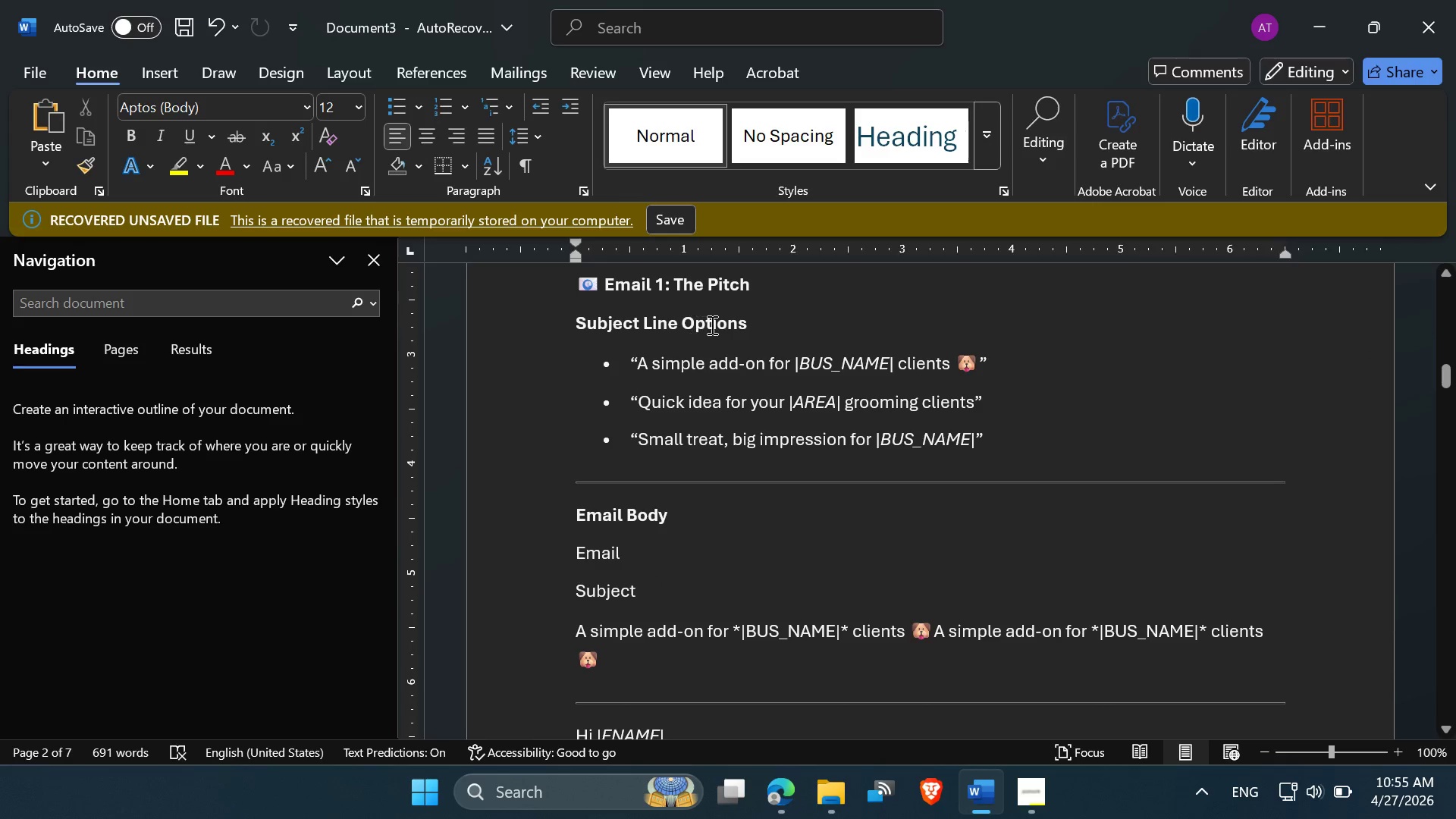 
wait(5.75)
 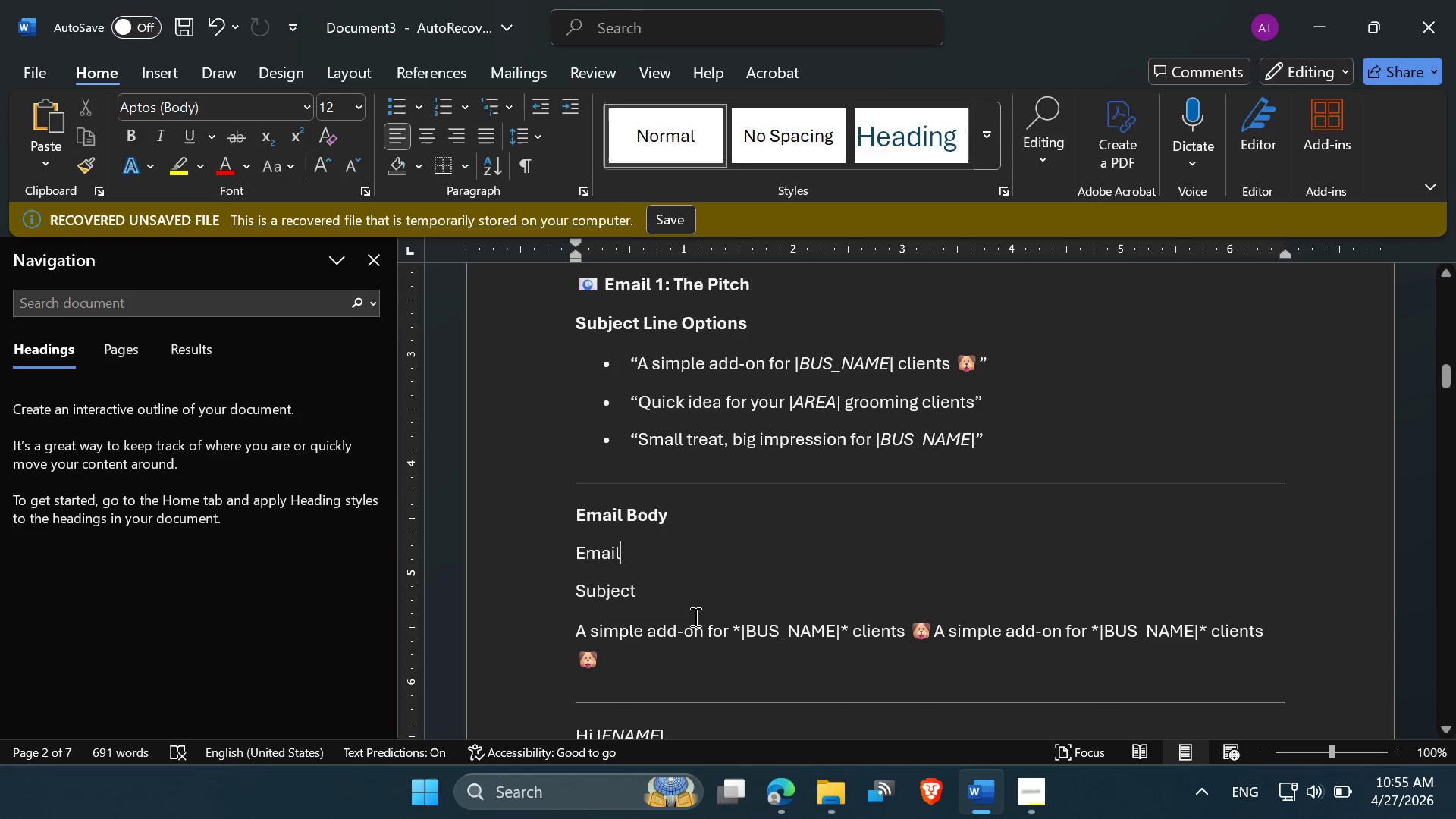 
scroll: coordinate [689, 448], scroll_direction: none, amount: 0.0
 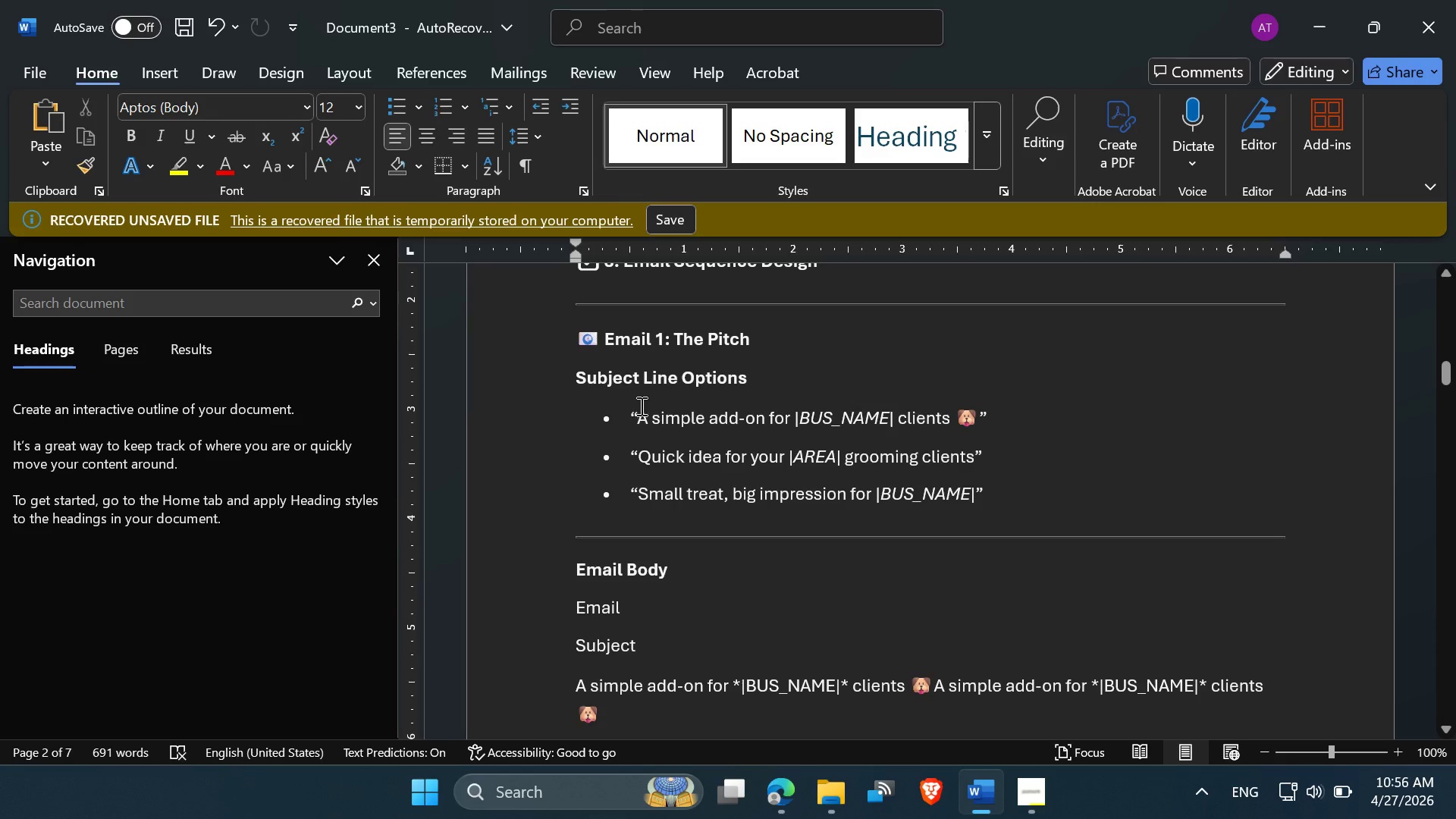 
scroll: coordinate [639, 416], scroll_direction: down, amount: 1.0
 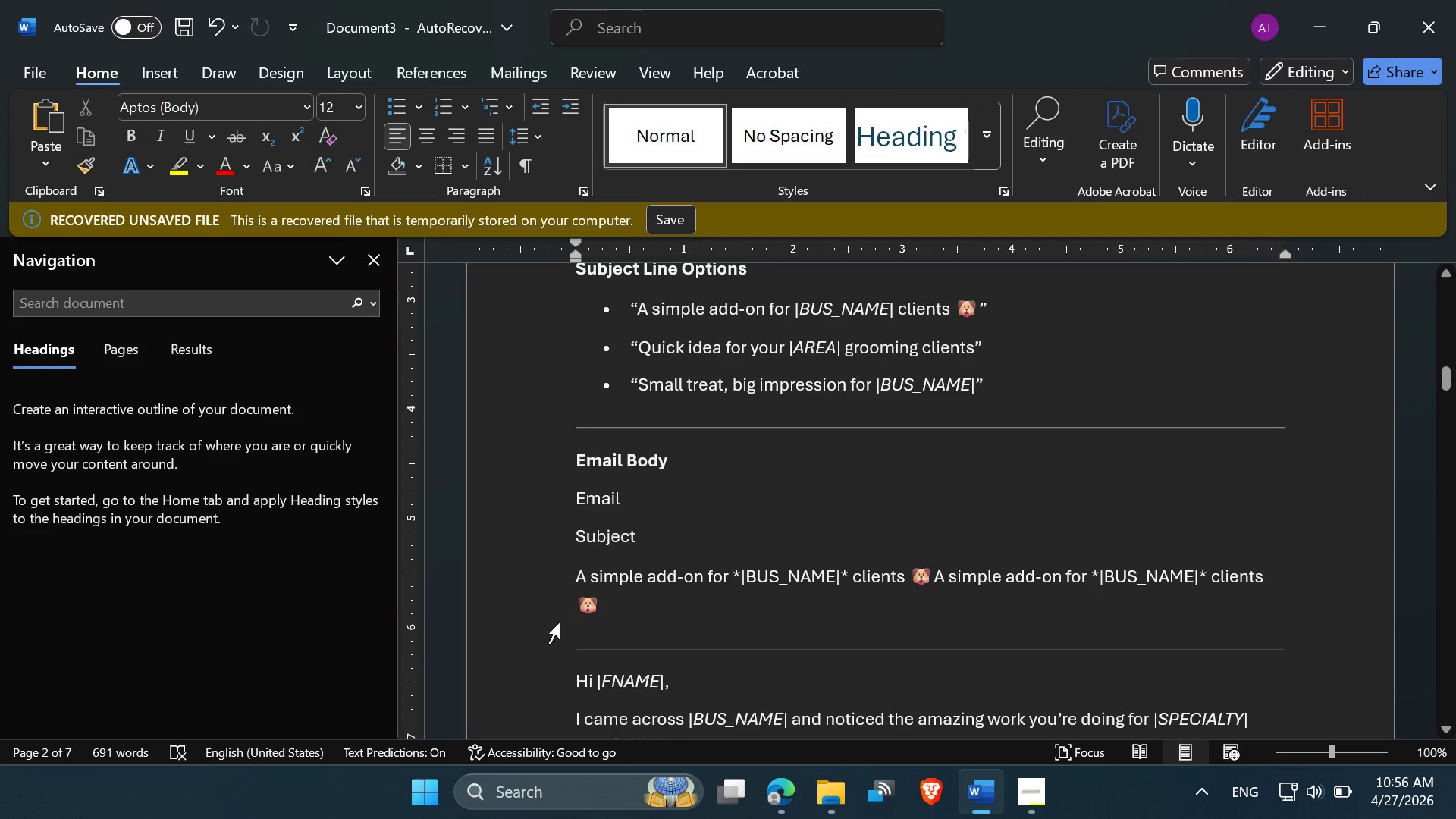 
left_click_drag(start_coordinate=[602, 606], to_coordinate=[571, 583])
 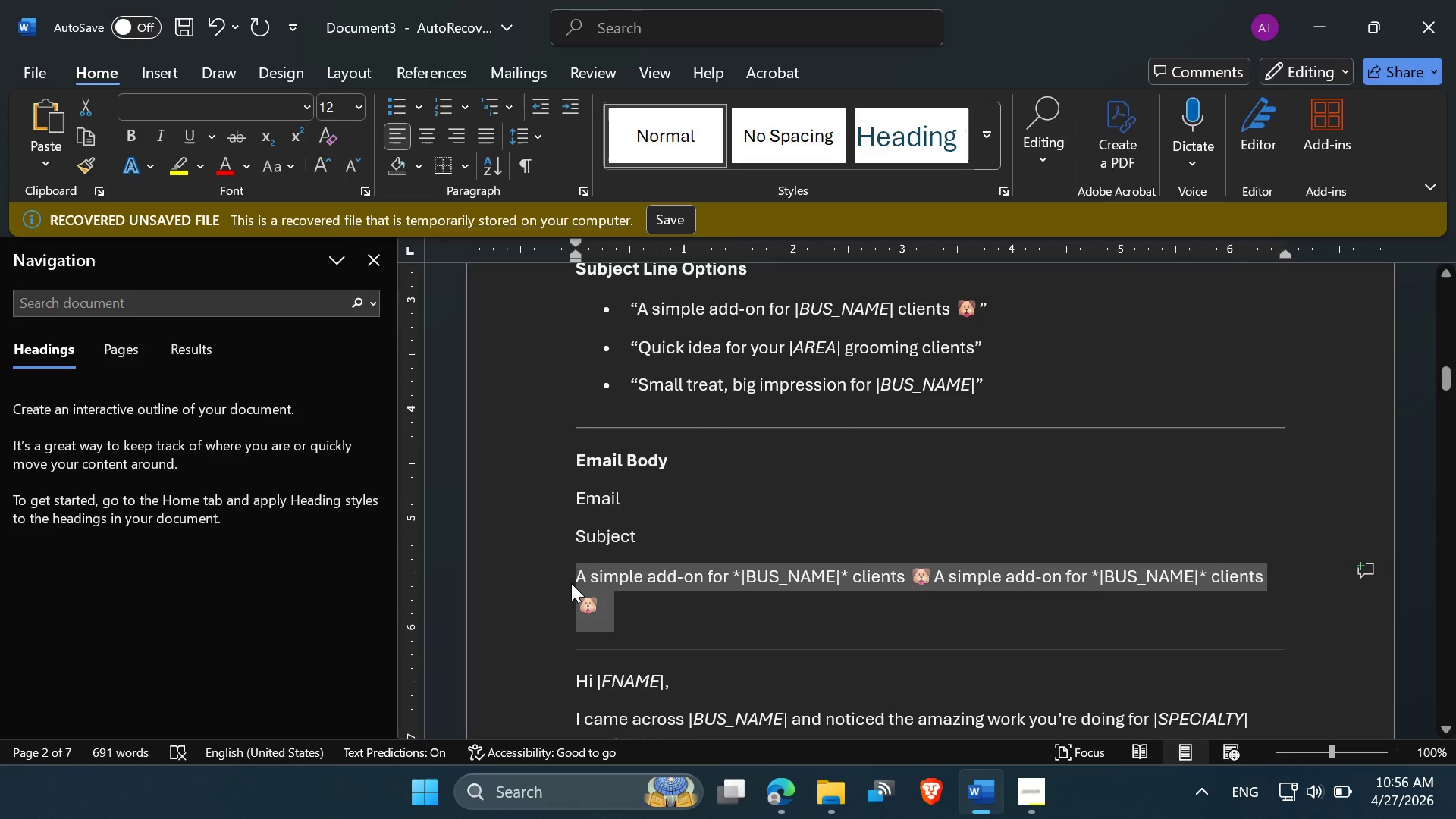 
key(Control+C)
 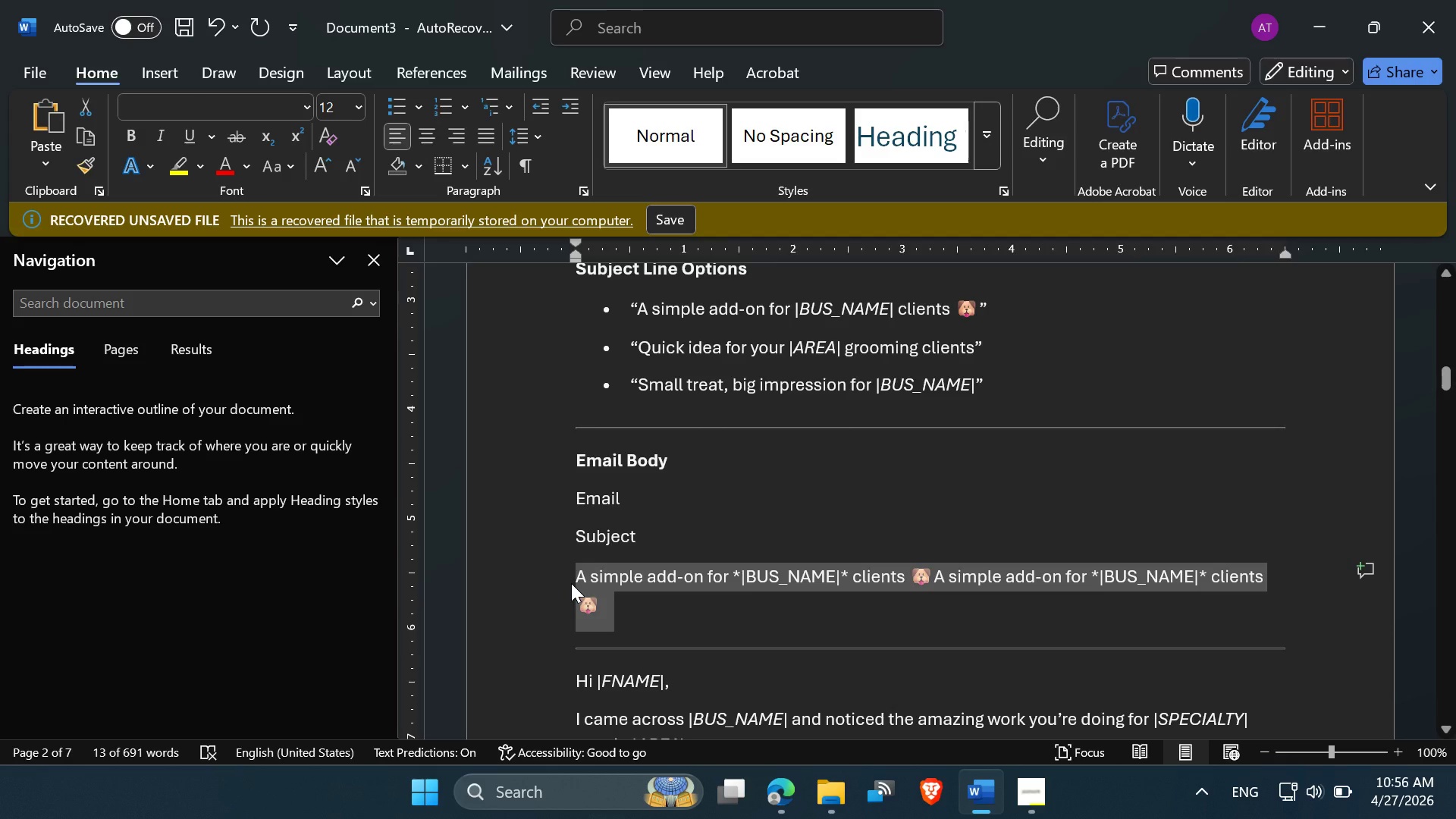 
key(Control+C)
 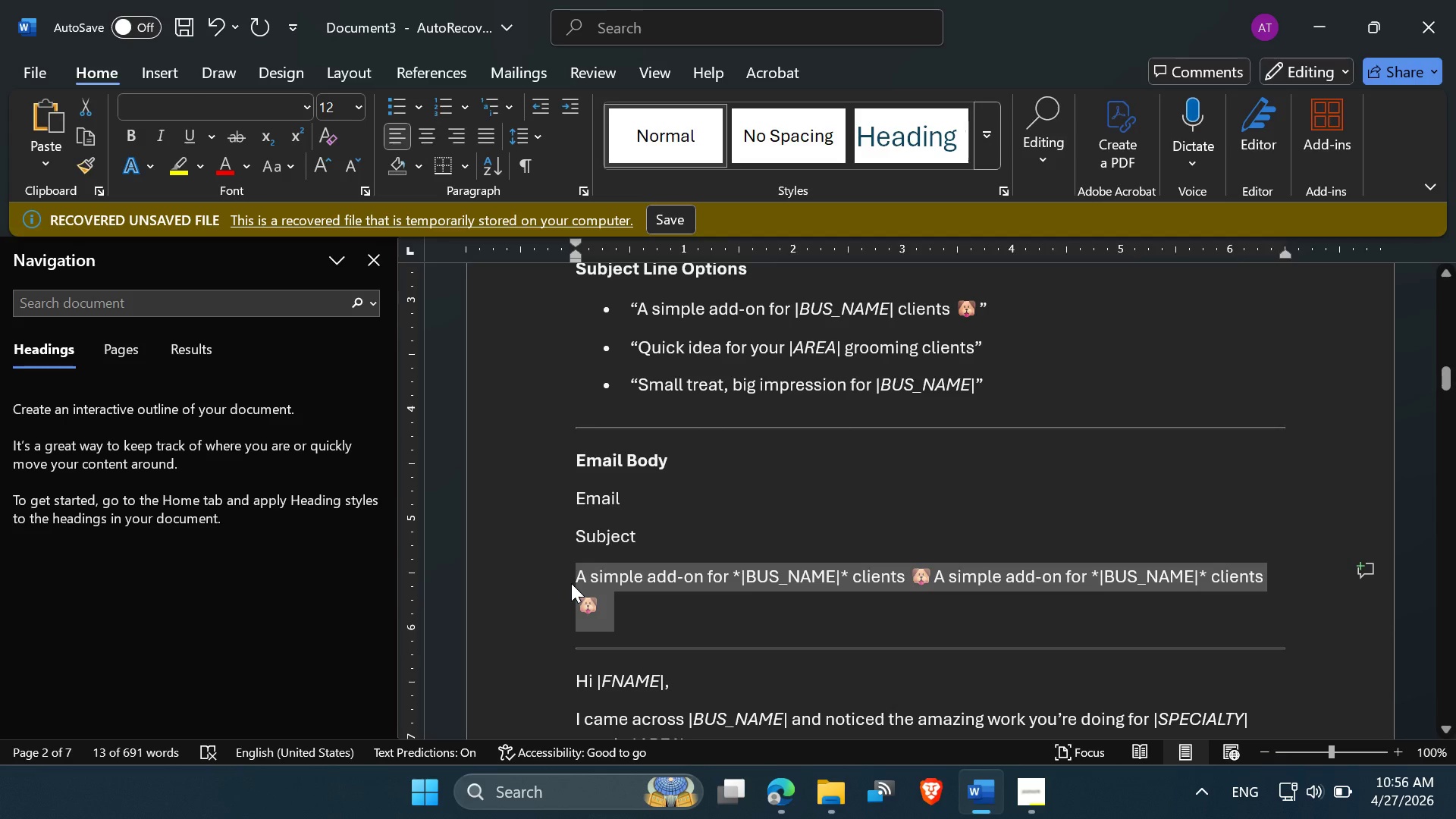 
mouse_move([1438, 818])
 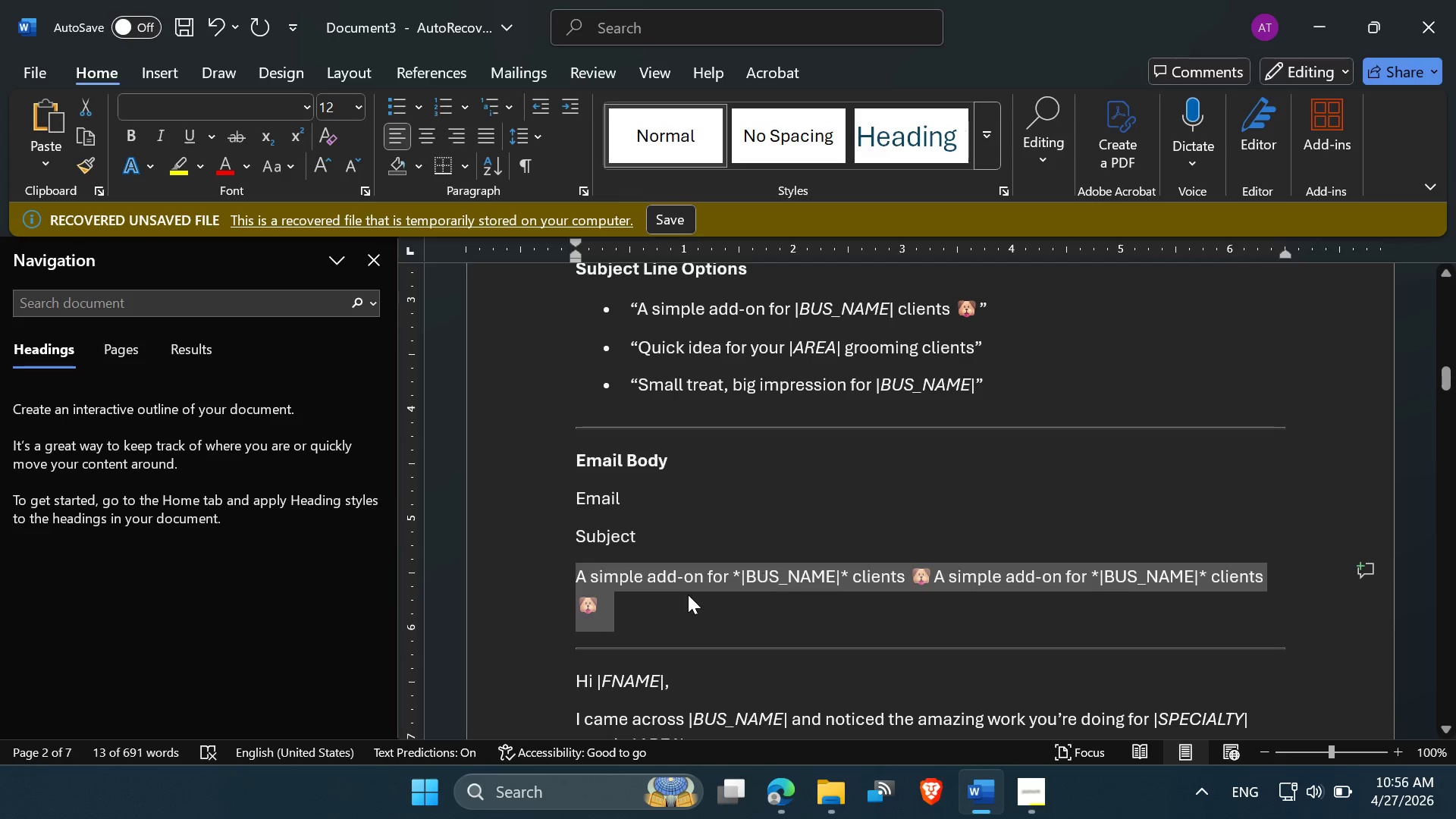 
scroll: coordinate [672, 639], scroll_direction: down, amount: 3.0
 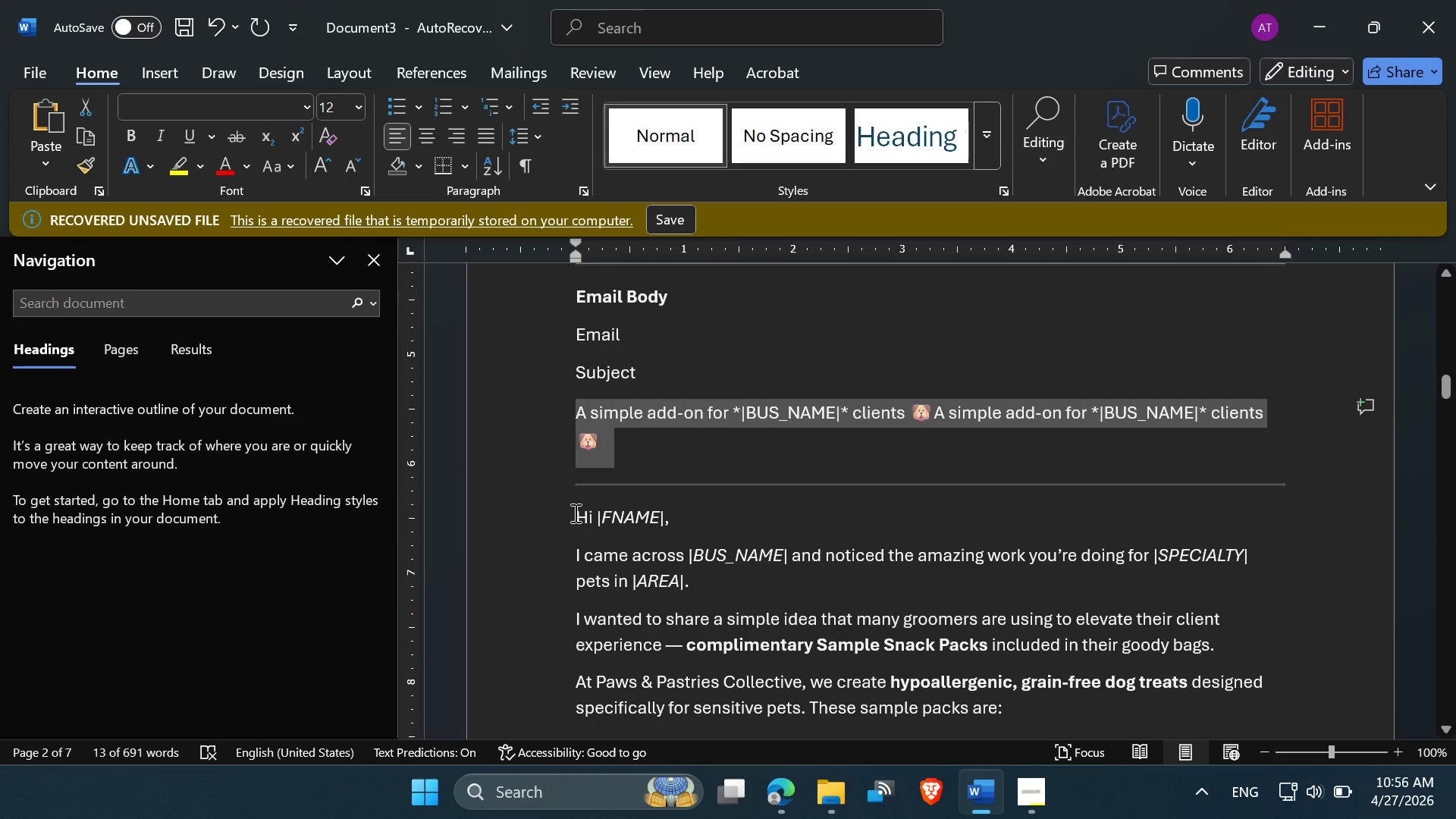 
left_click_drag(start_coordinate=[574, 513], to_coordinate=[800, 457])
 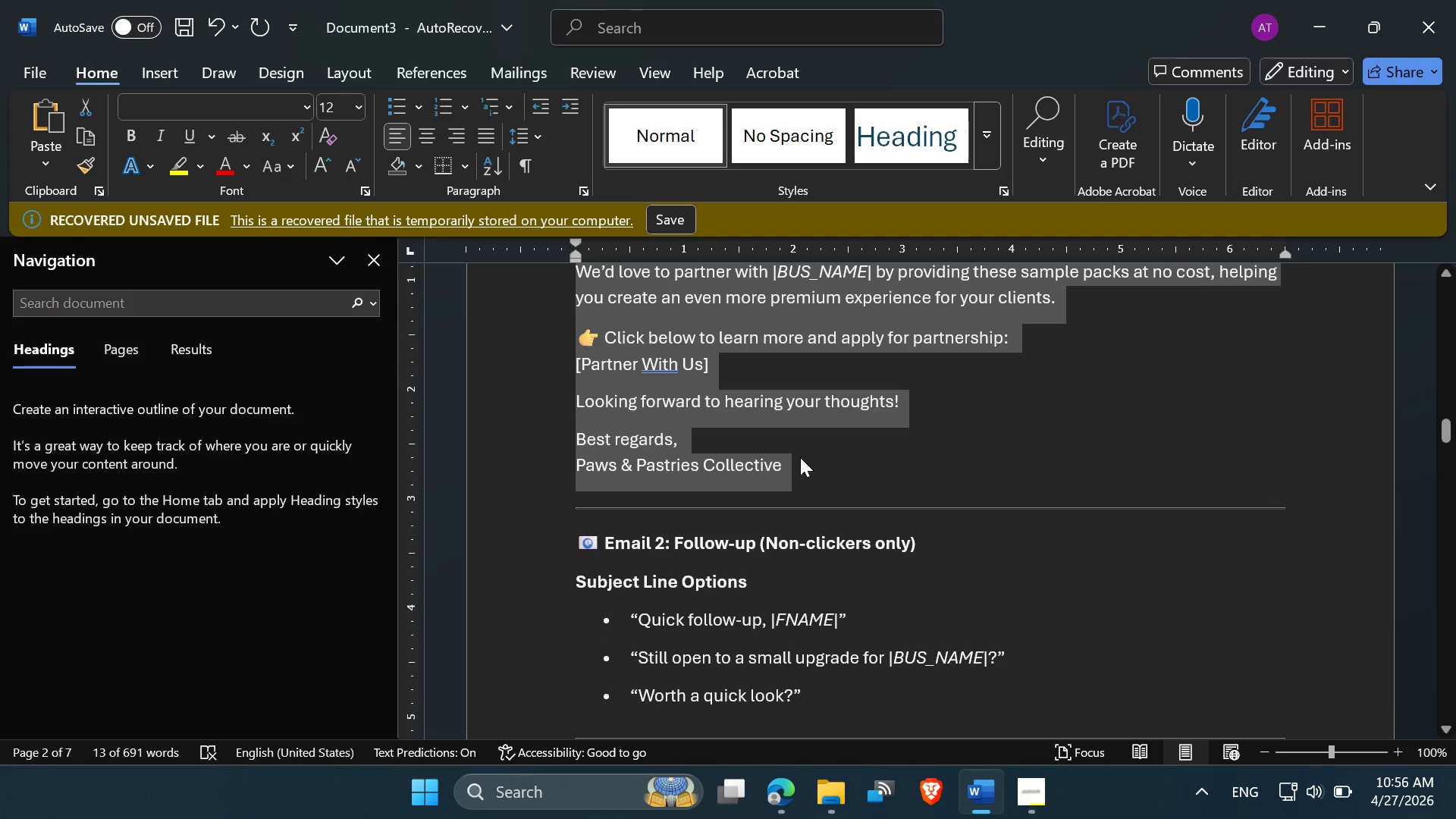 
key(Control+C)
 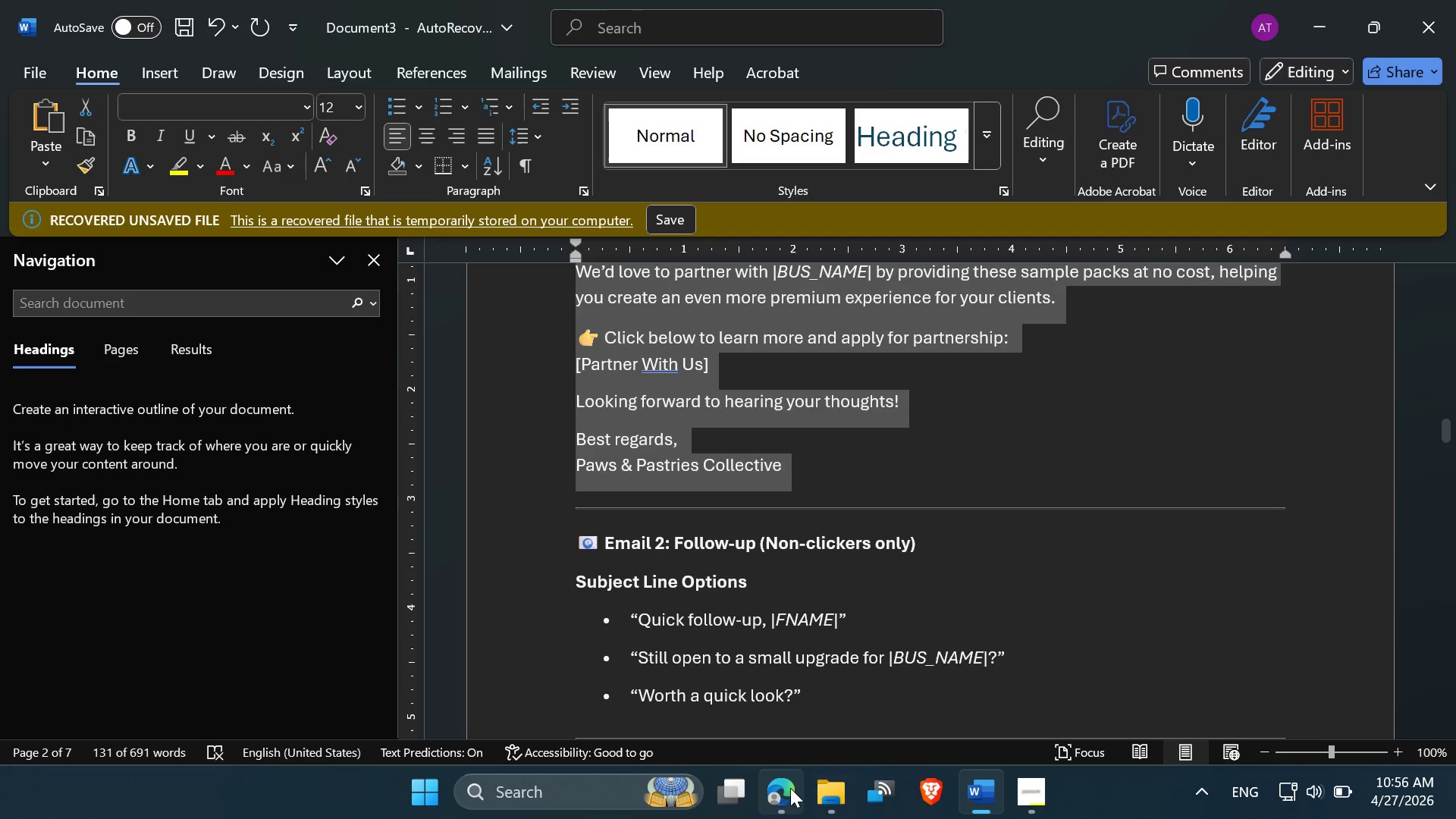 
left_click([777, 797])
 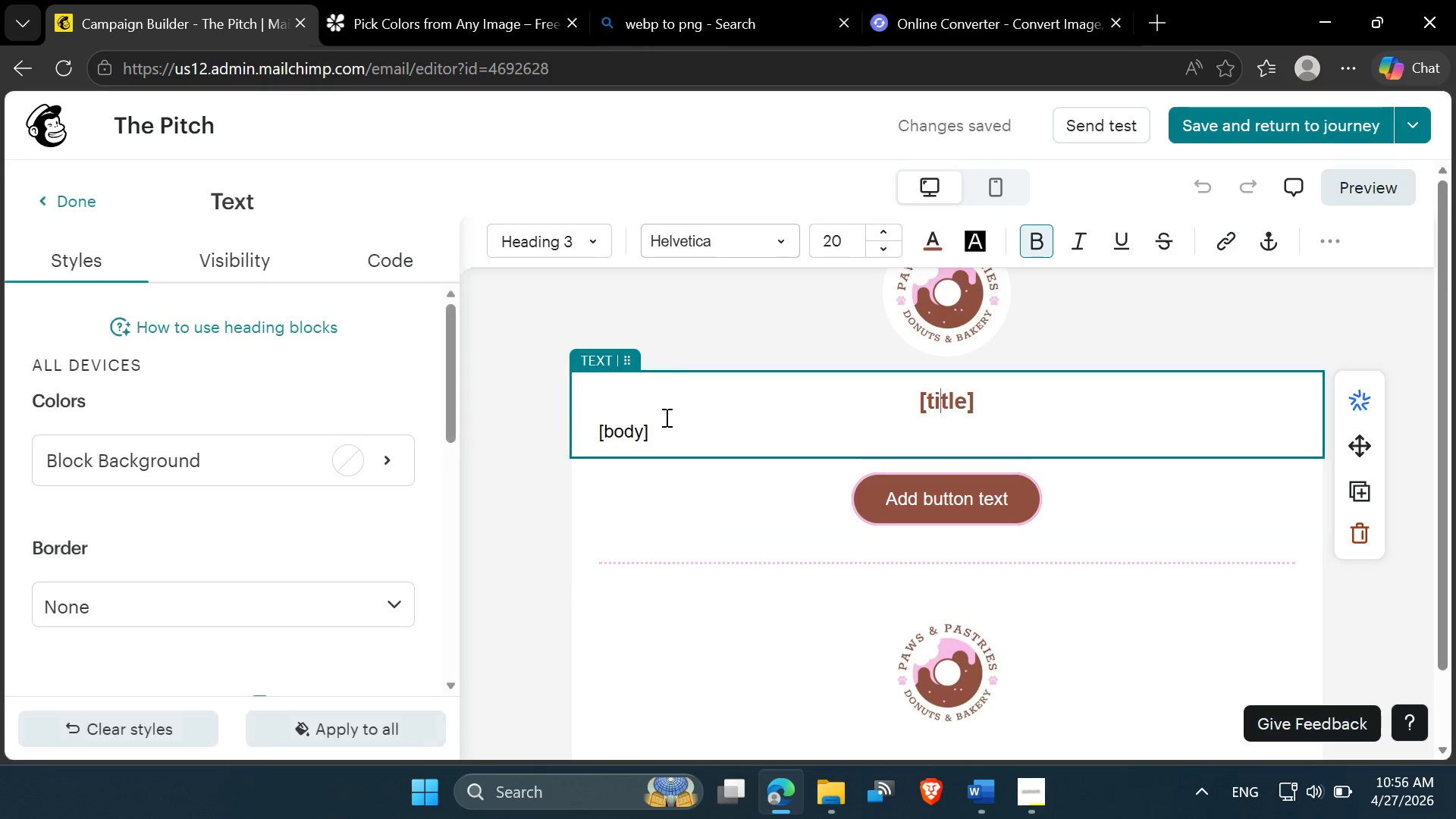 
left_click_drag(start_coordinate=[664, 426], to_coordinate=[600, 431])
 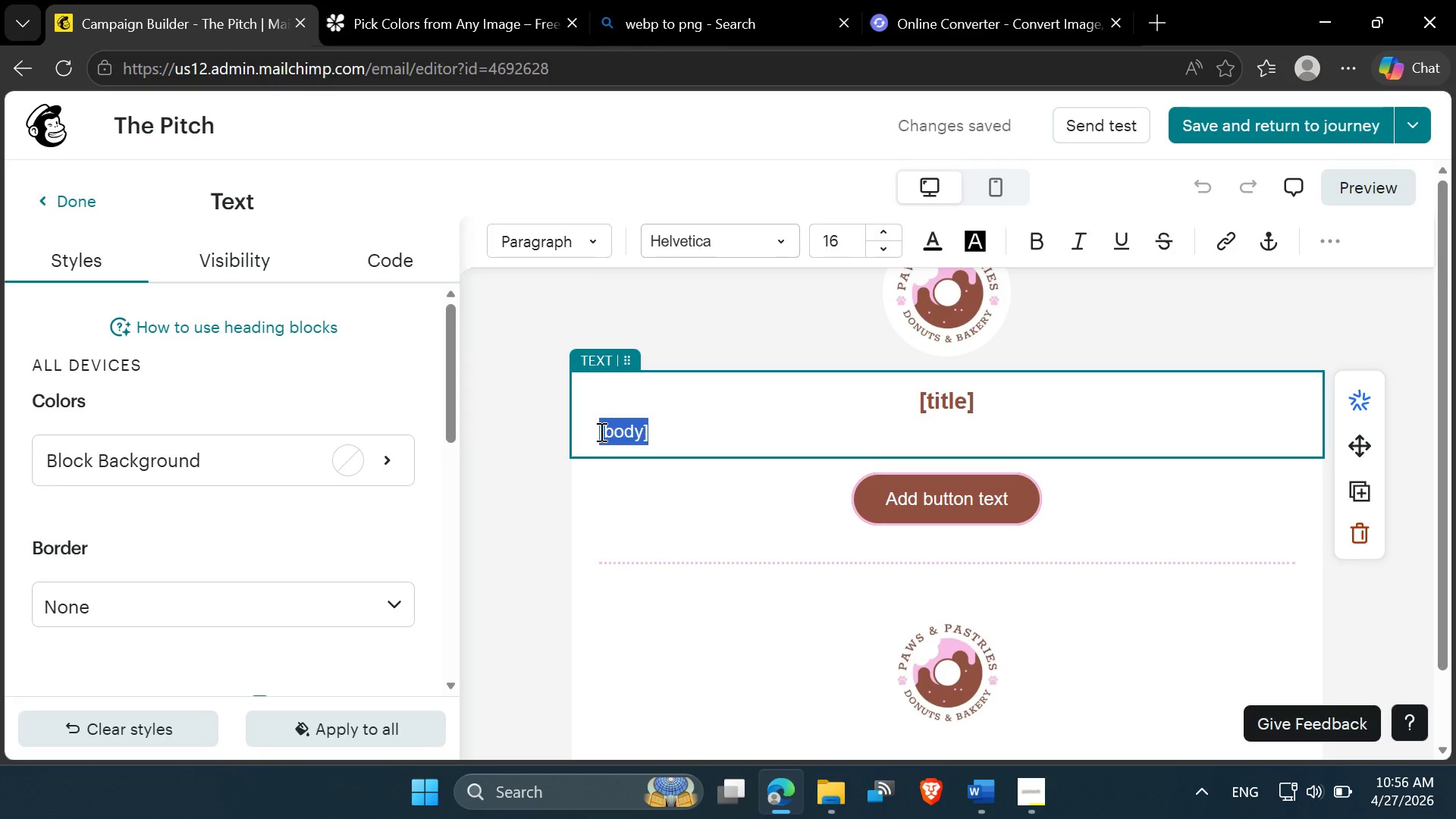 
key(Control+V)
 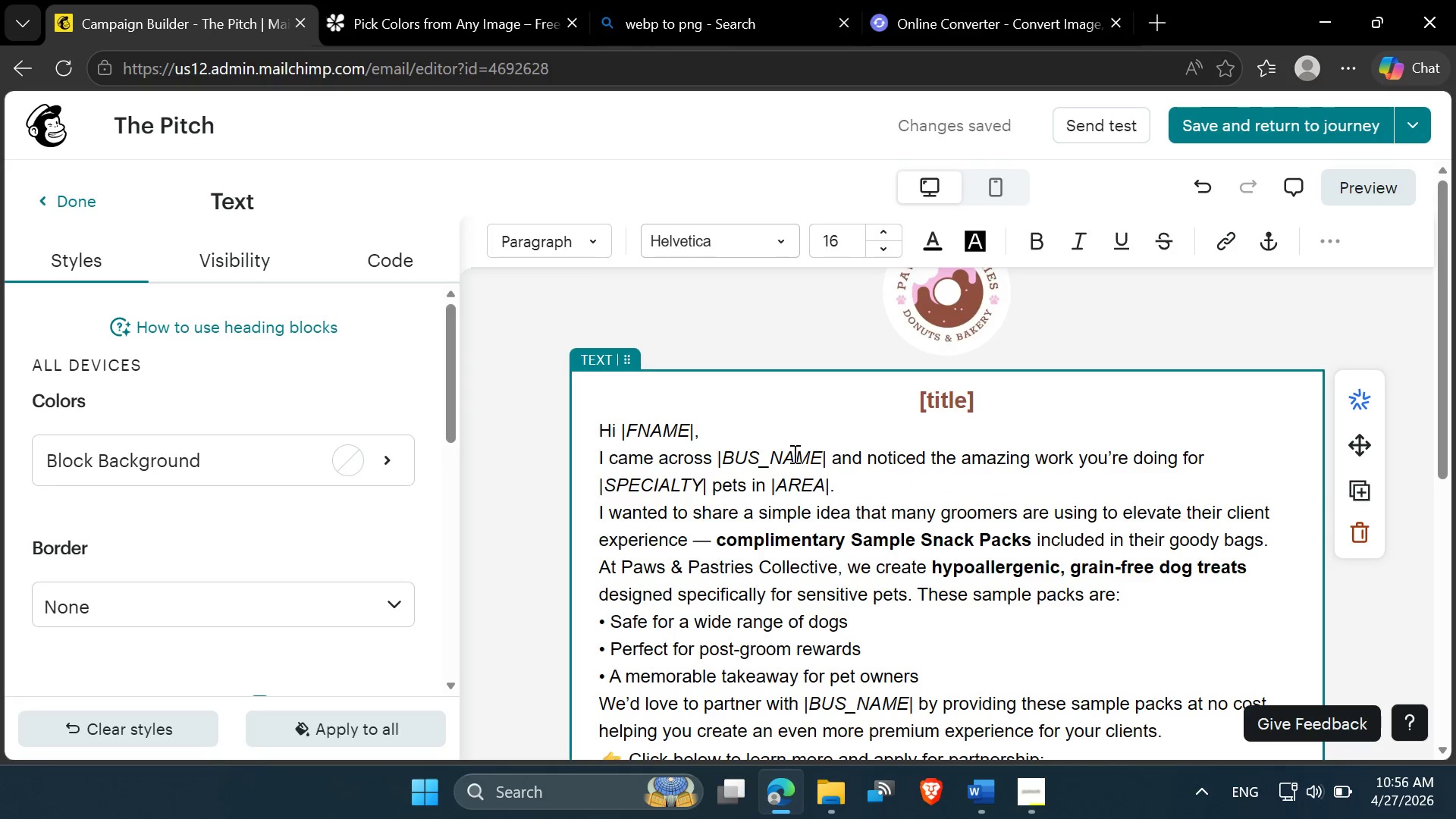 
scroll: coordinate [793, 453], scroll_direction: down, amount: 2.0
 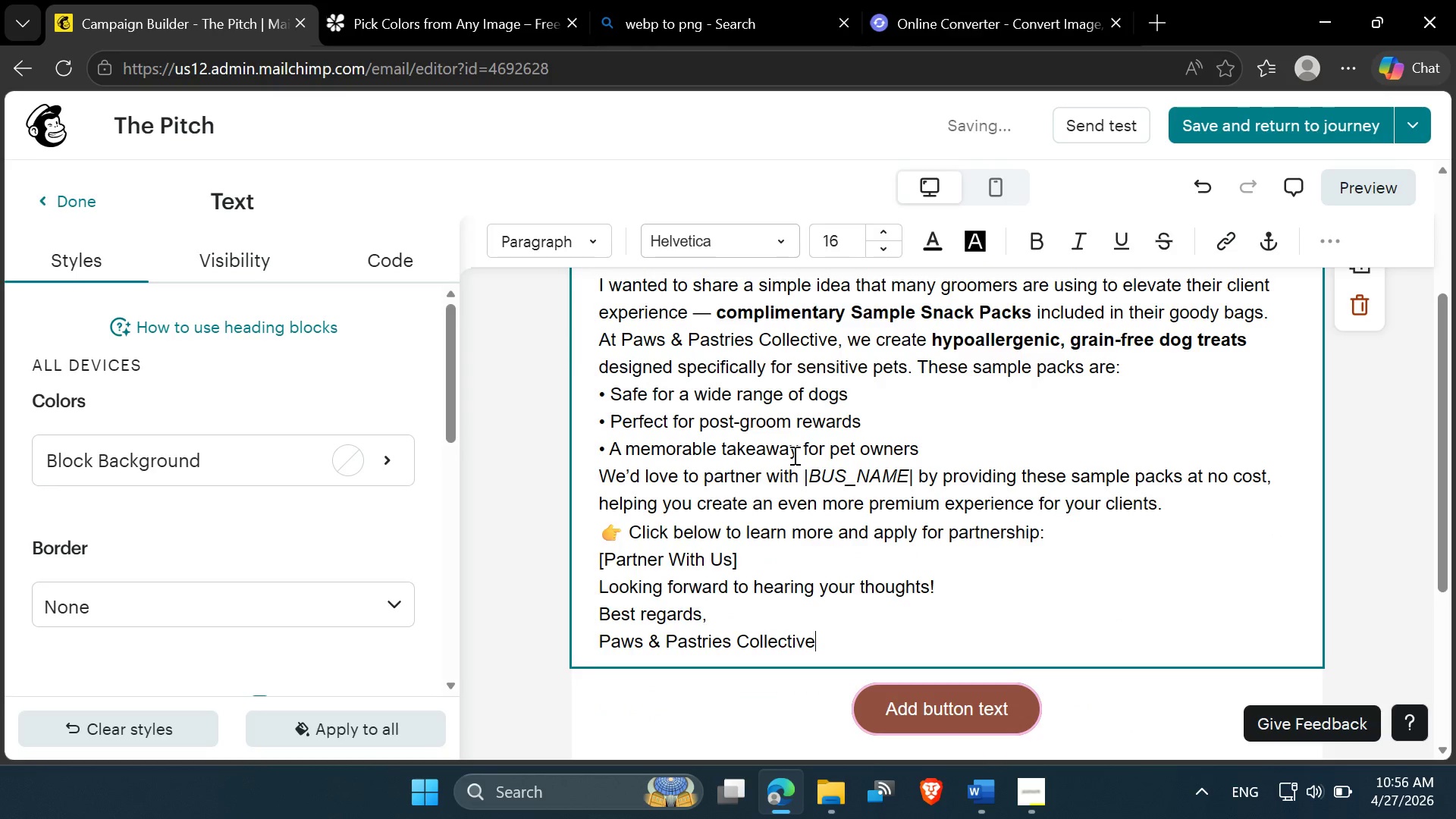 
scroll: coordinate [793, 455], scroll_direction: up, amount: 2.0
 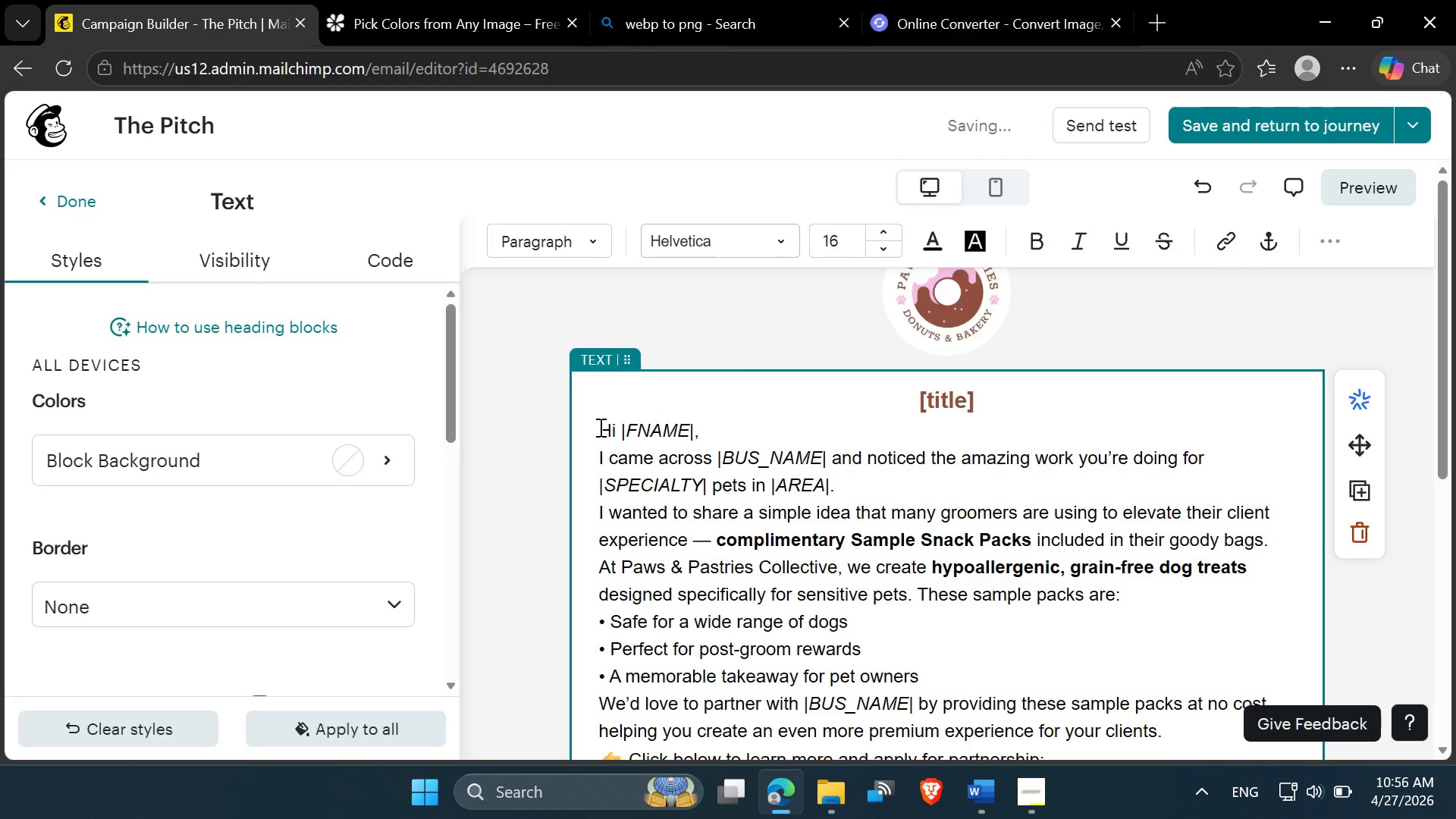 
left_click([599, 427])
 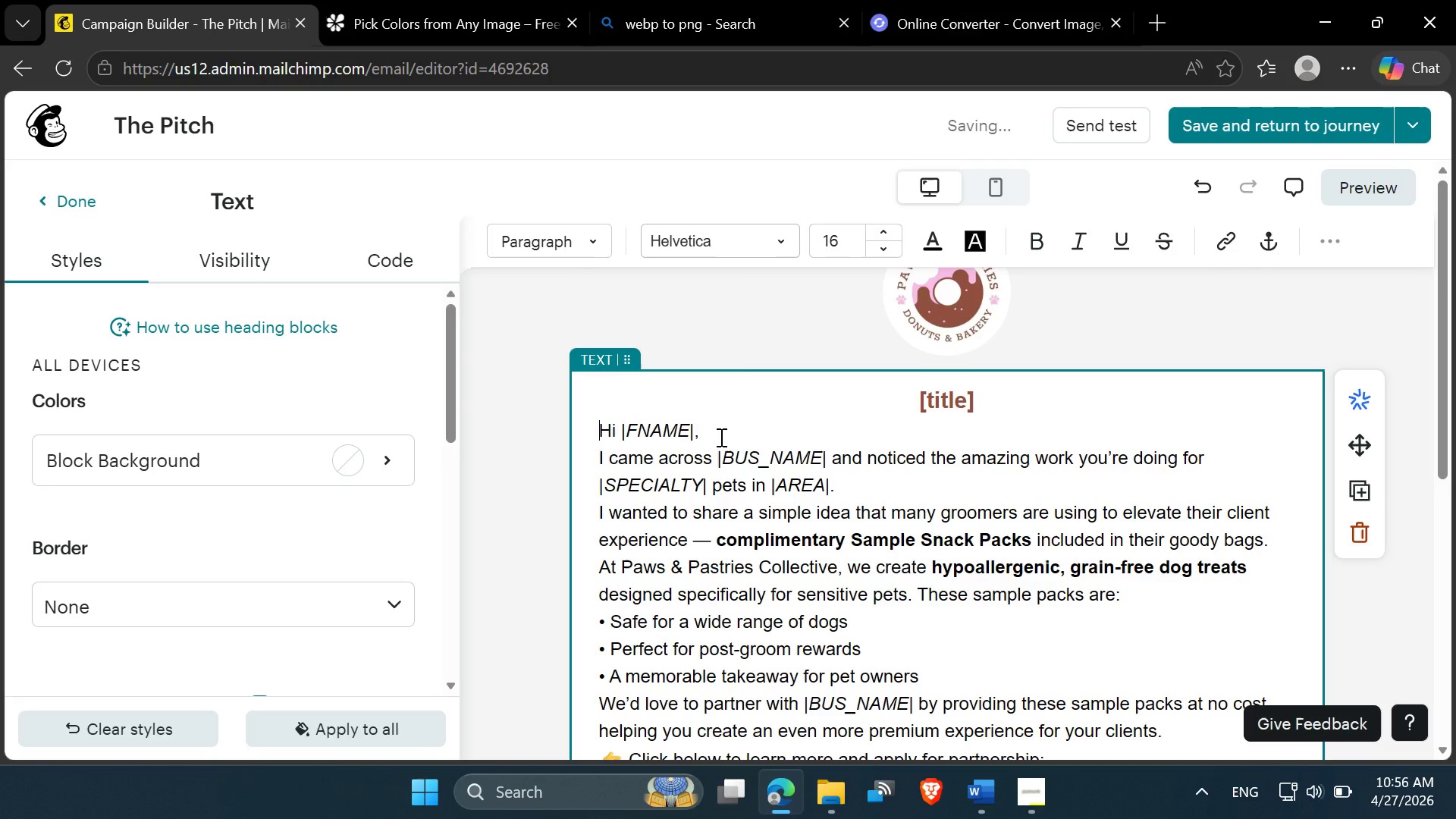 
left_click([720, 437])
 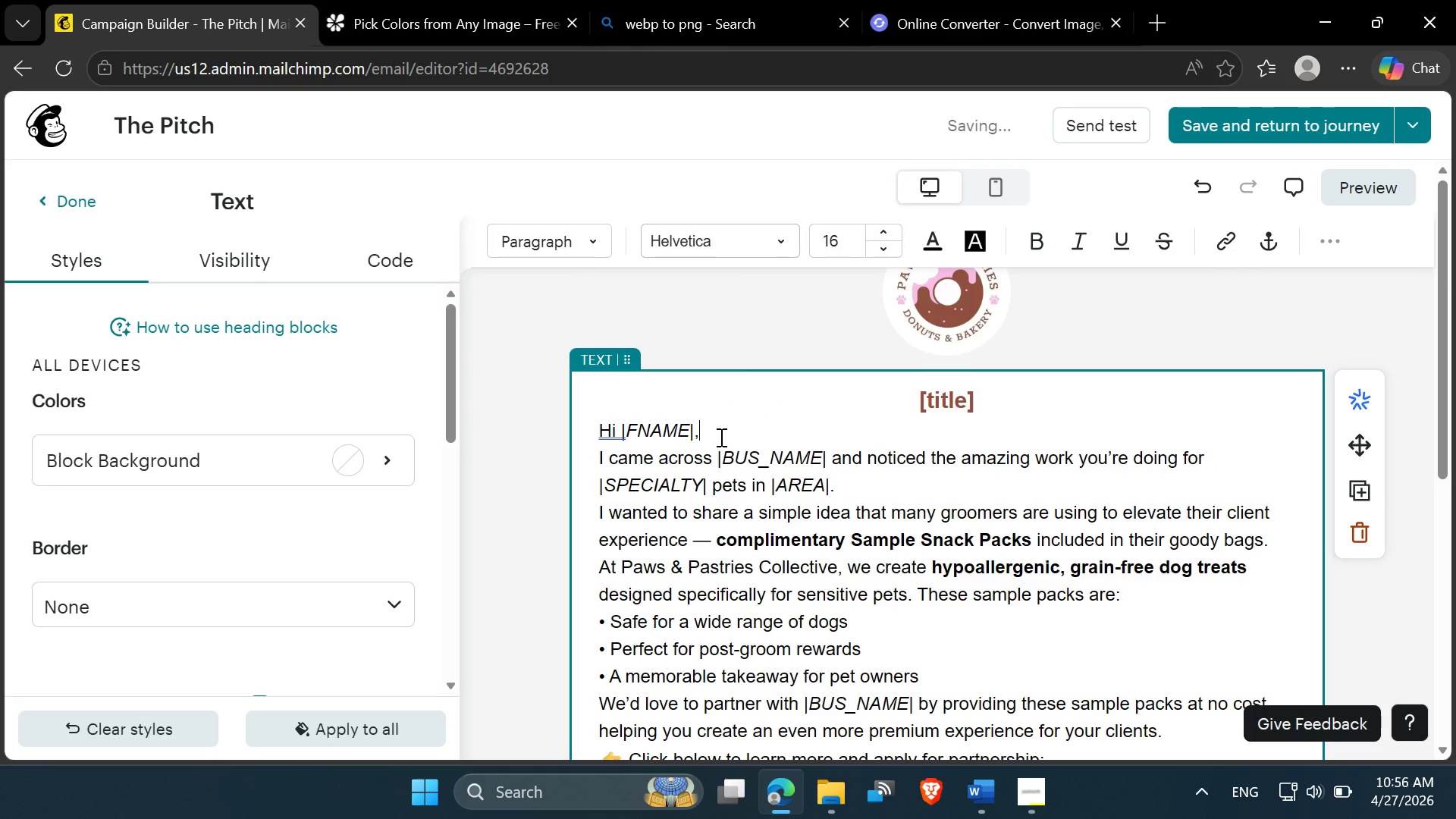 
key(Enter)
 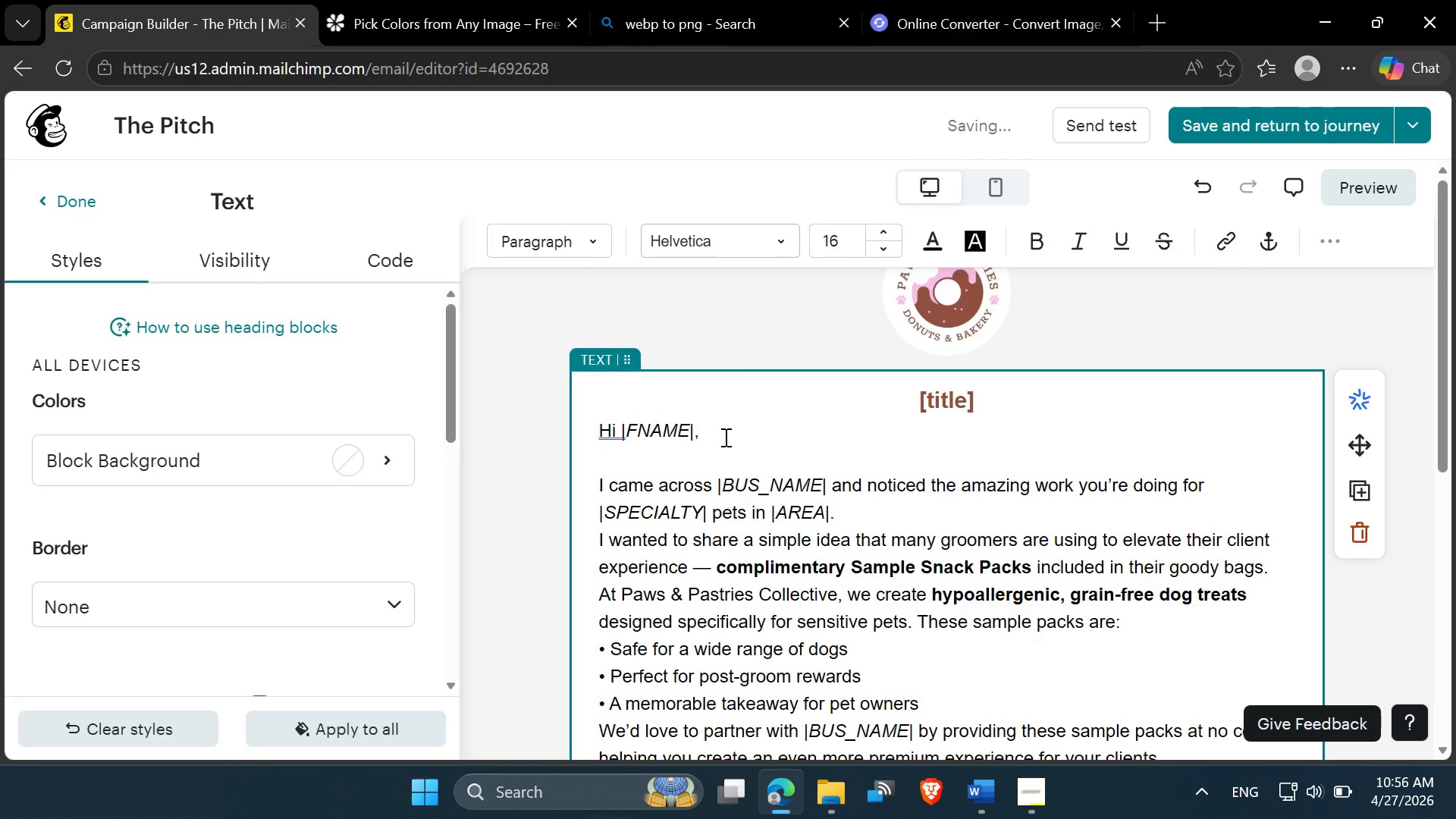 
left_click_drag(start_coordinate=[722, 433], to_coordinate=[601, 432])
 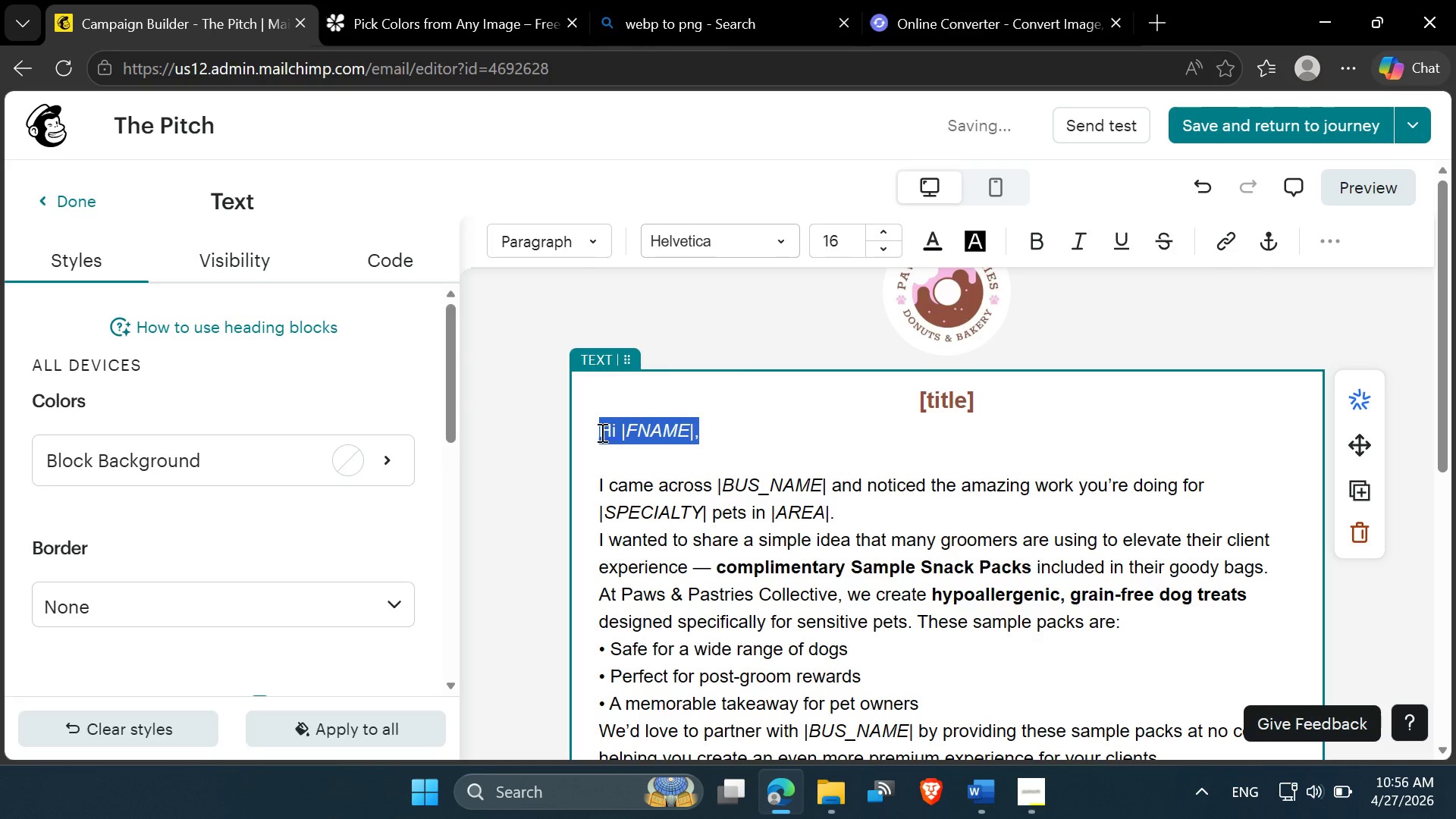 
hold_key(key=ControlLeft, duration=1.5)
 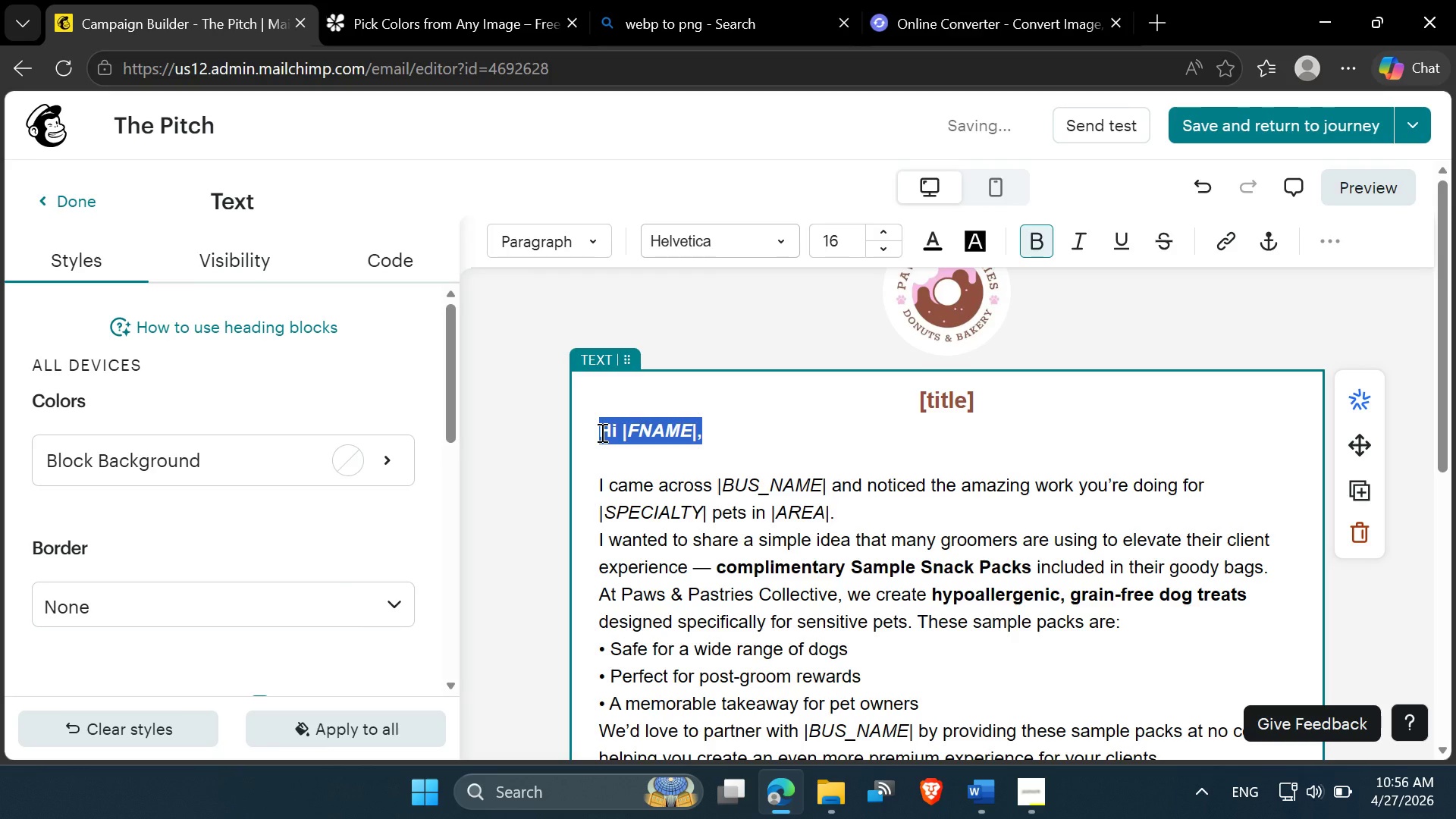 
key(Control+B)
 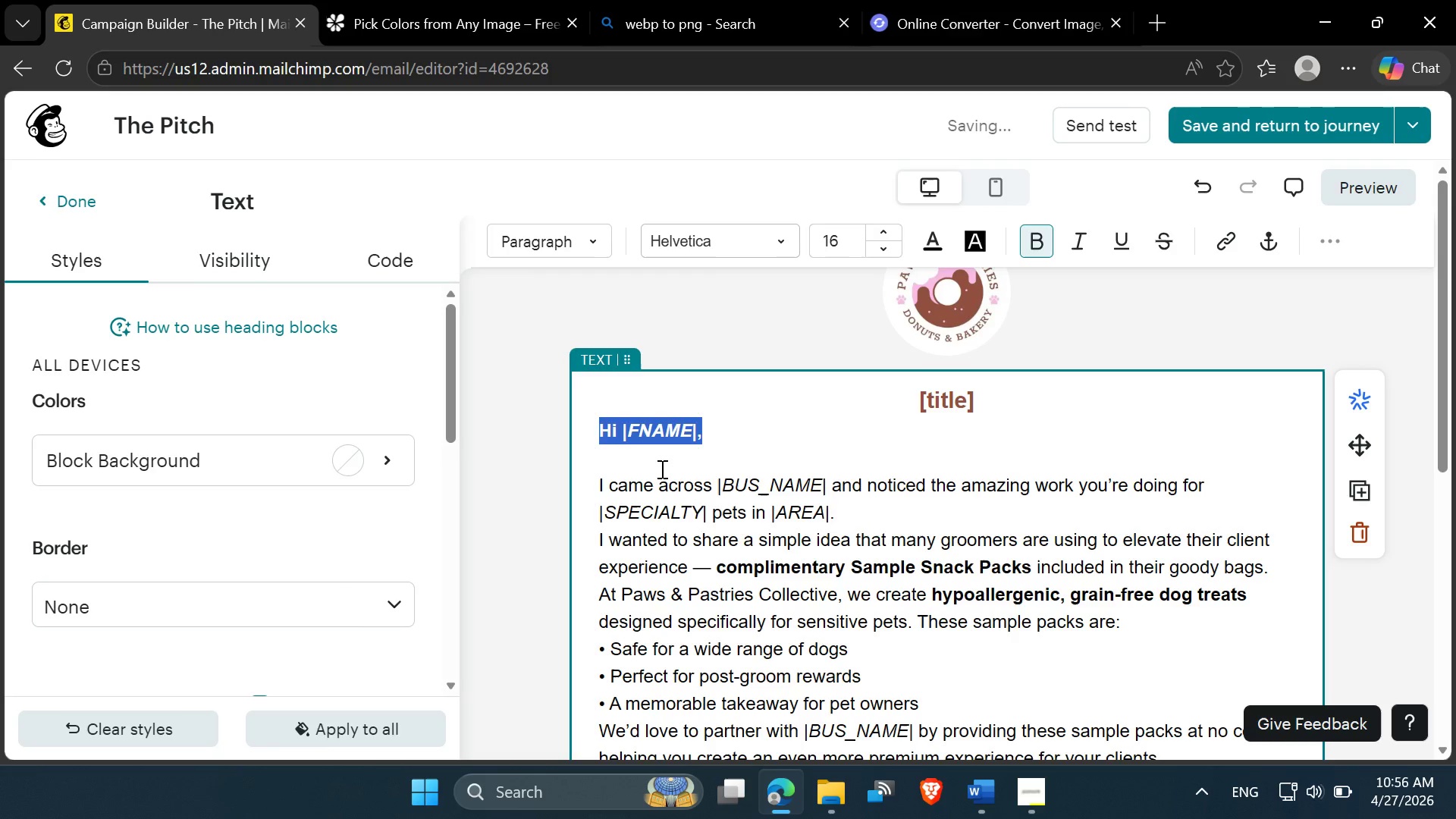 
scroll: coordinate [655, 477], scroll_direction: none, amount: 0.0
 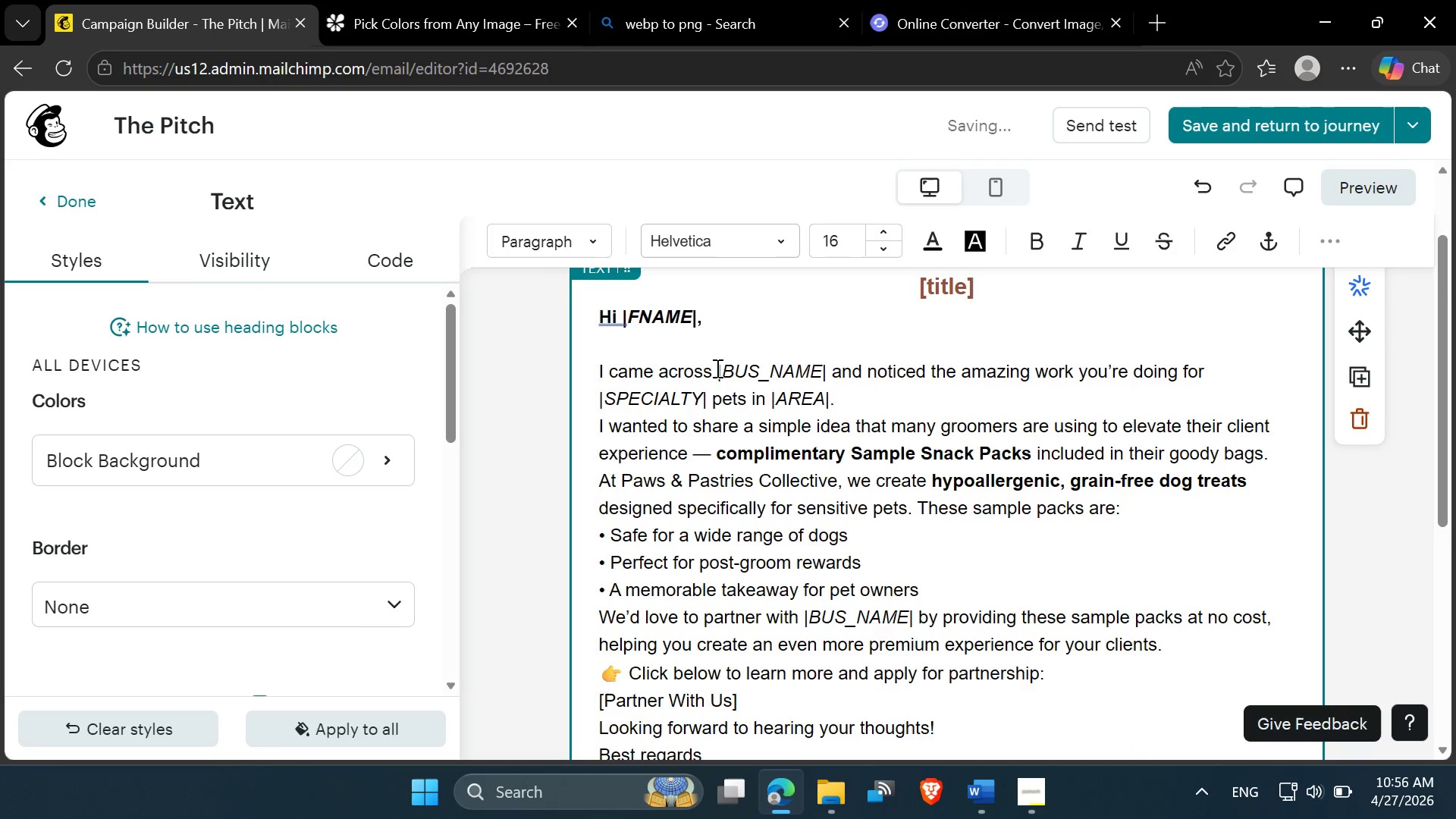 
key(Shift+8)
 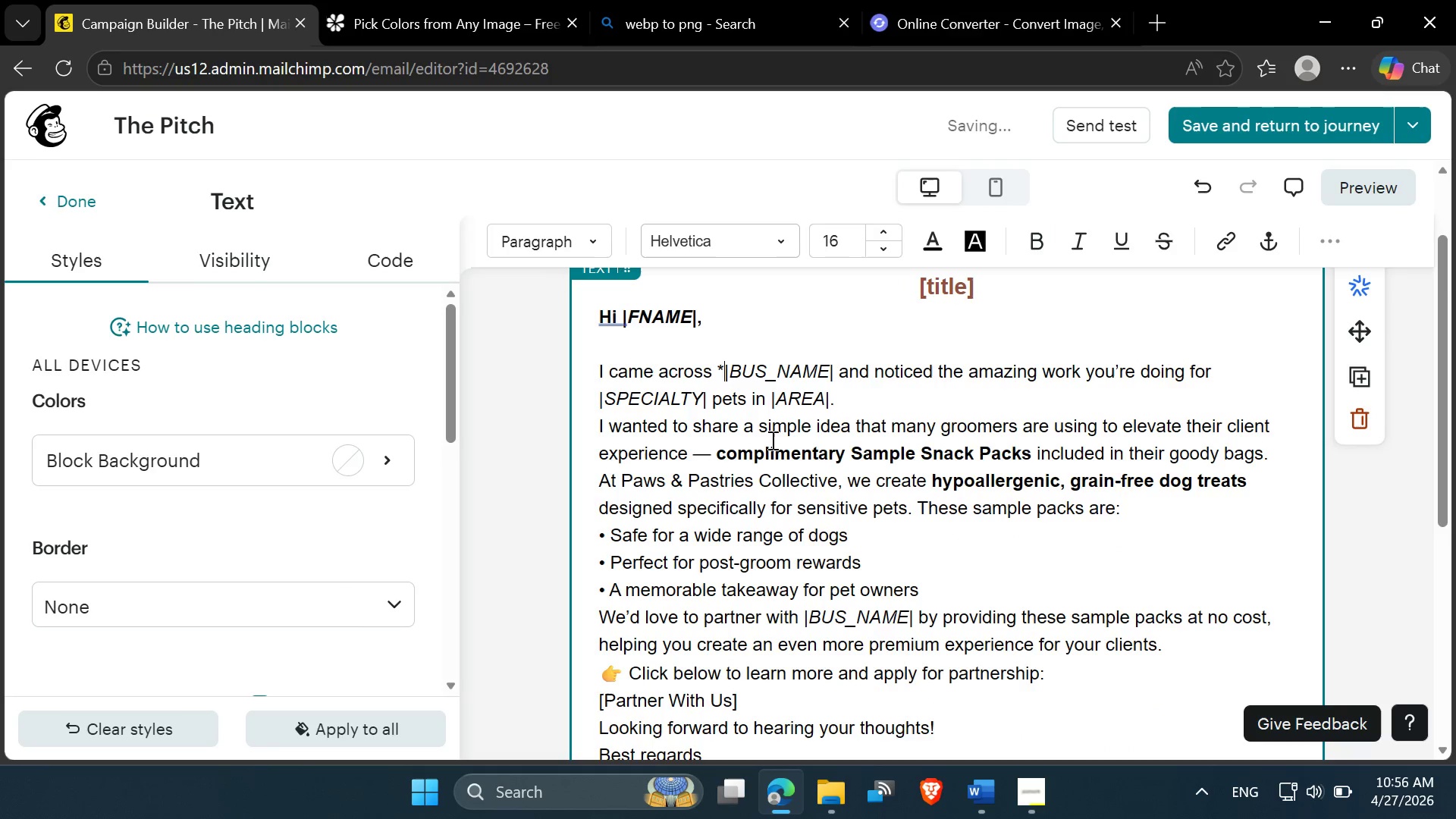 
key(ArrowRight)
 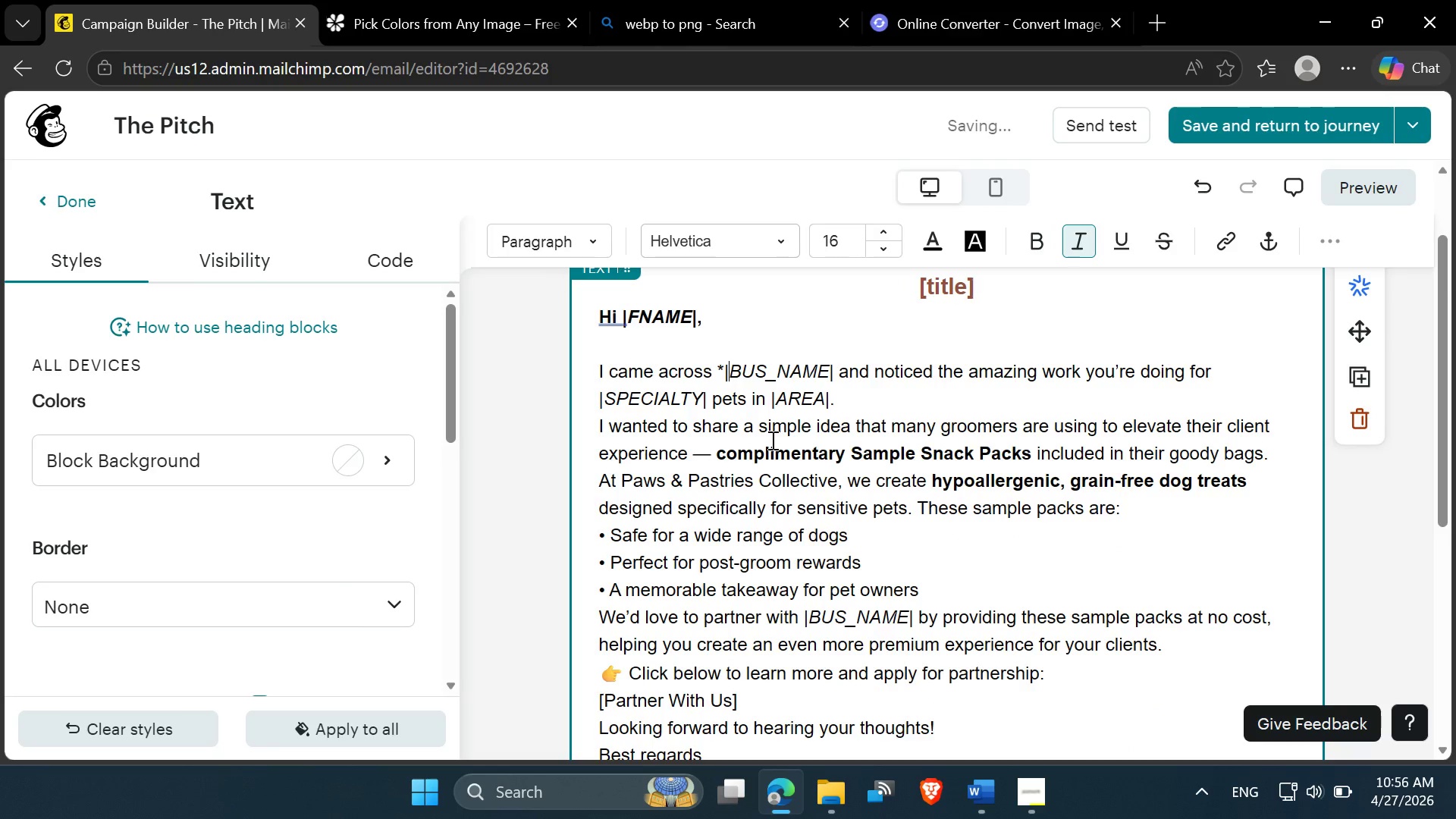 
key(ArrowRight)
 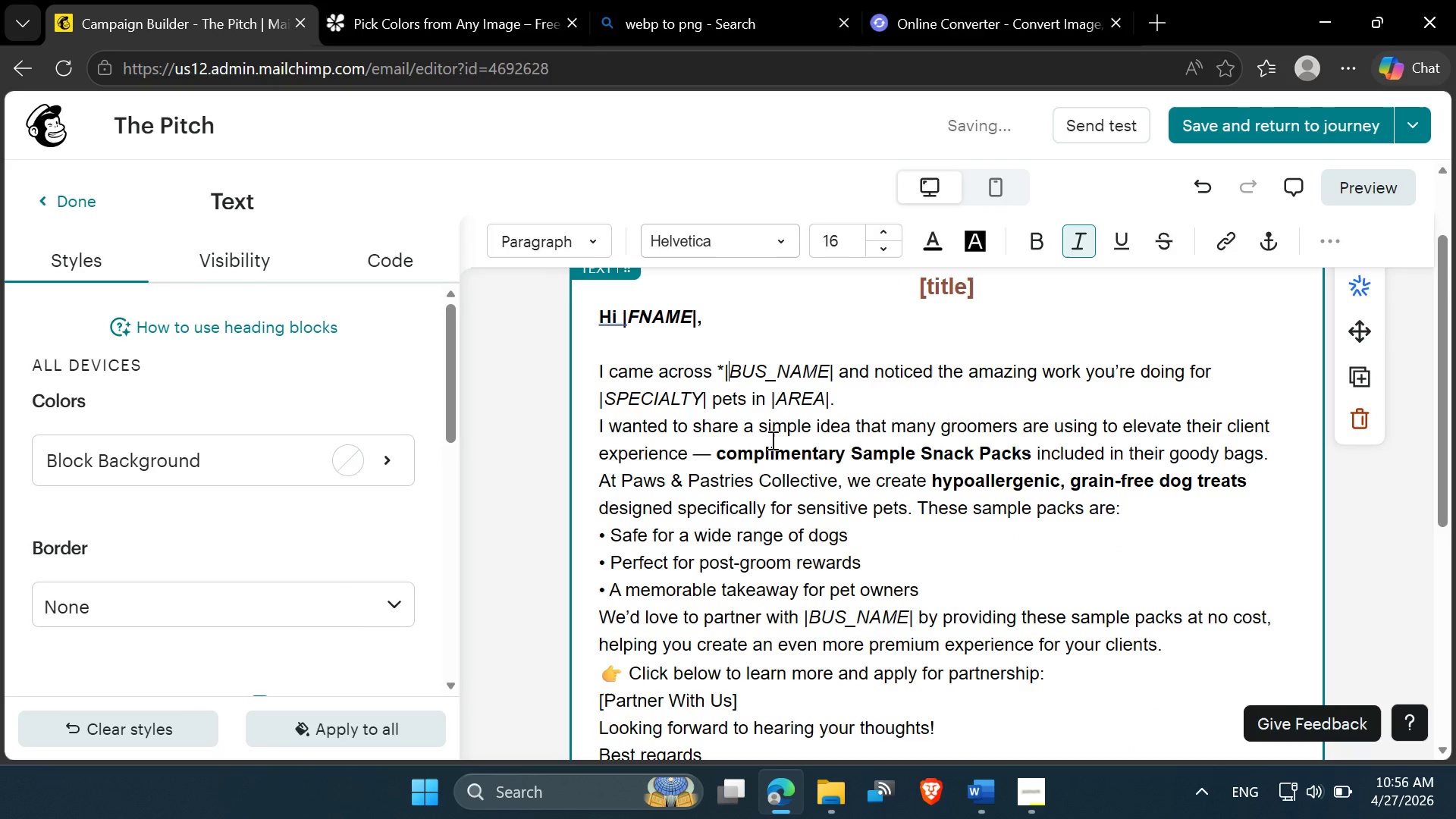 
key(ArrowRight)
 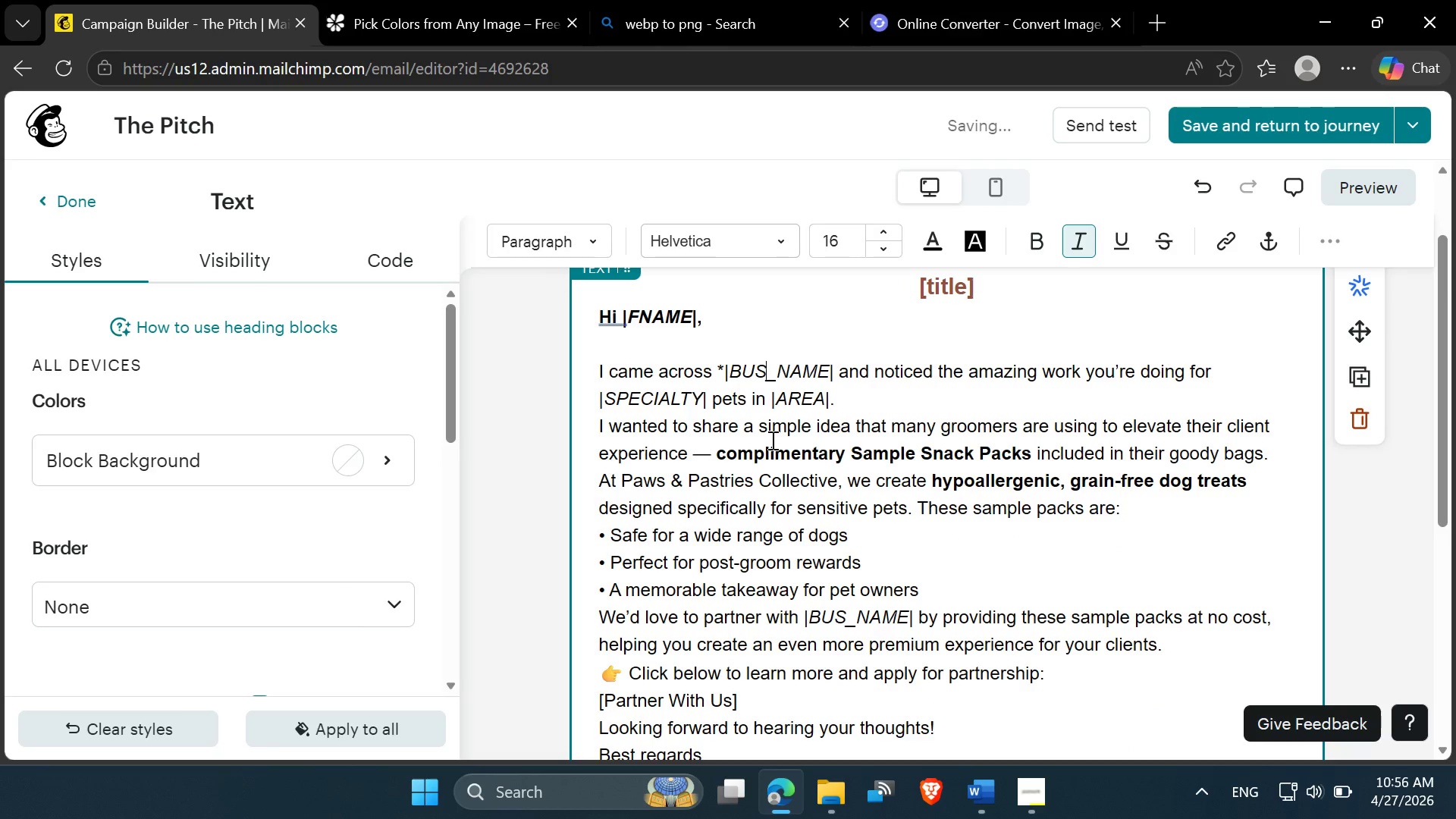 
key(ArrowRight)
 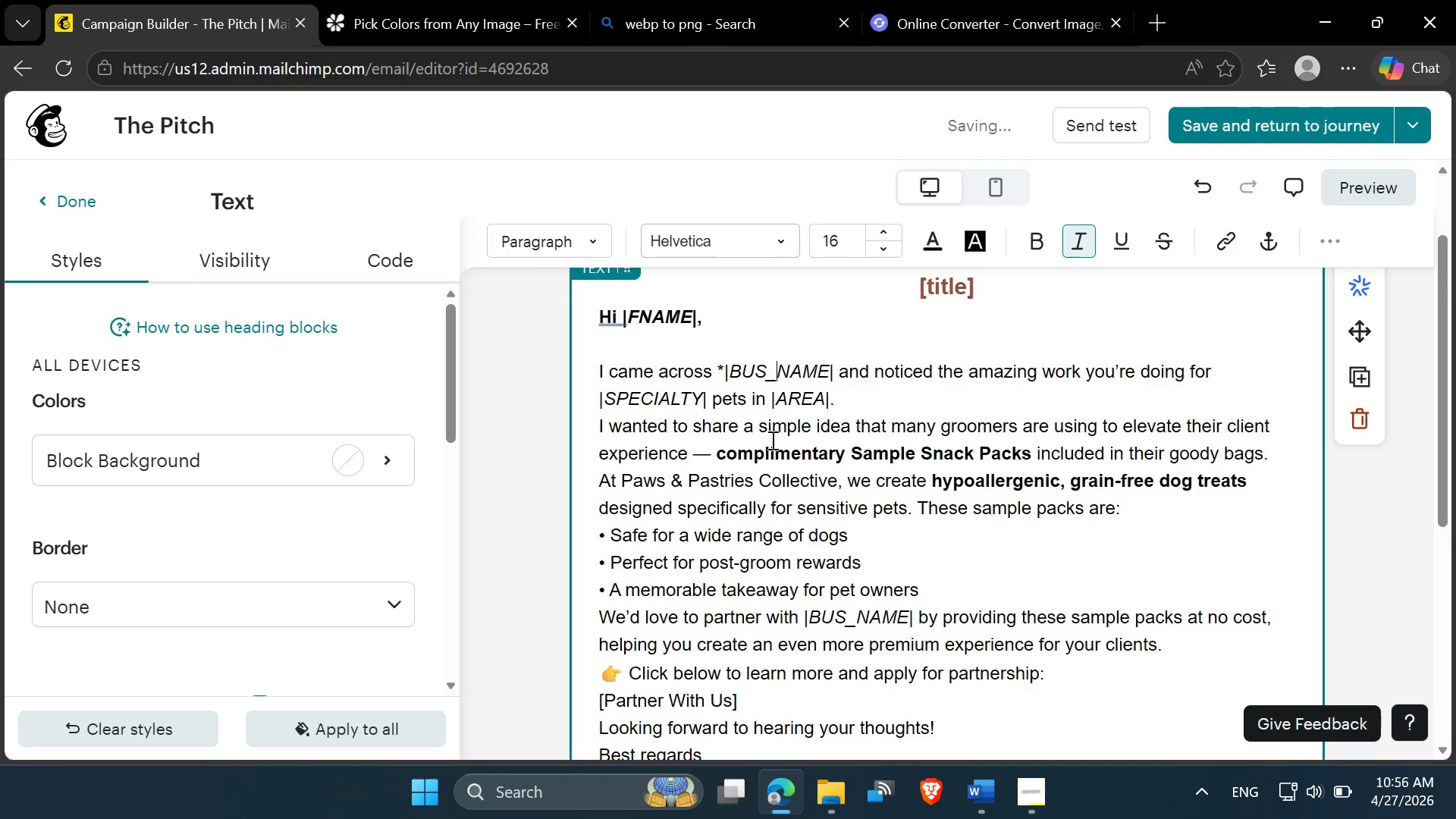 
key(ArrowRight)
 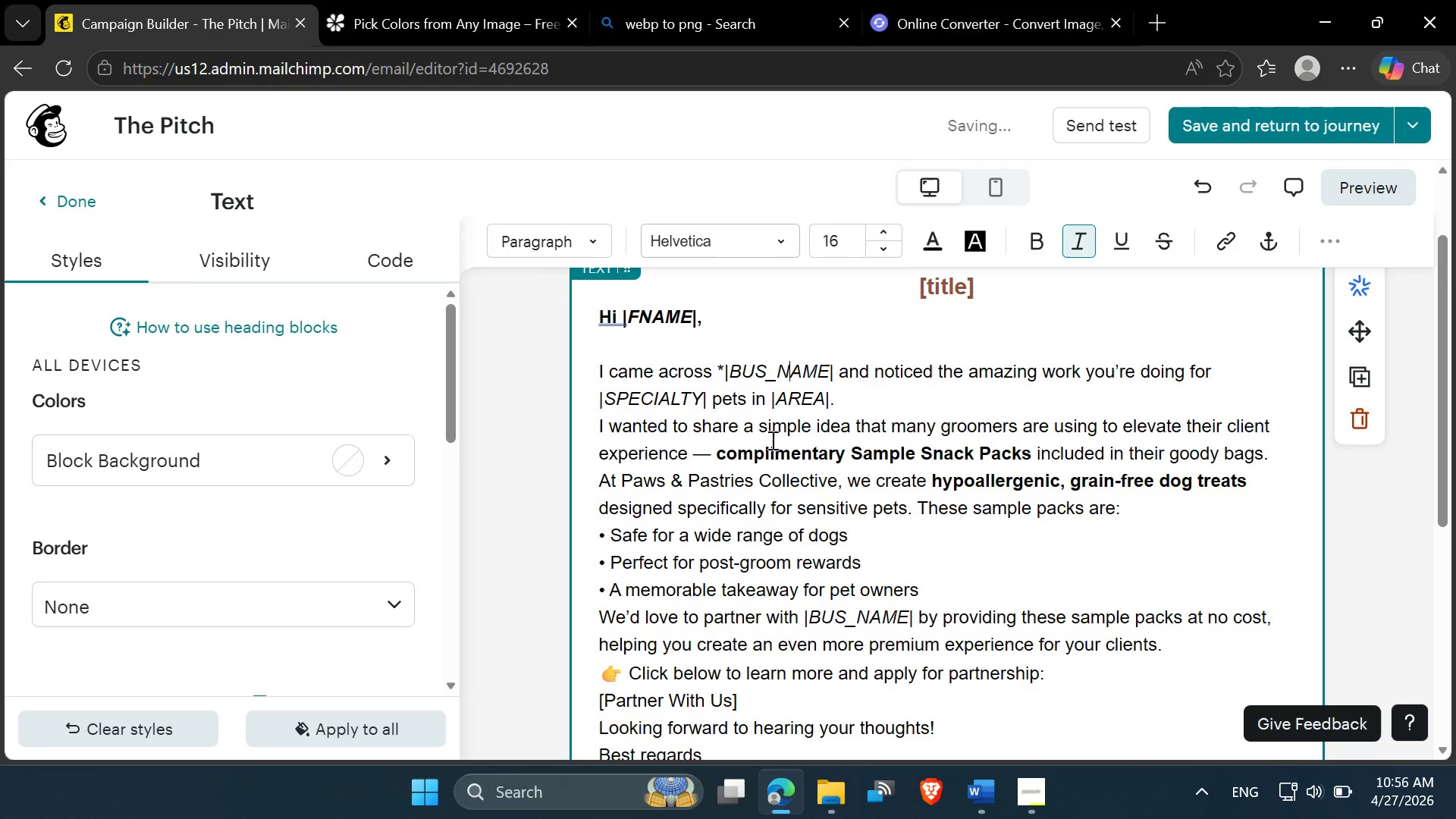 
key(ArrowRight)
 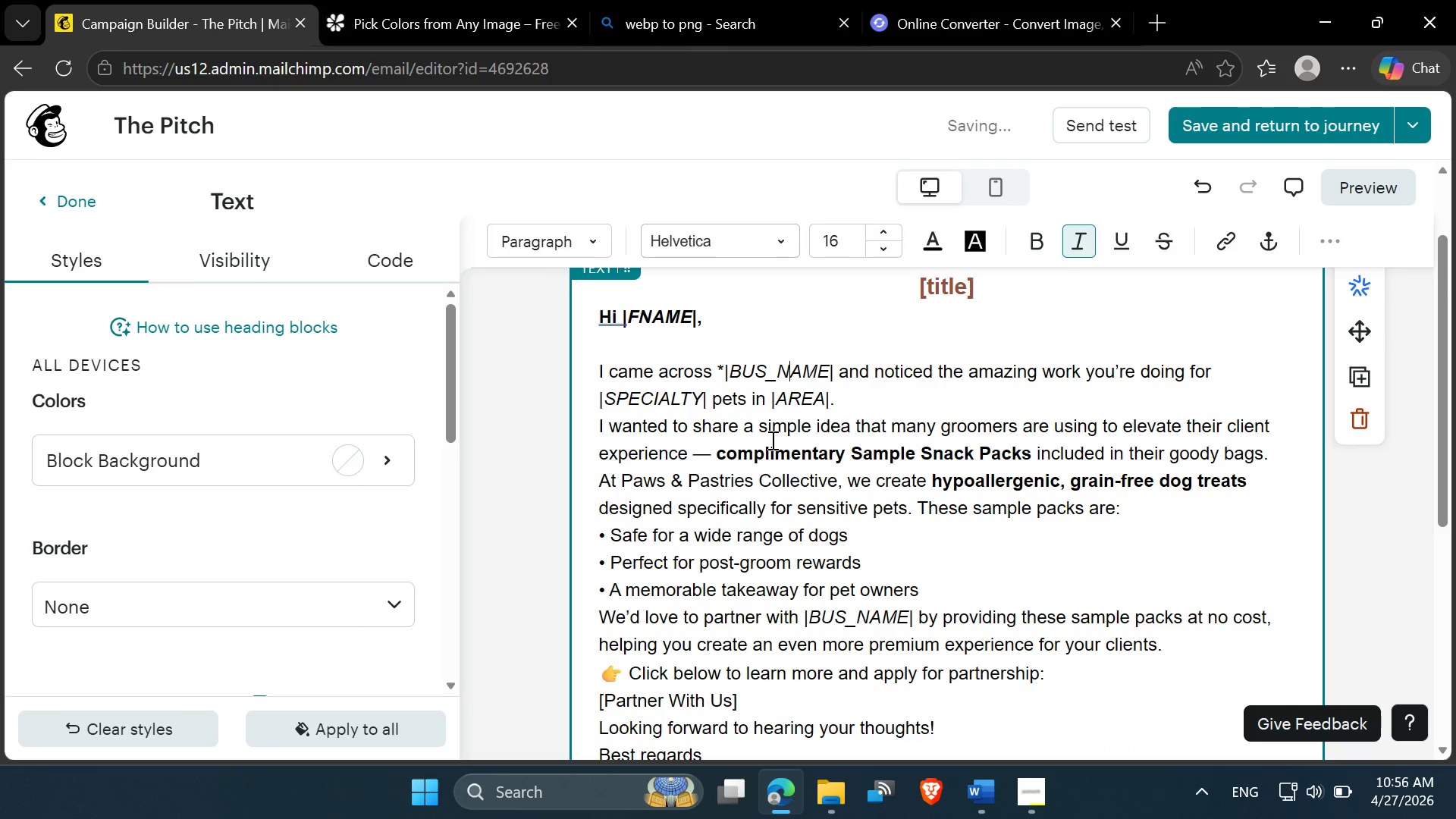 
key(ArrowRight)
 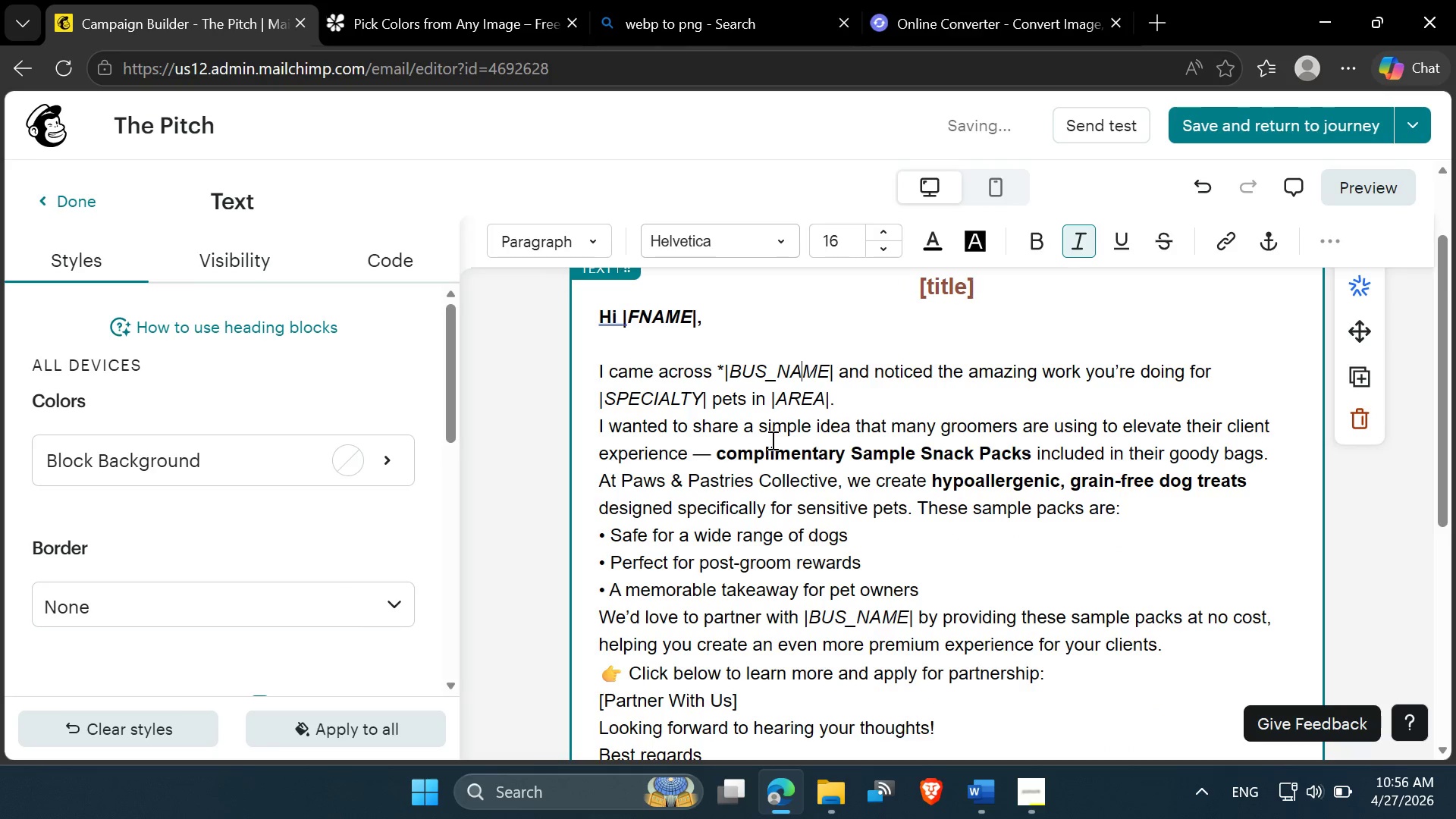 
key(ArrowRight)
 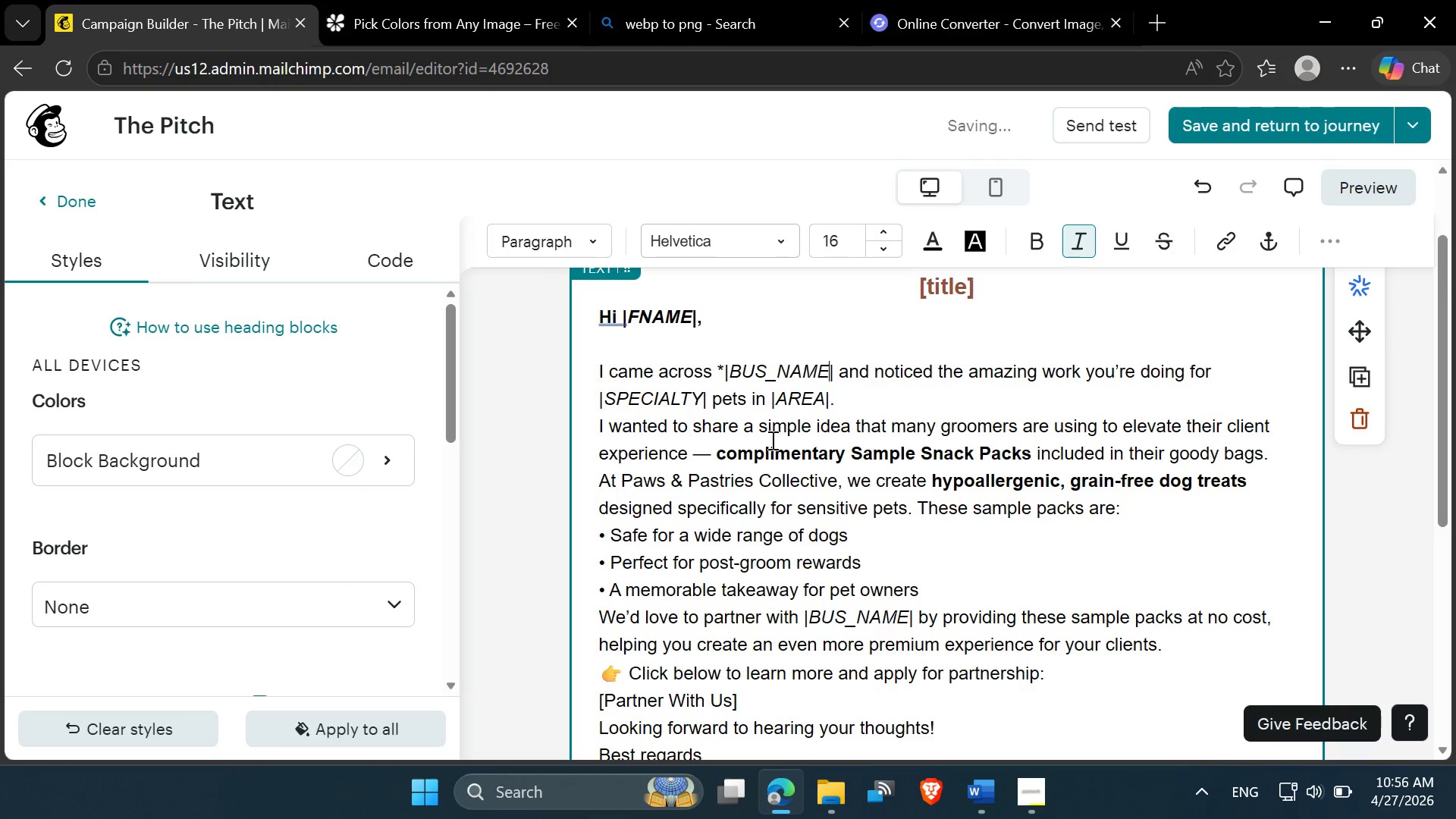 
key(ArrowRight)
 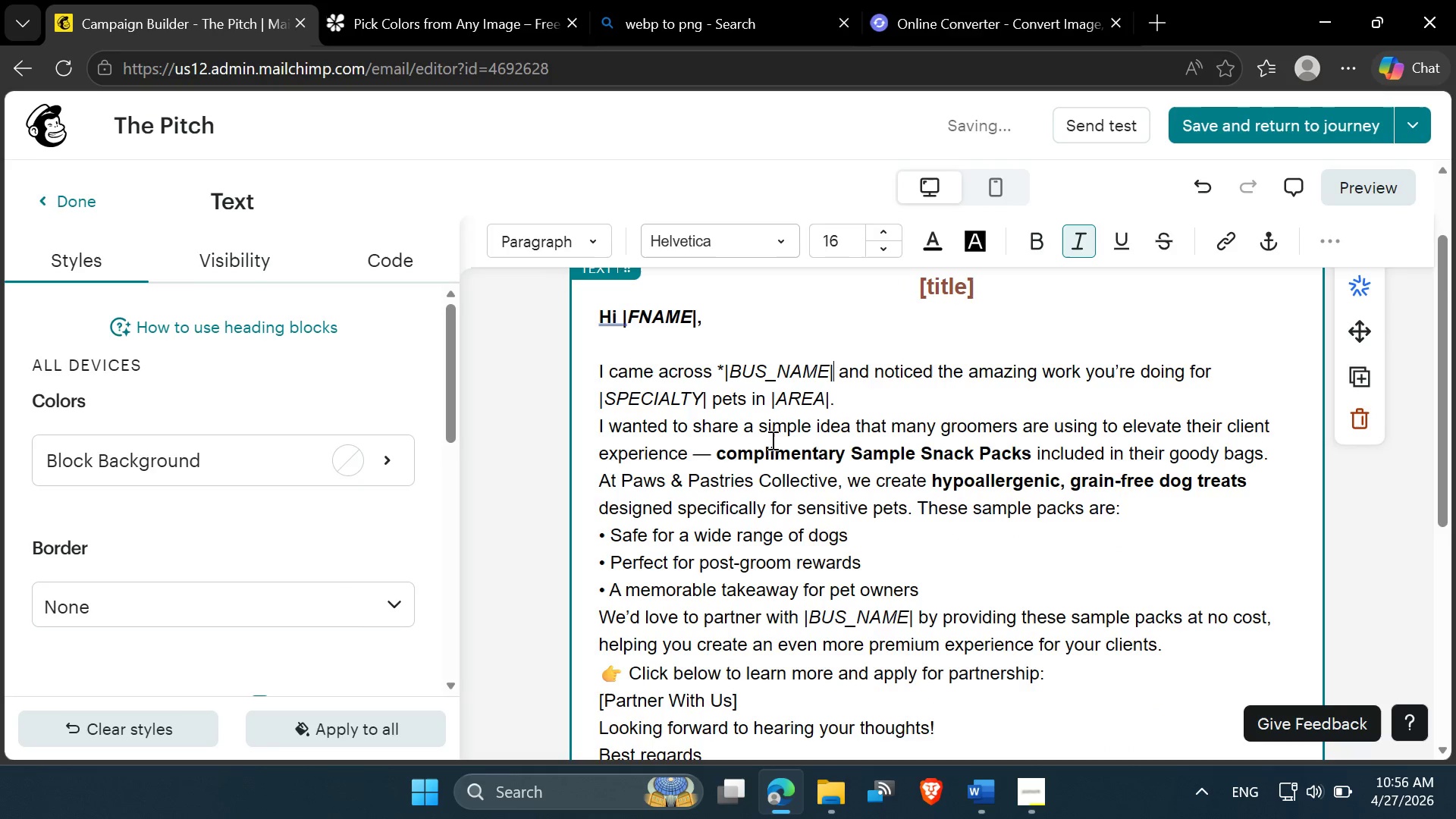 
key(ArrowRight)
 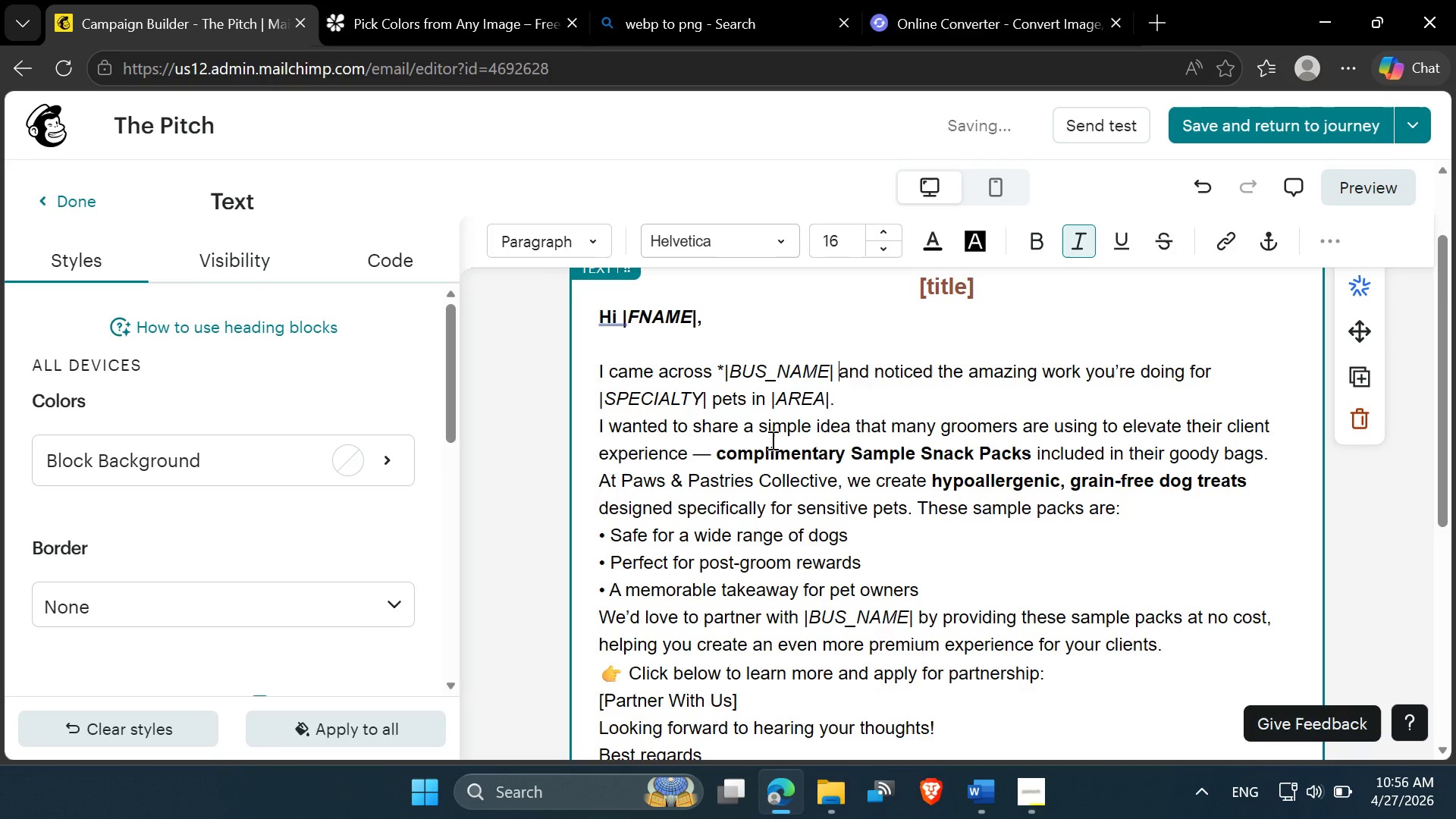 
key(ArrowRight)
 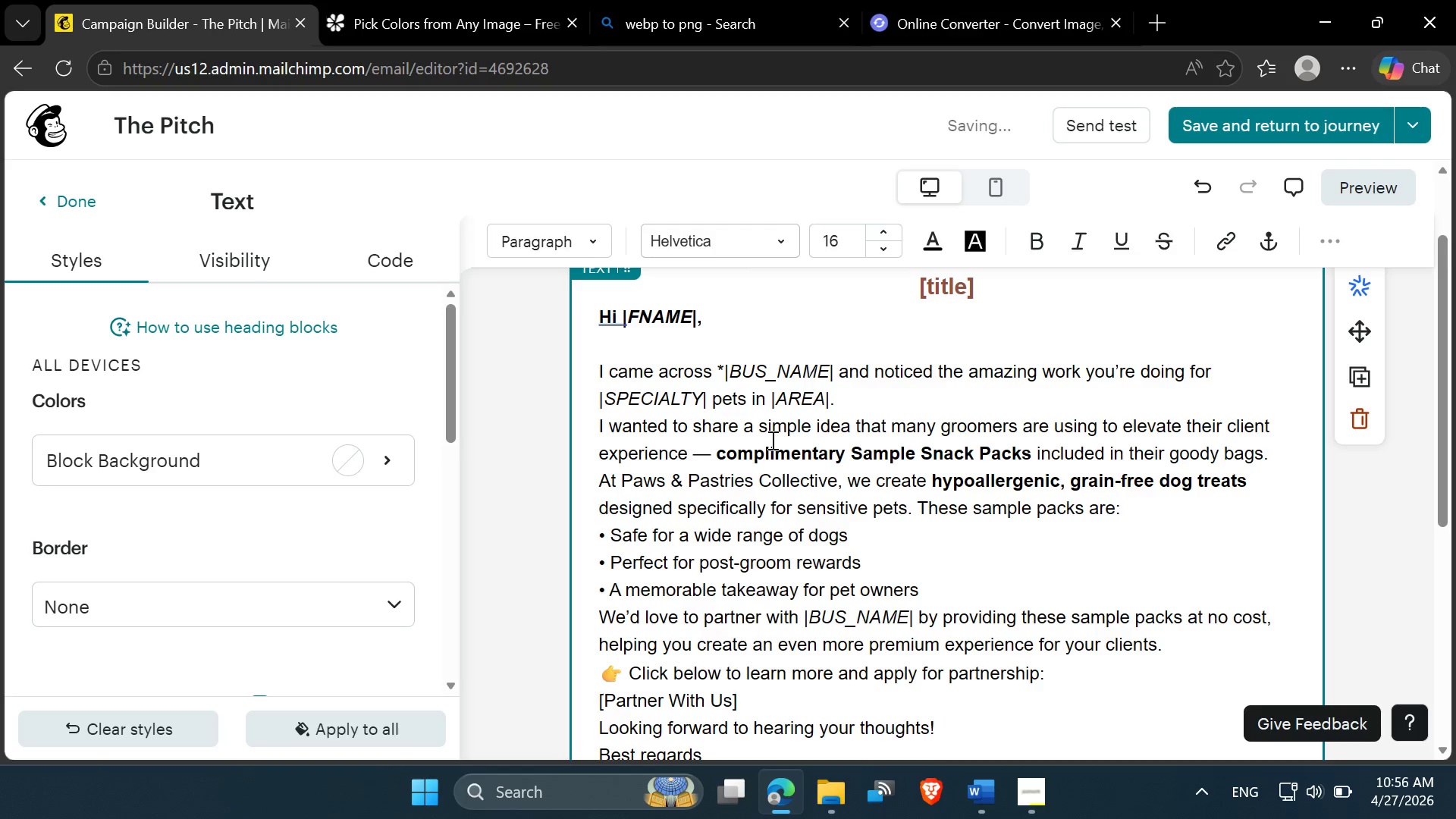 
key(ArrowLeft)
 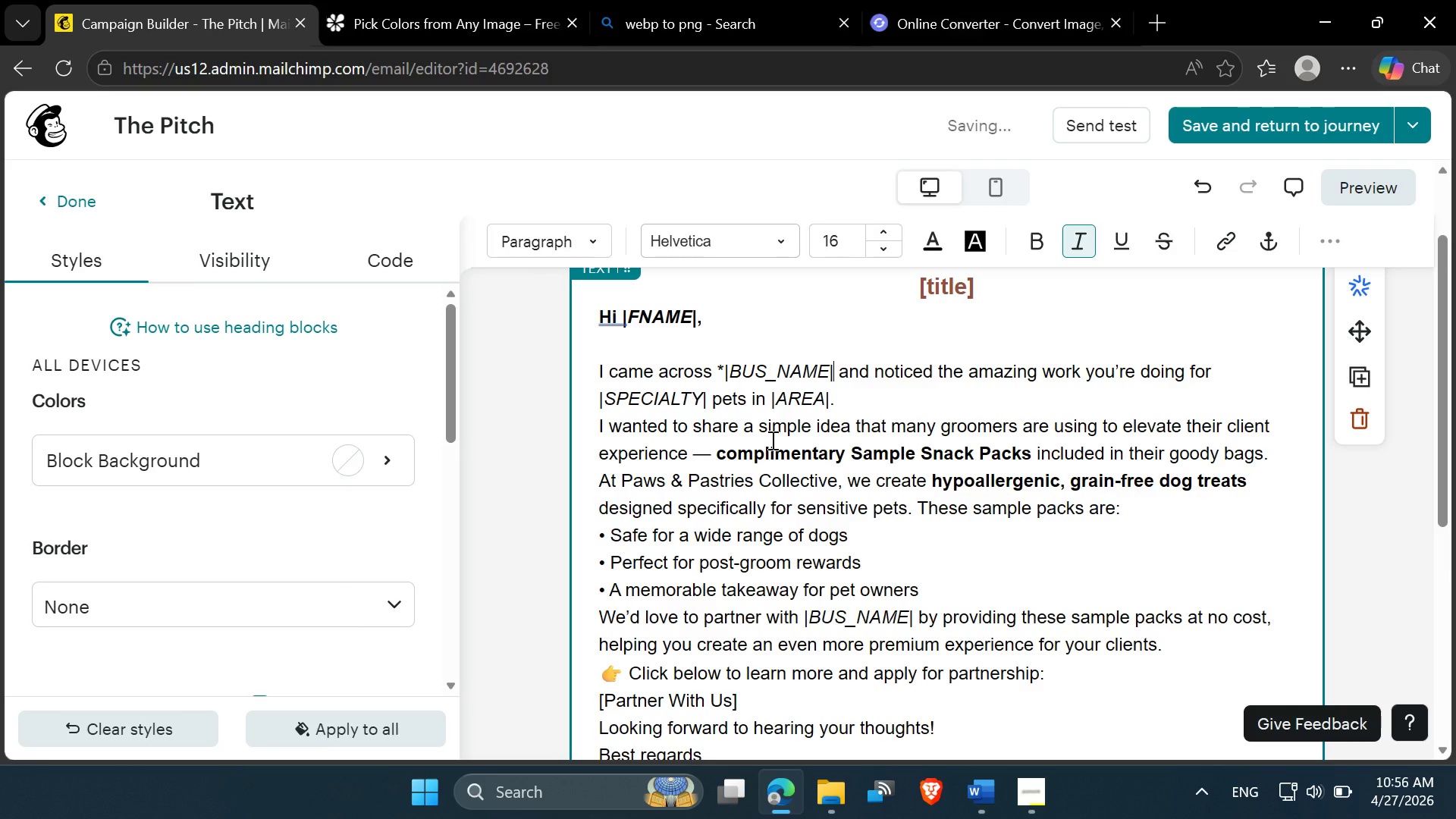 
key(Shift+8)
 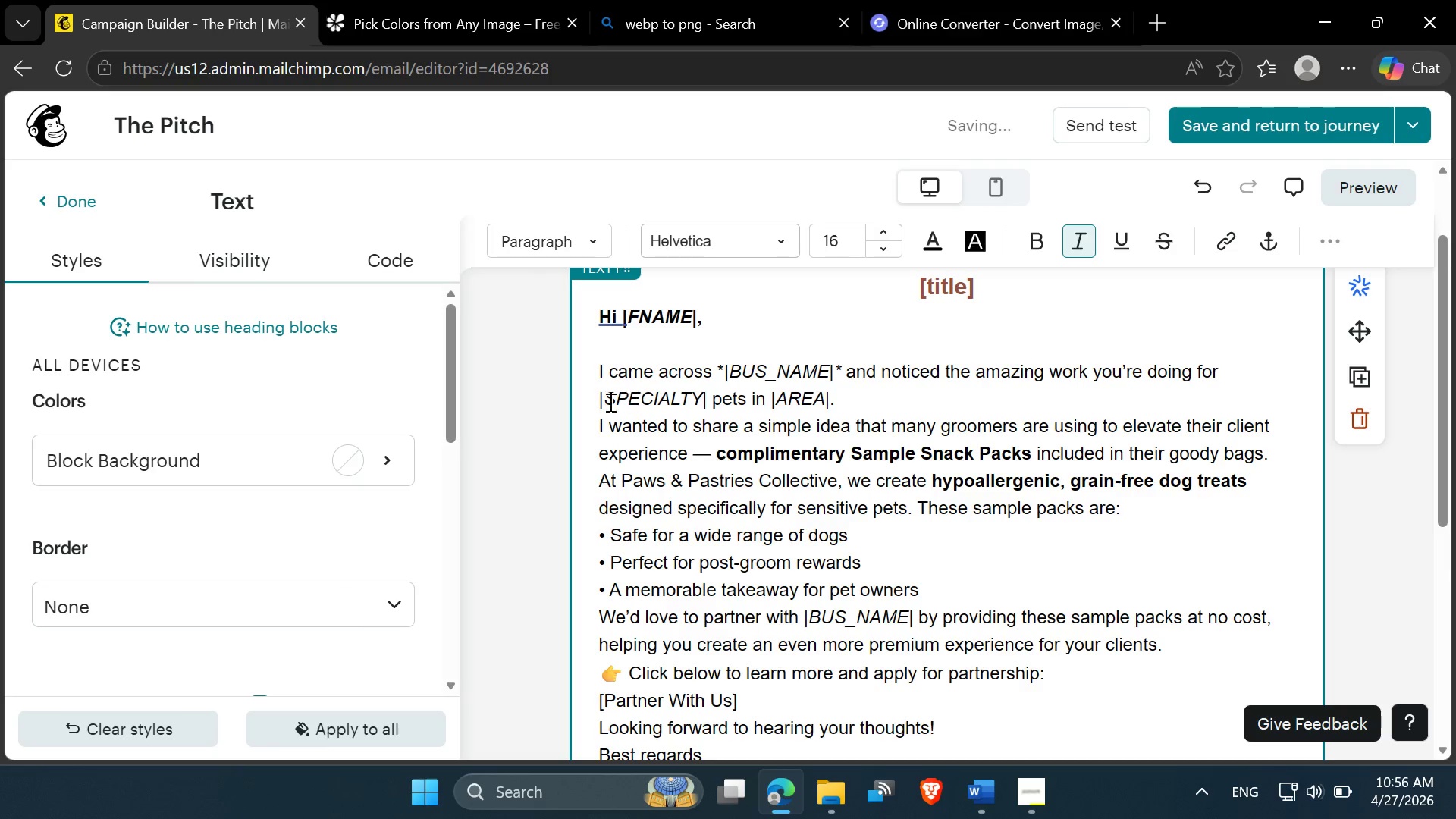 
left_click([600, 402])
 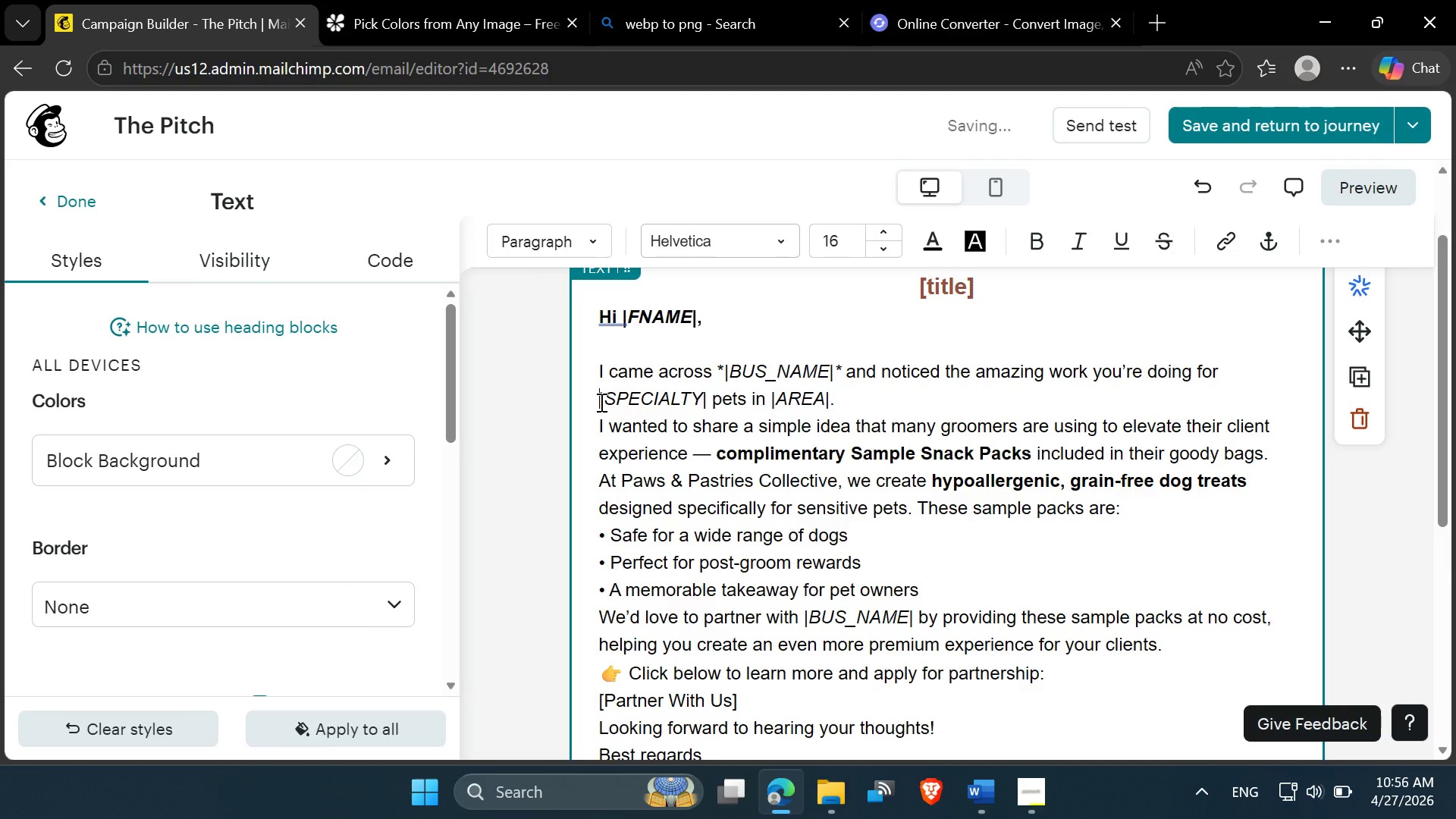 
key(Shift+8)
 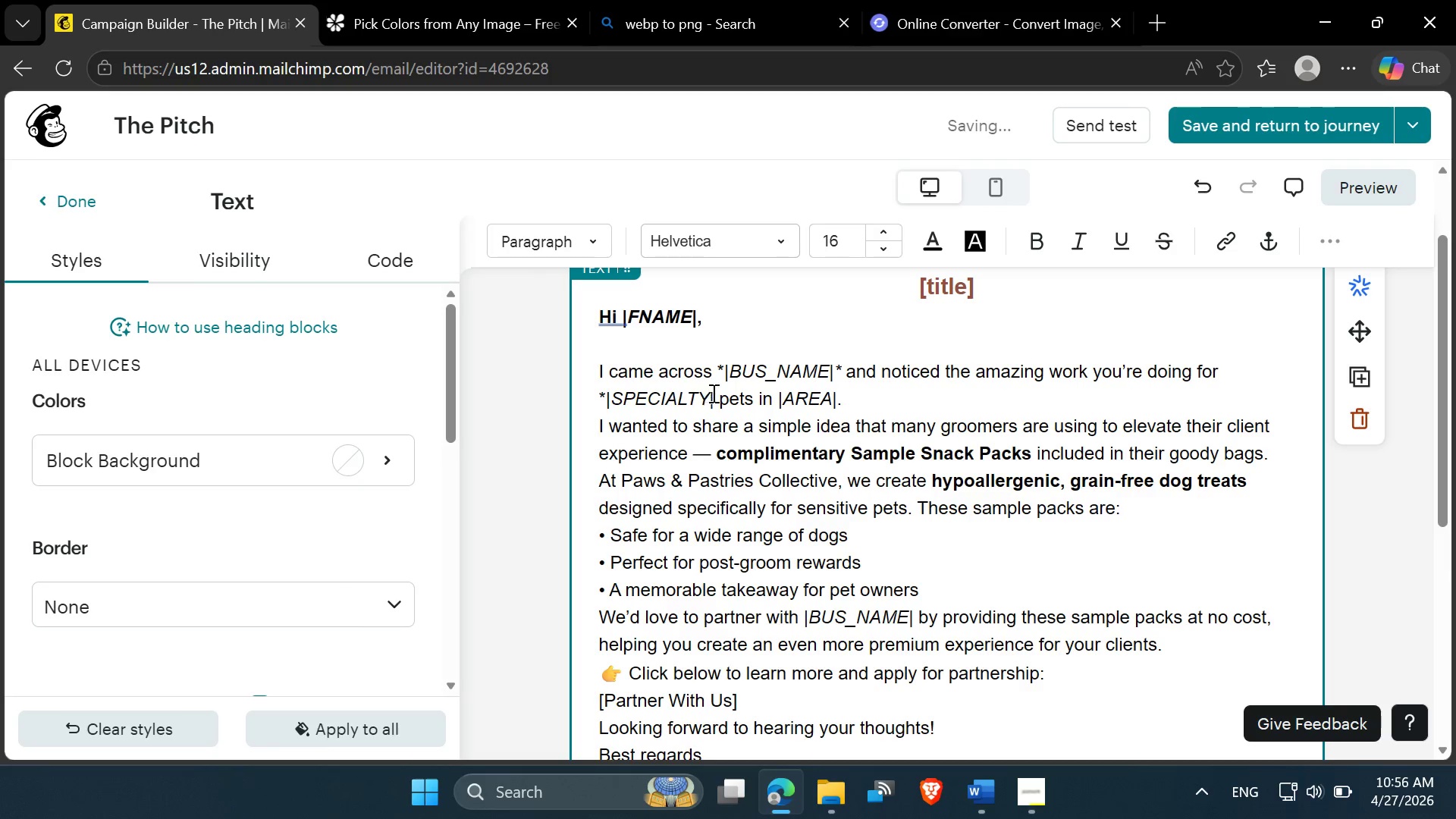 
left_click([718, 399])
 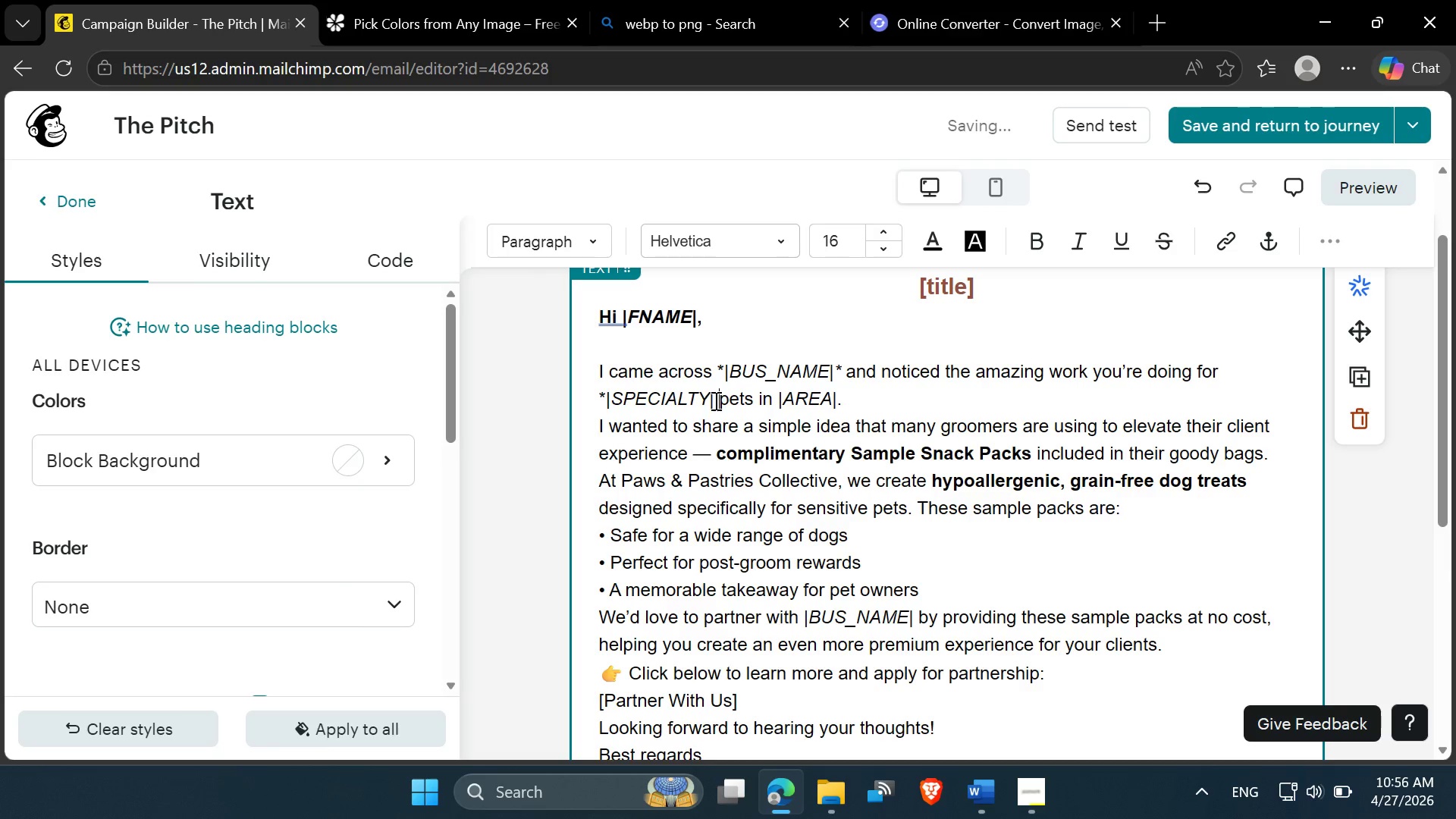 
left_click([712, 400])
 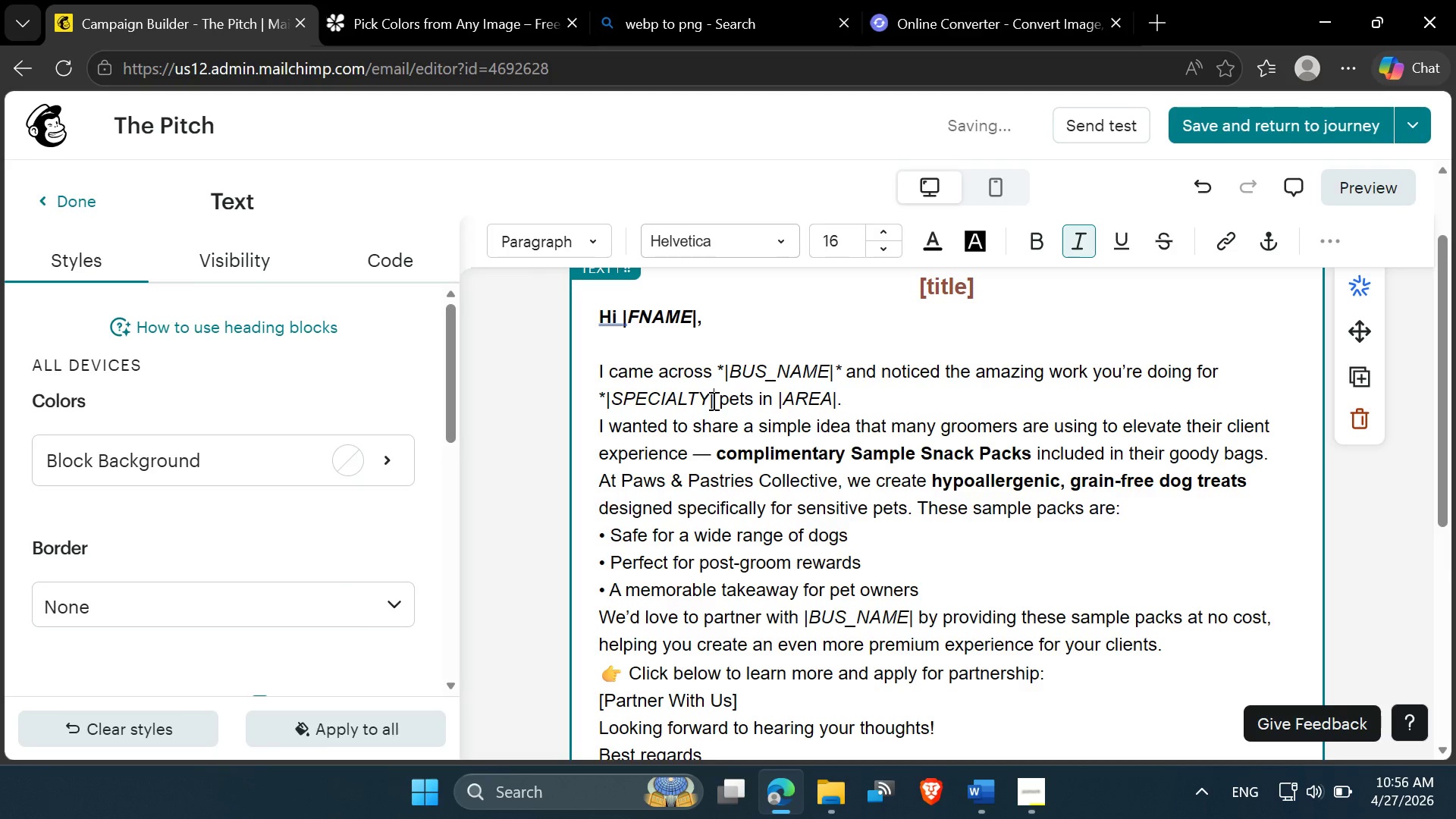 
key(Shift+8)
 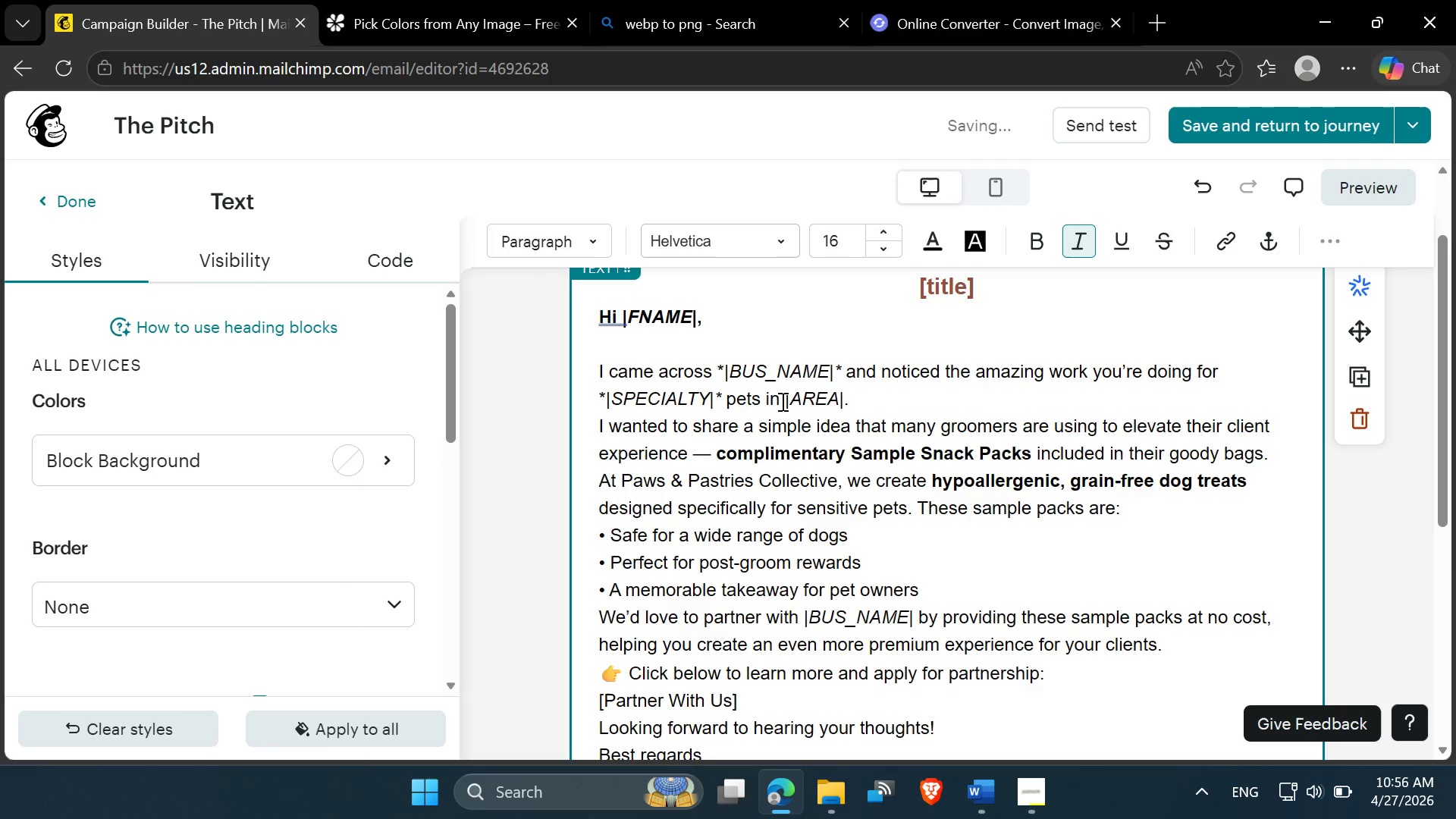 
left_click([783, 401])
 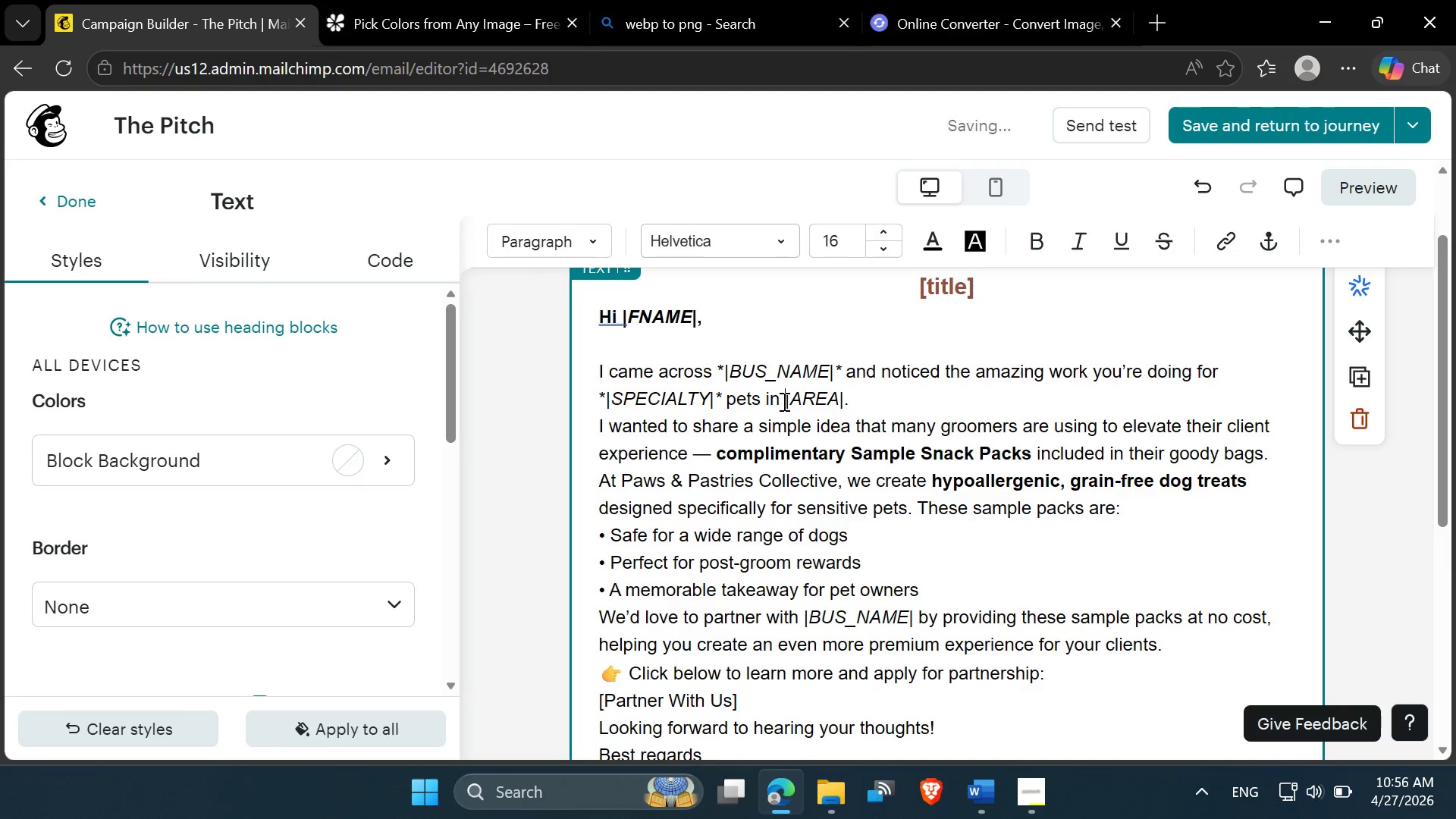 
key(Shift+8)
 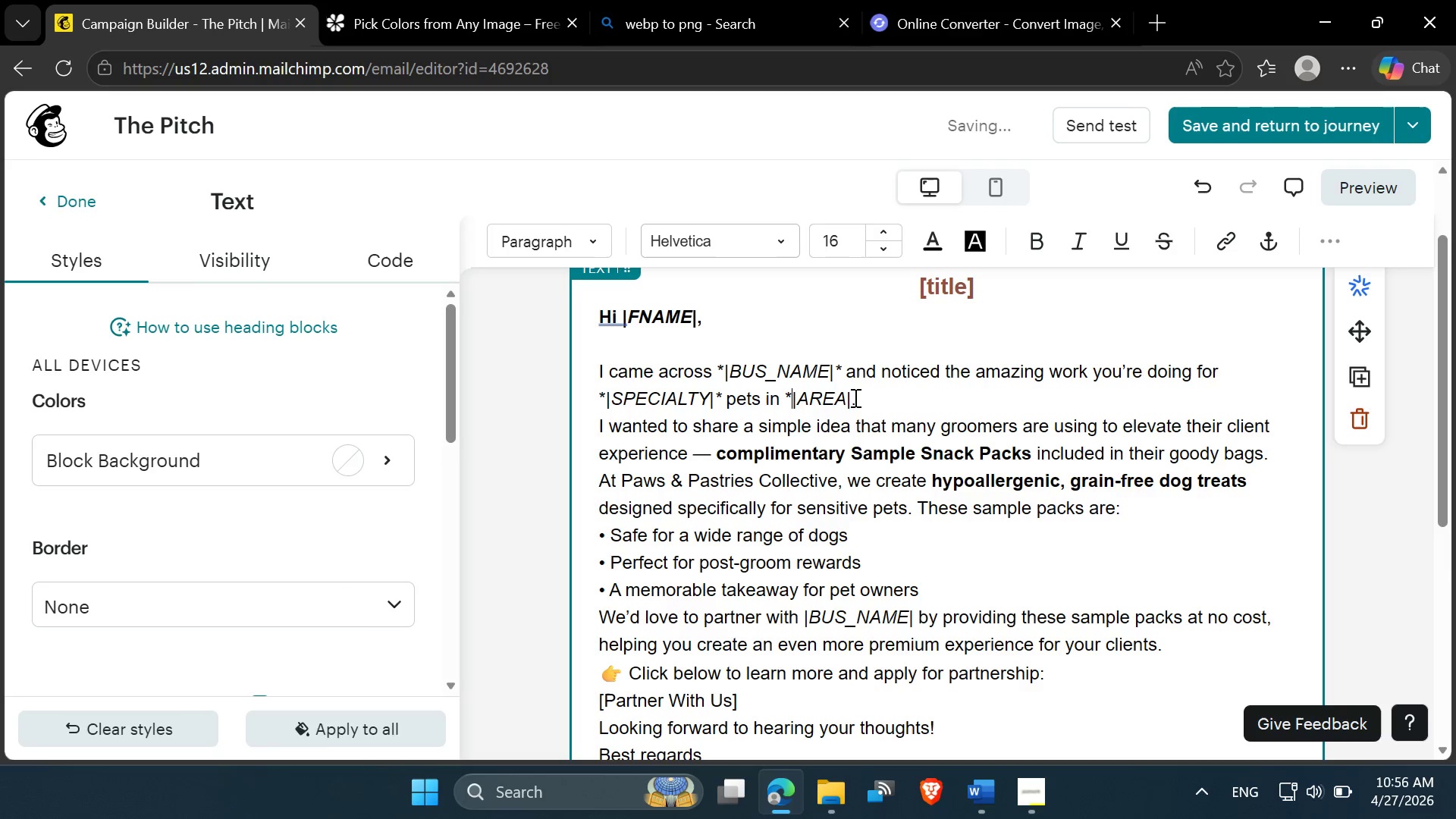 
left_click([852, 397])
 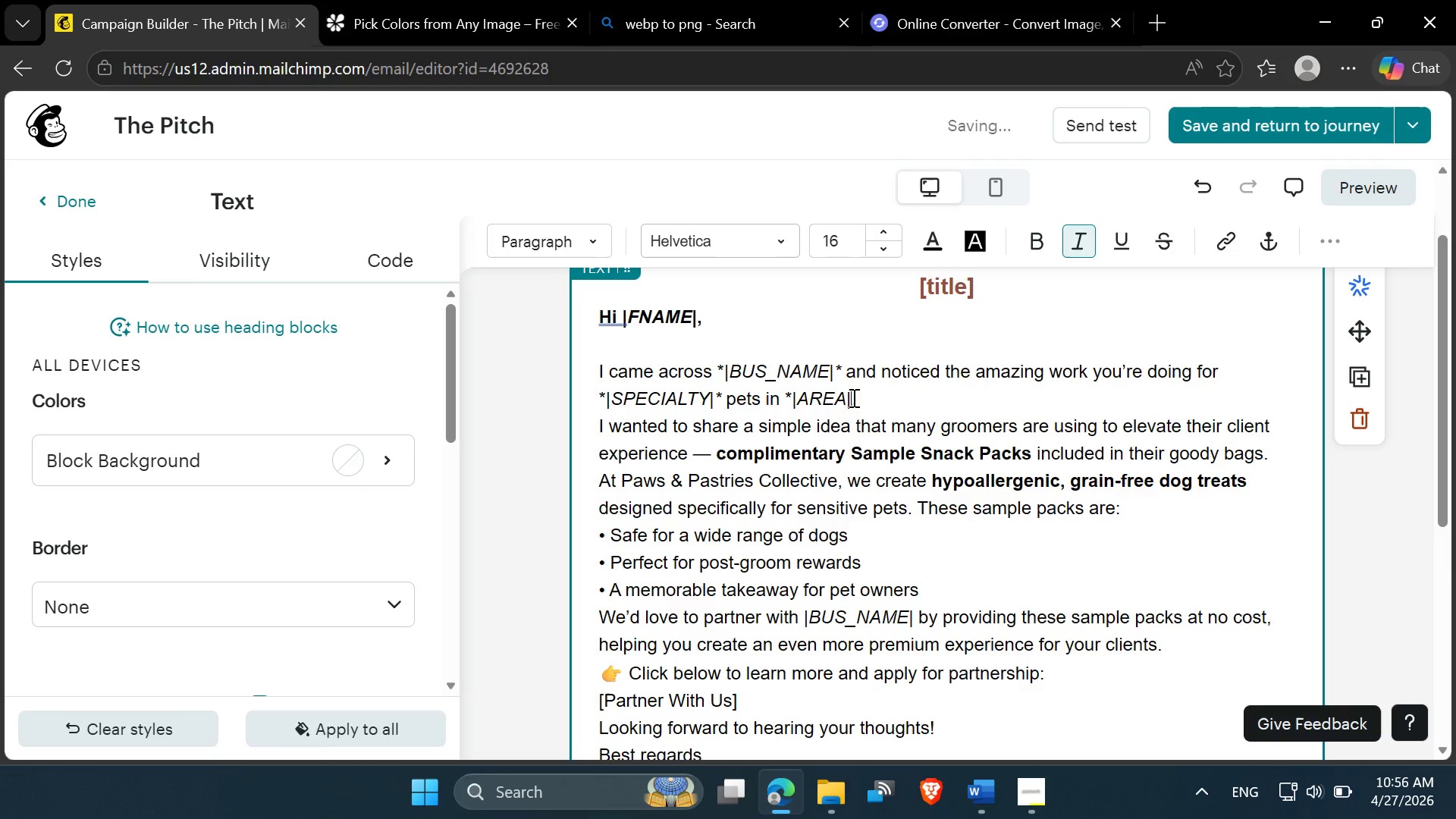 
key(Shift+8)
 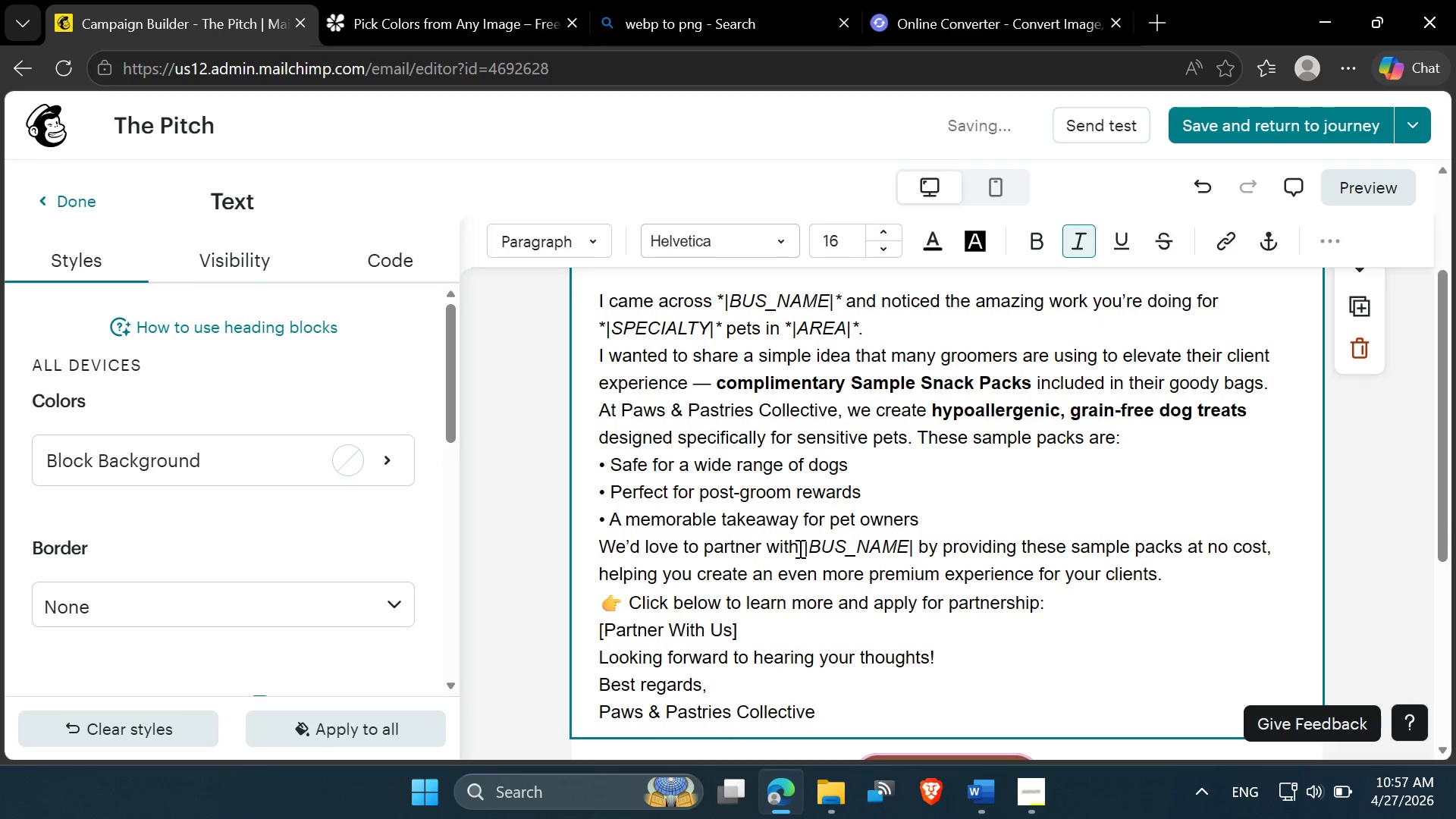 
wait(6.41)
 